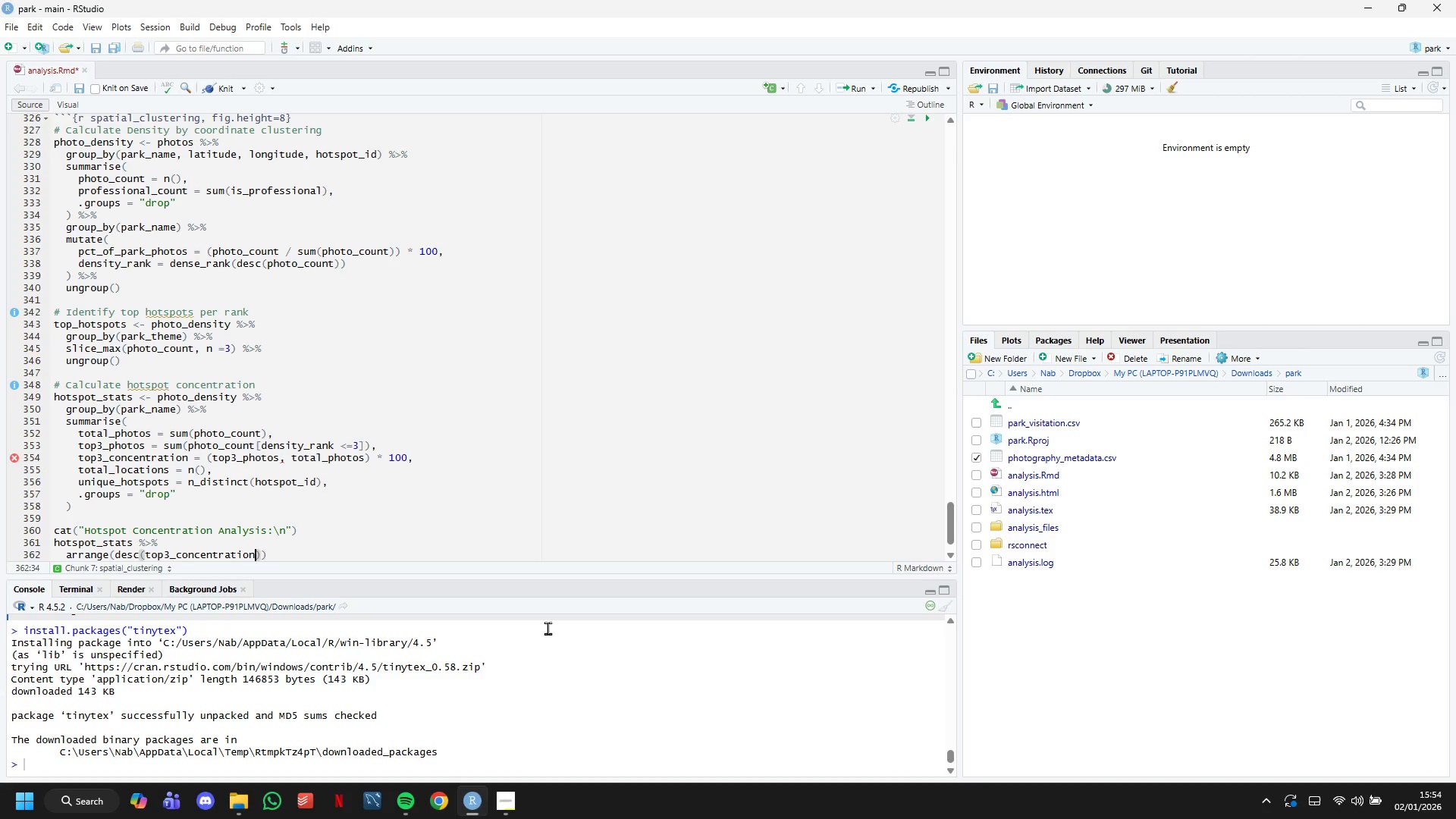 
key(ArrowRight)
 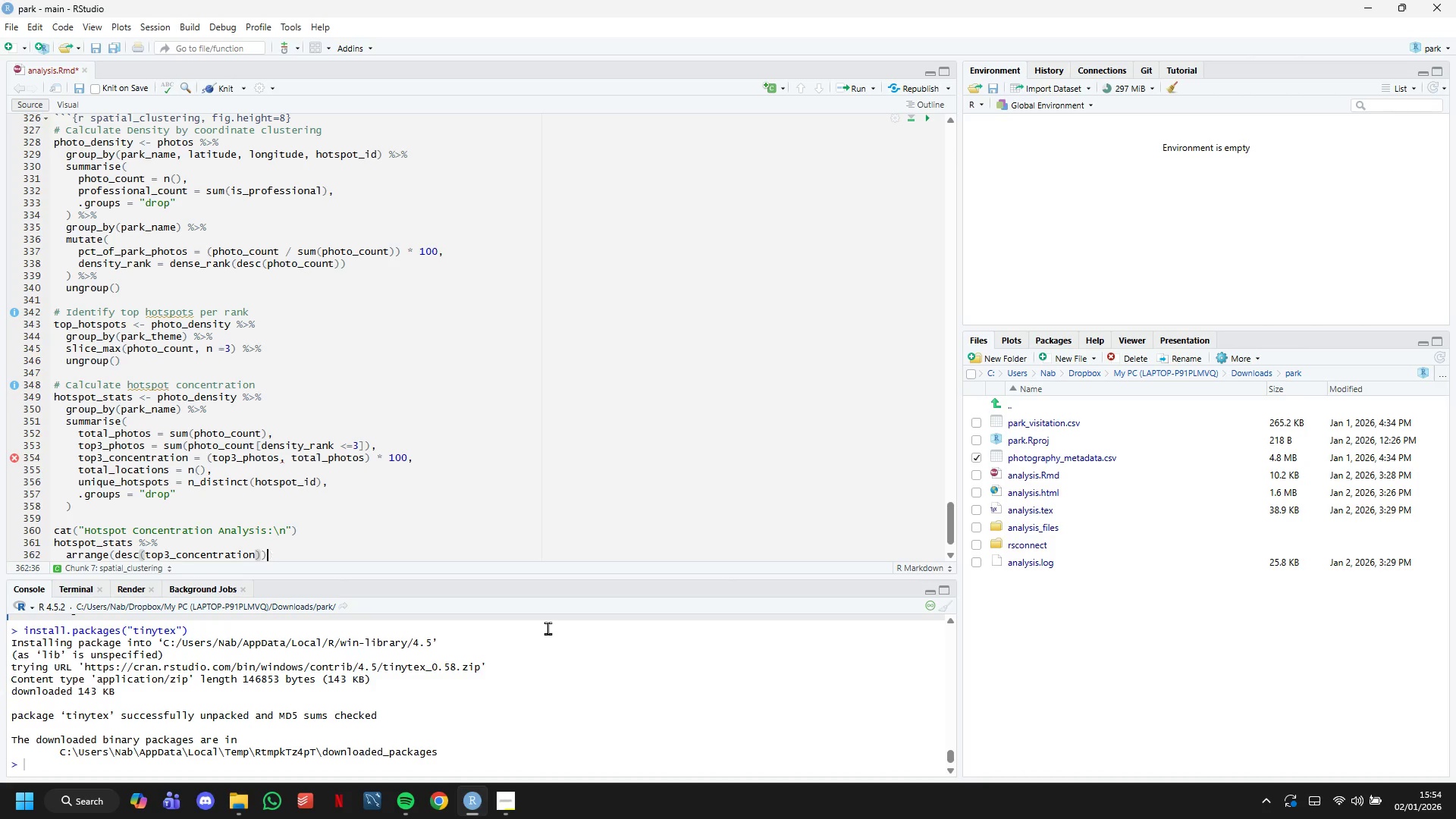 
key(ArrowRight)
 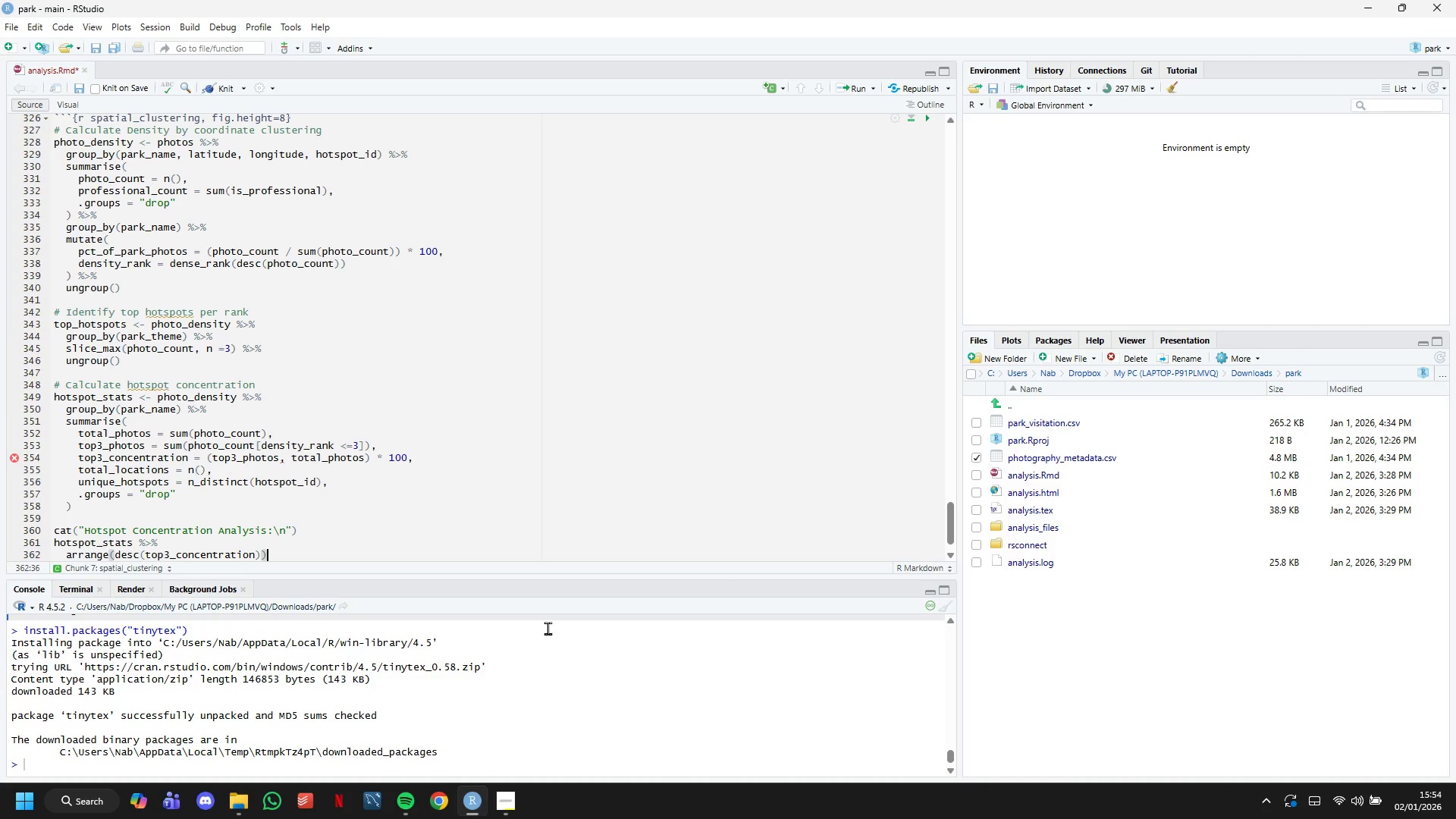 
key(Space)
 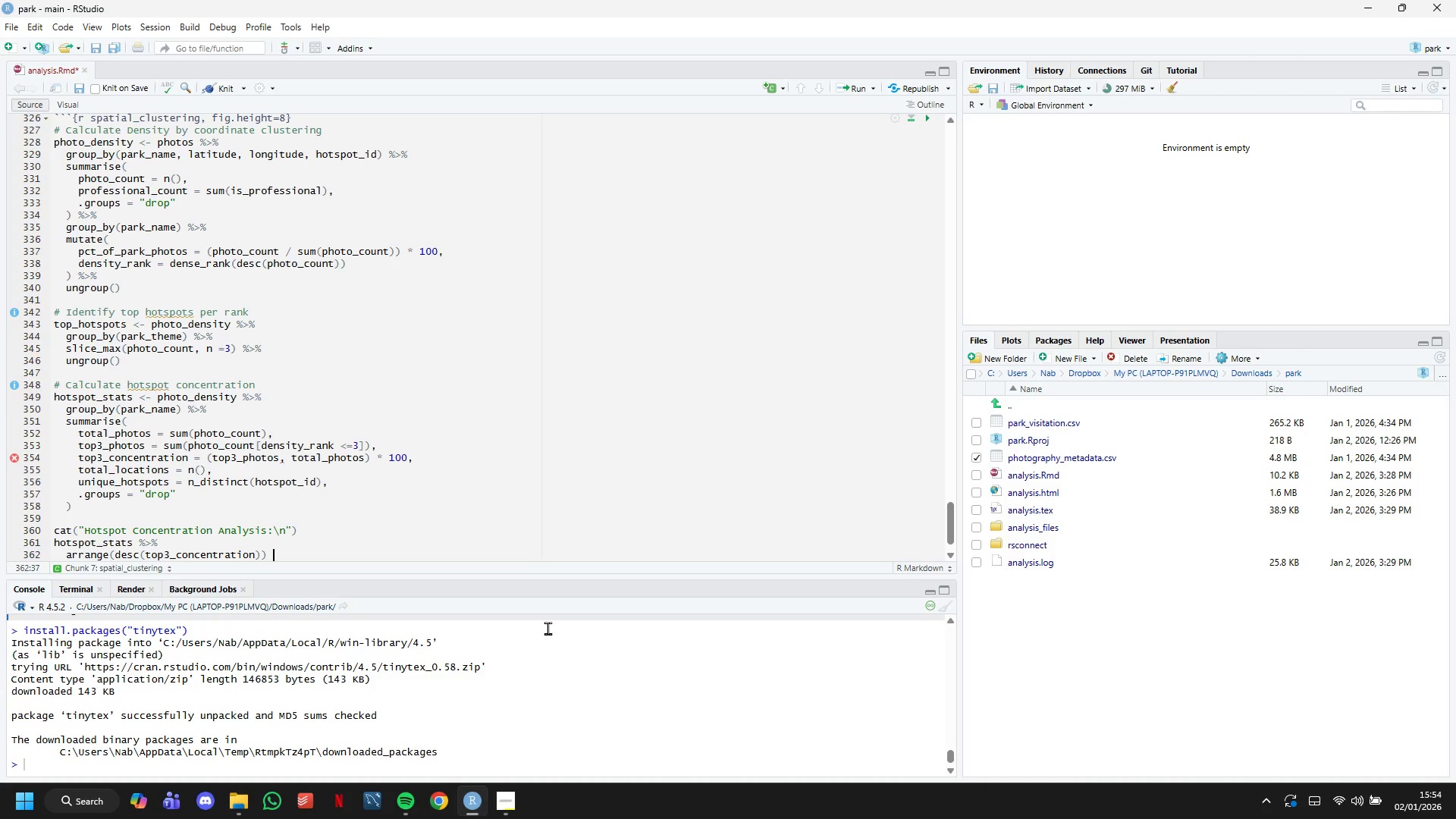 
key(Shift+5)
 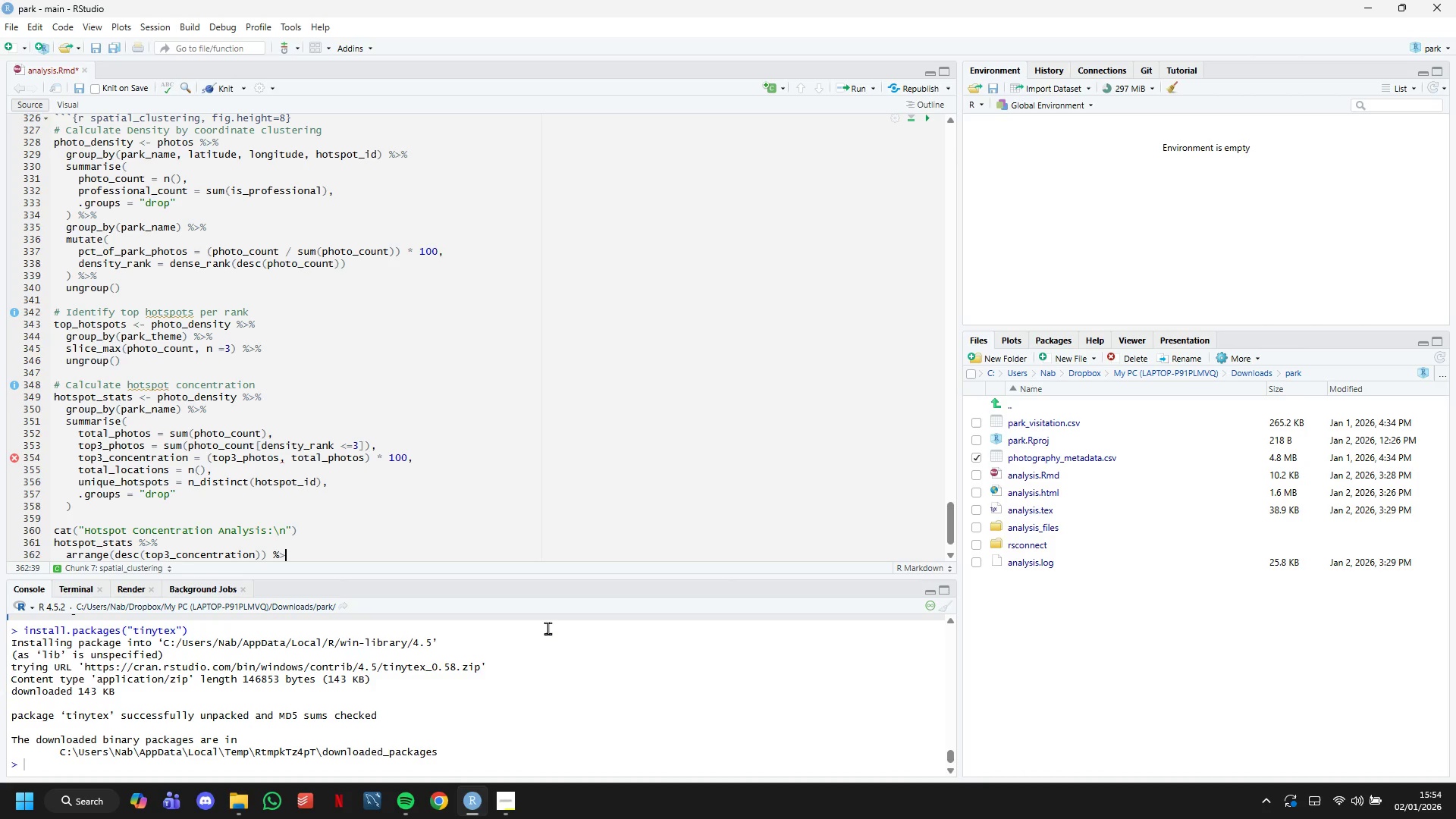 
key(Shift+Period)
 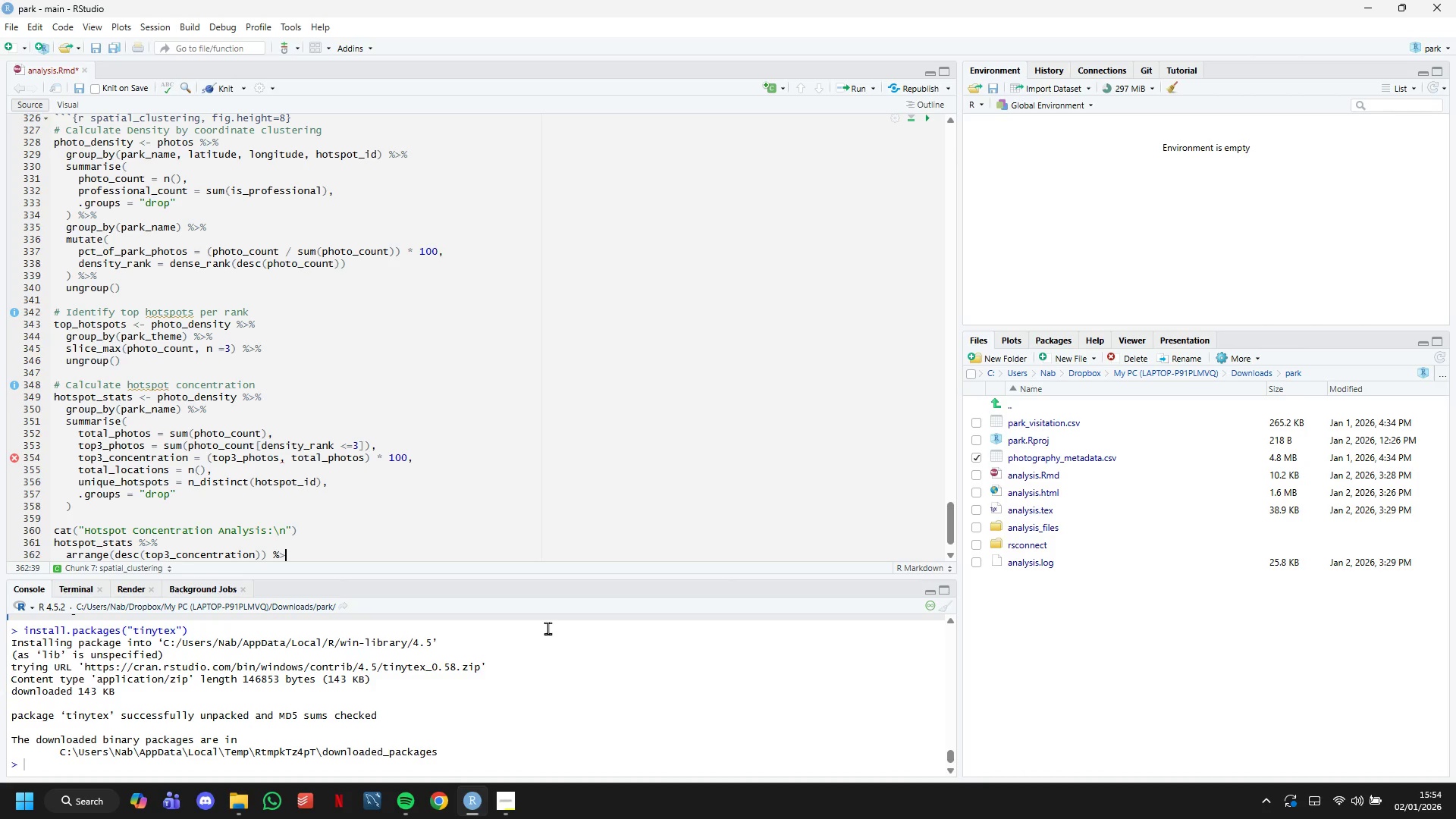 
key(Shift+5)
 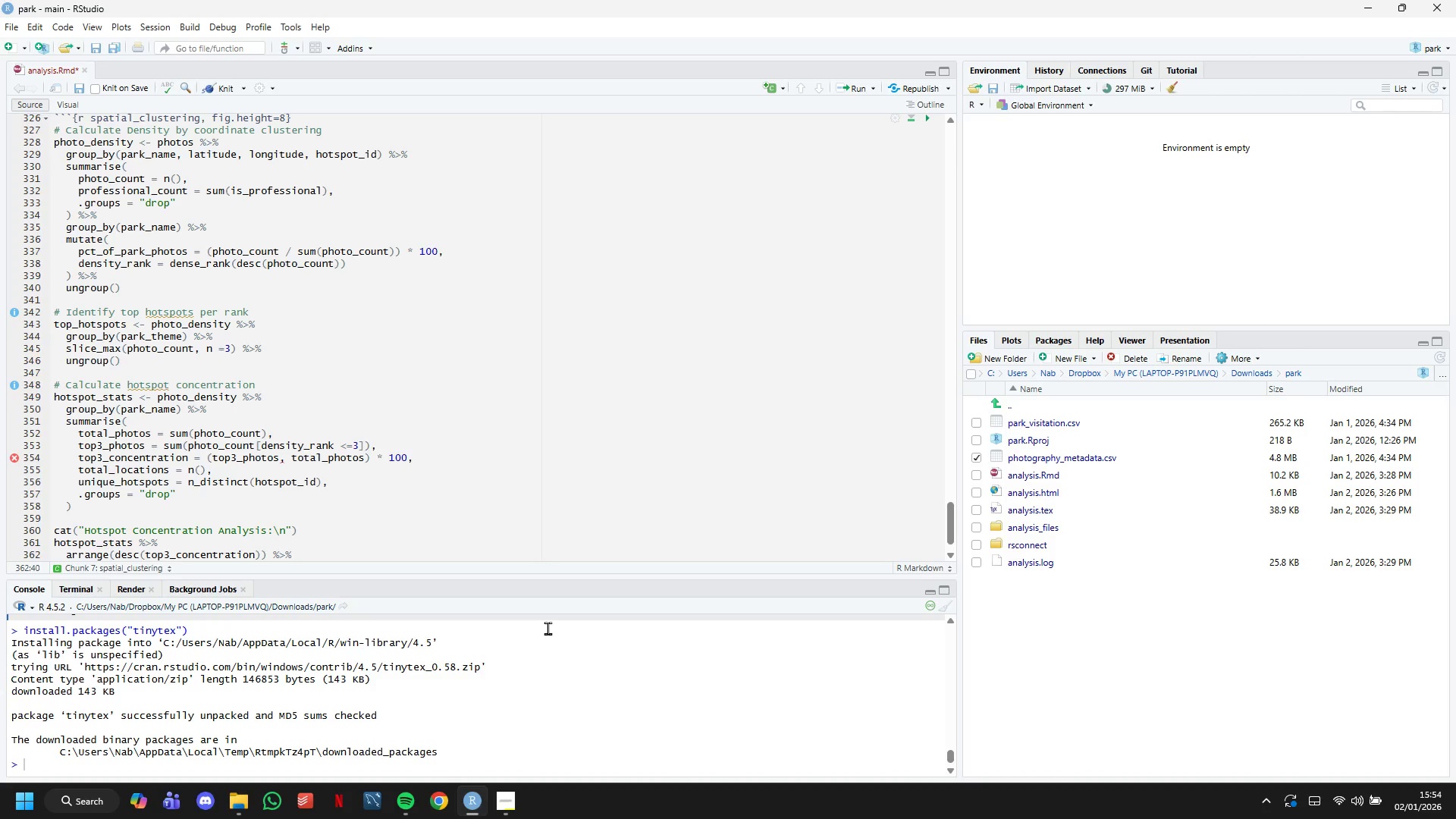 
key(Enter)
 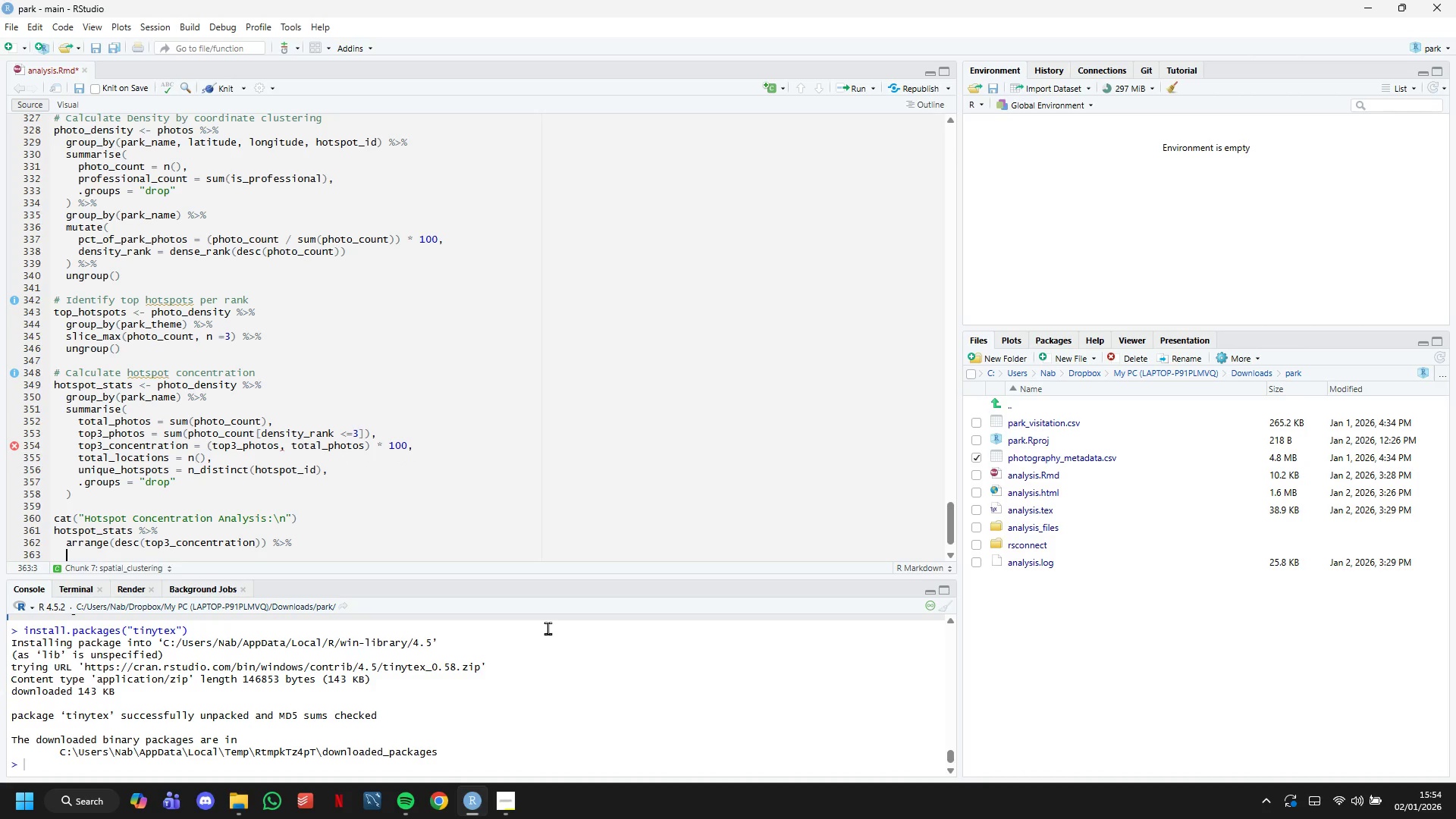 
type(mutate()
 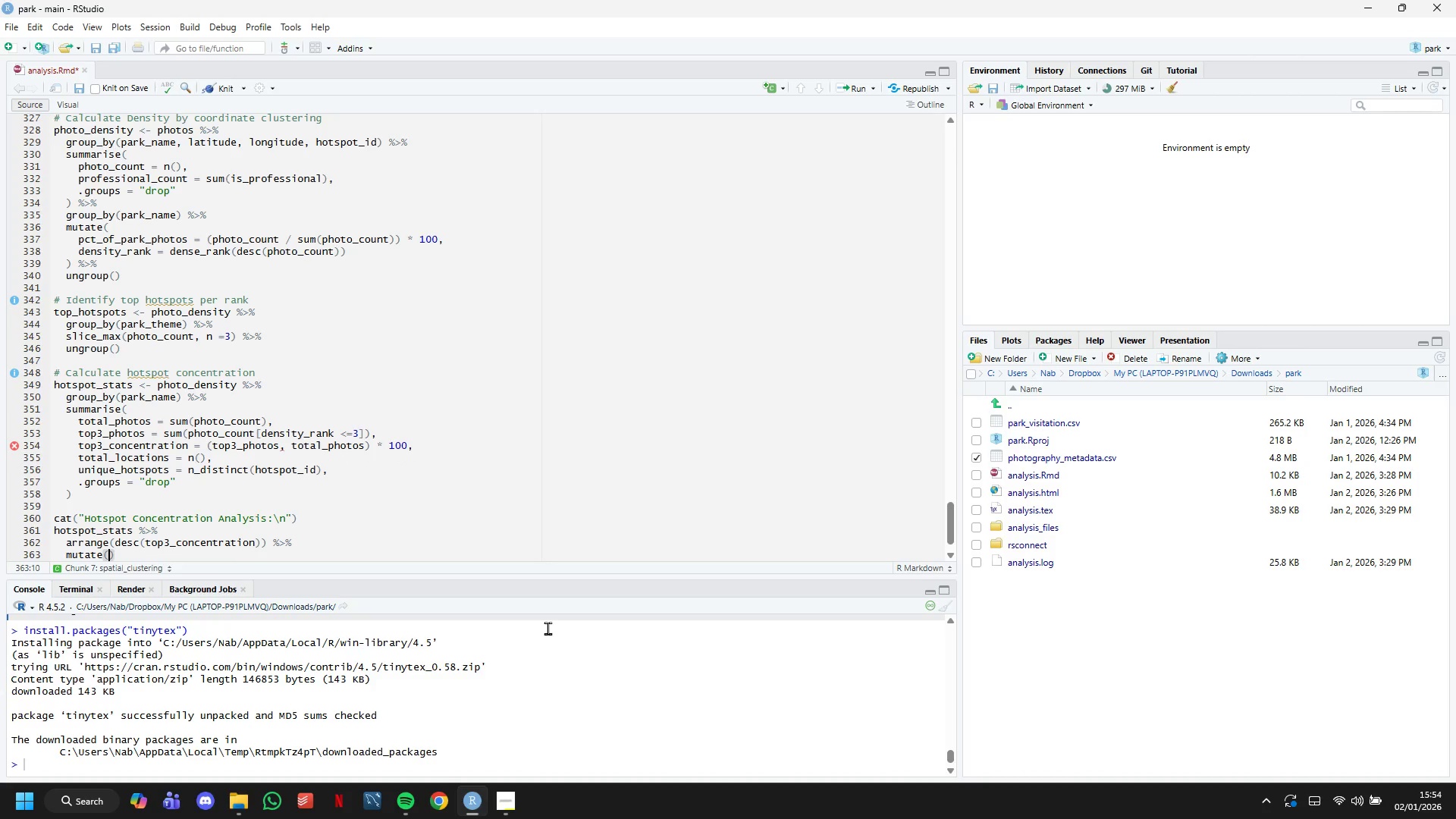 
key(Enter)
 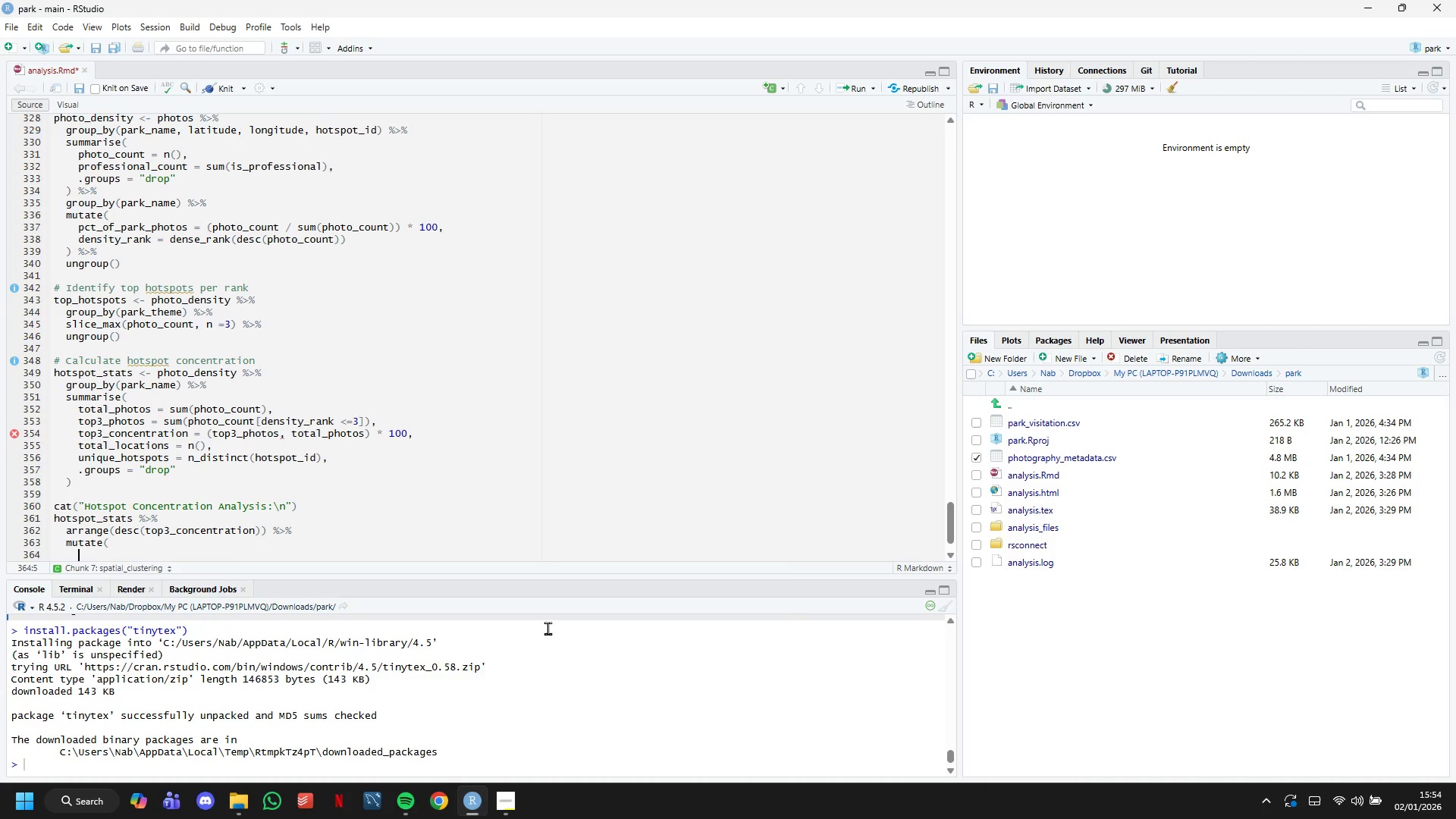 
type(Park=park_name)
 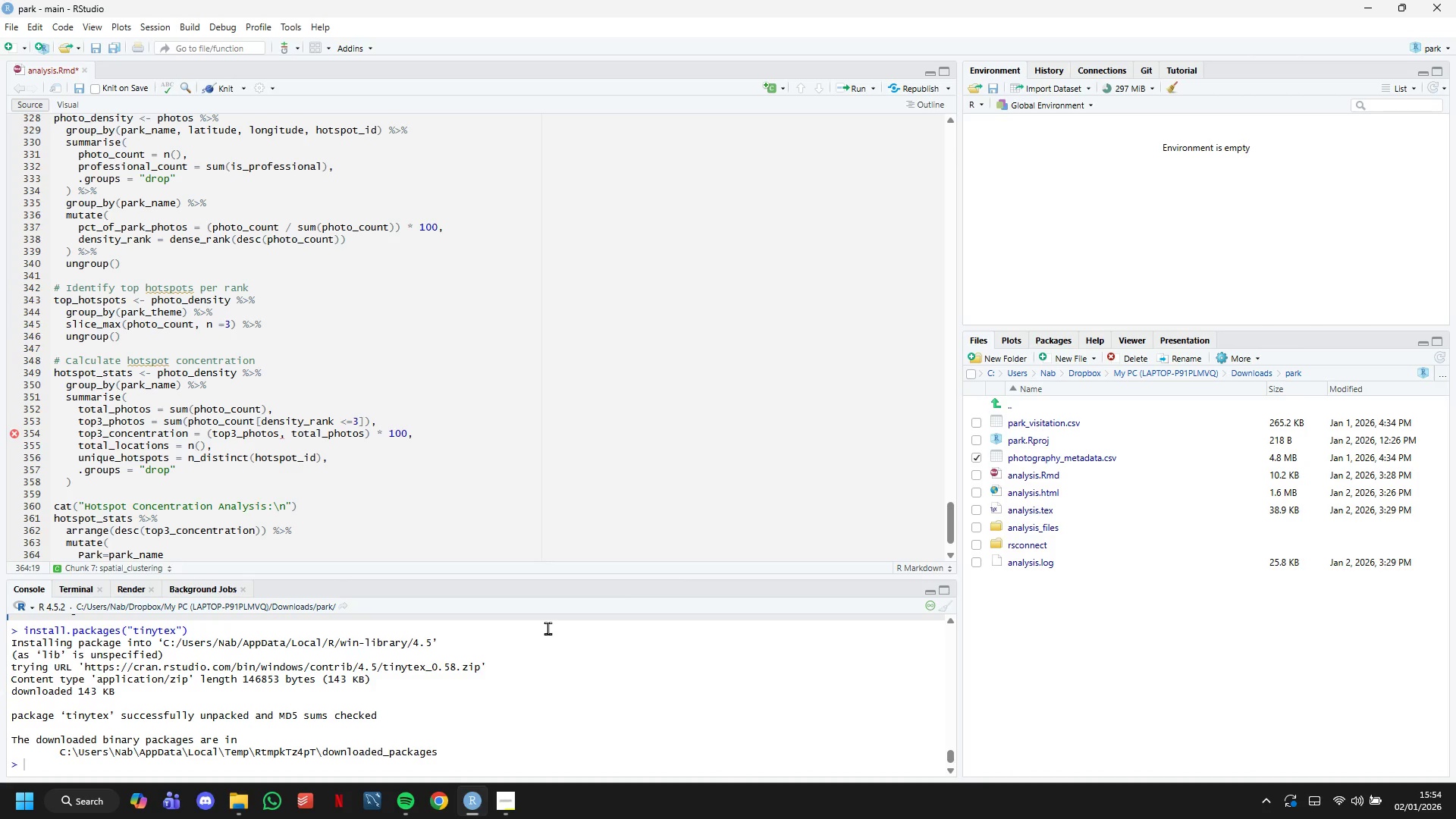 
key(ArrowRight)
 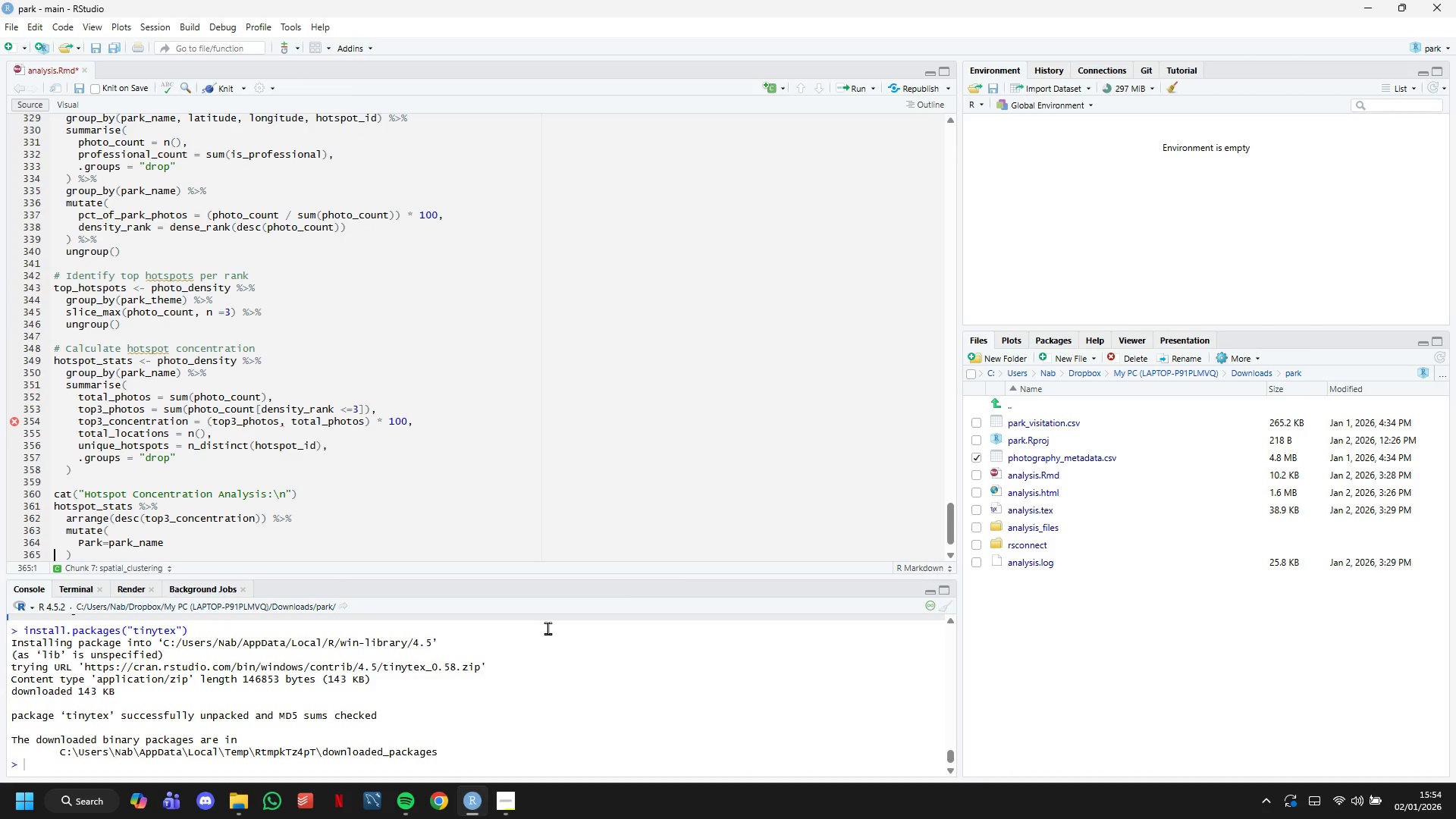 
key(ArrowLeft)
 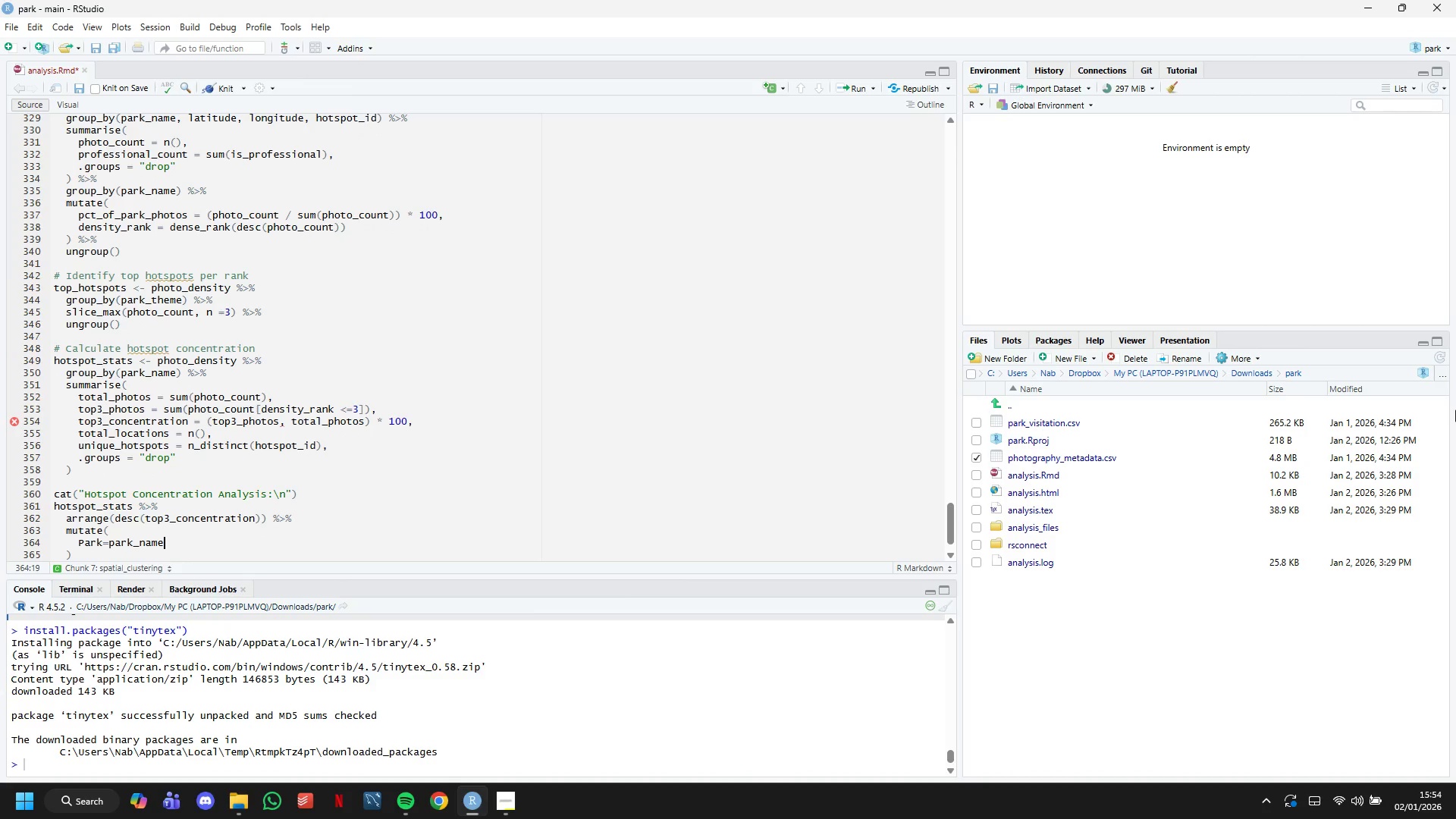 
key(Comma)
 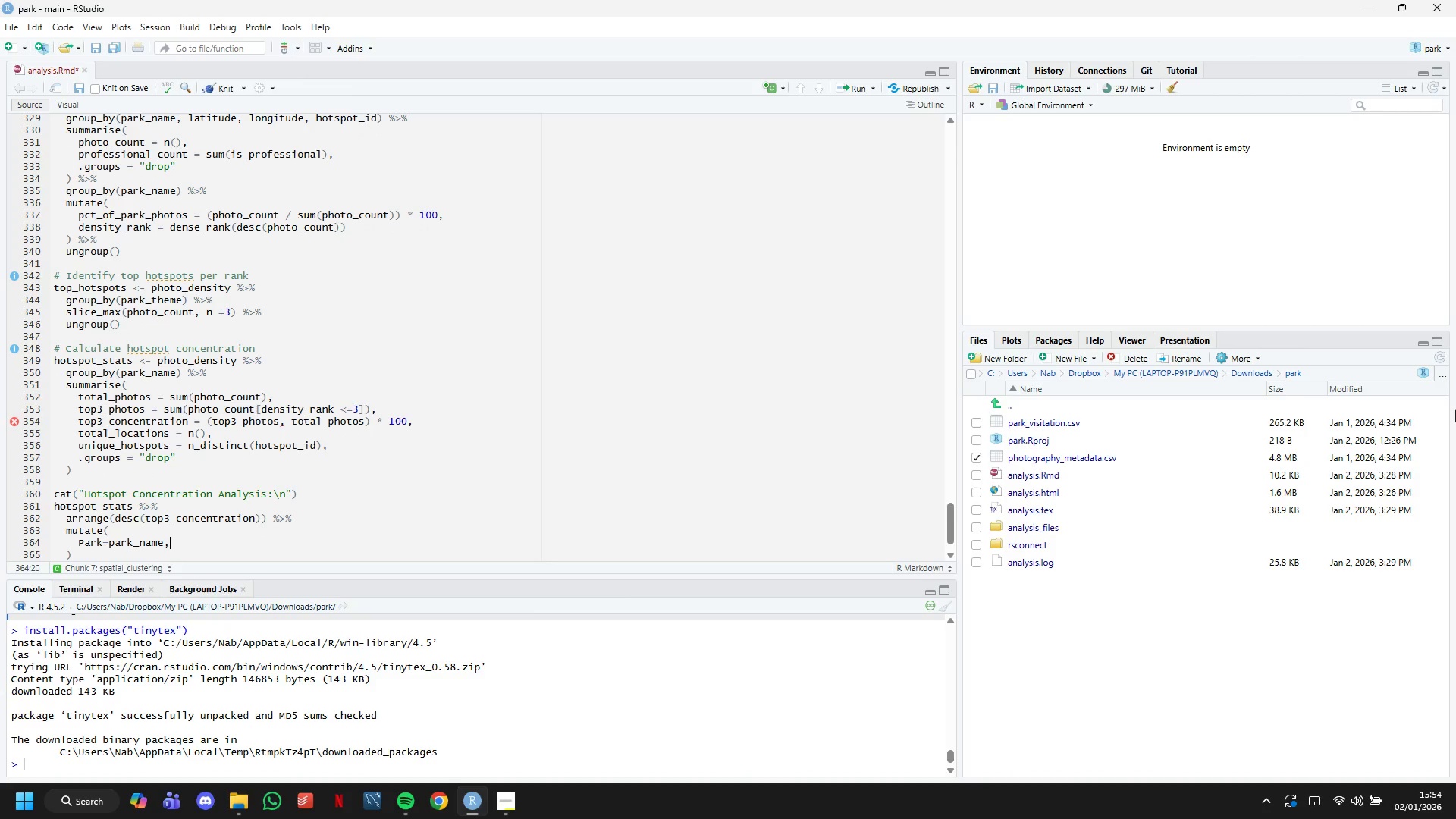 
key(Enter)
 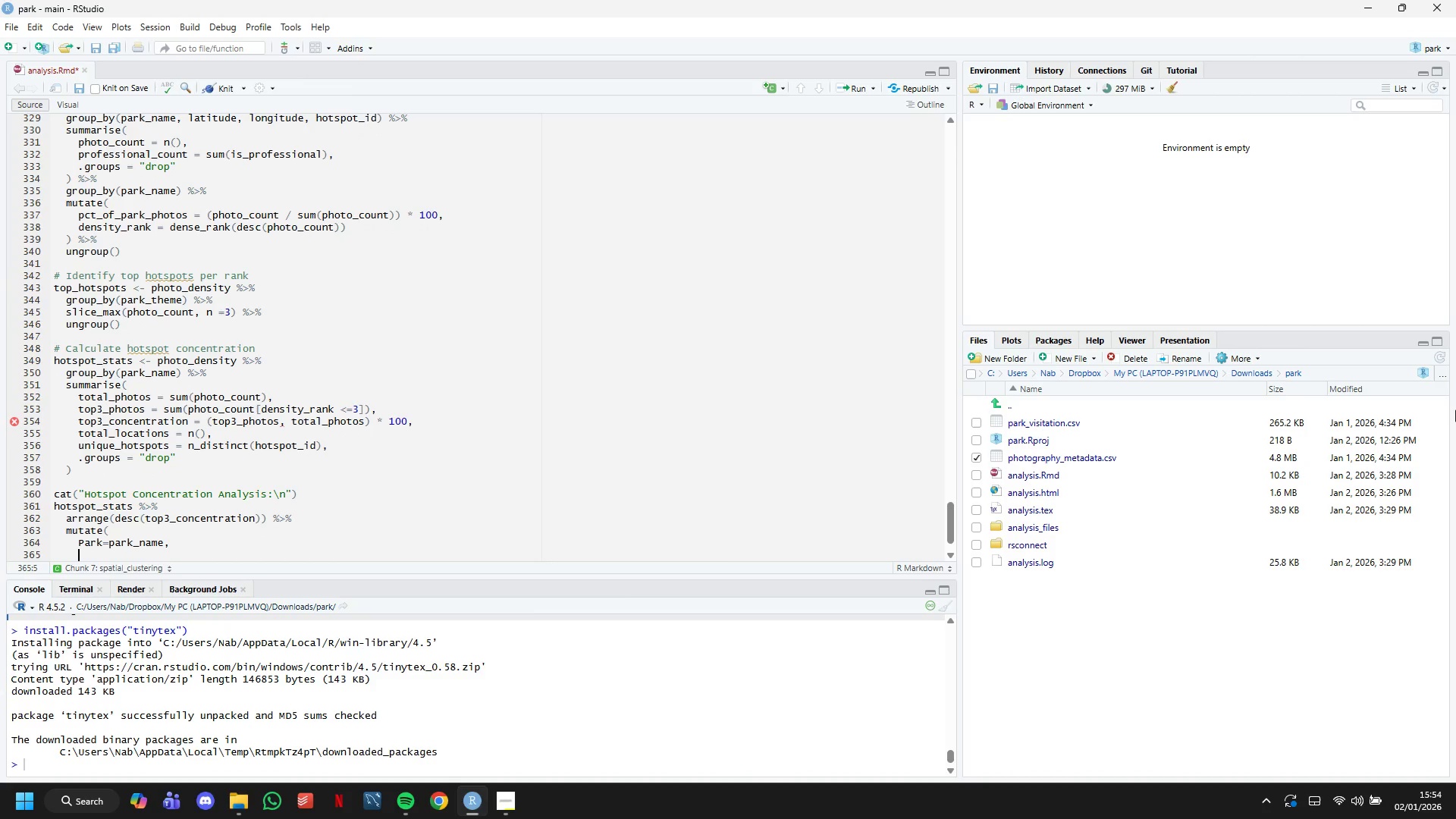 
key(Tab)
key(Backspace)
type(`Total Photos)
key(Tab)
key(Backspace)
key(Backspace)
type(Photos`: format(total_photos, big,)
key(Backspace)
type(.mark=",)
 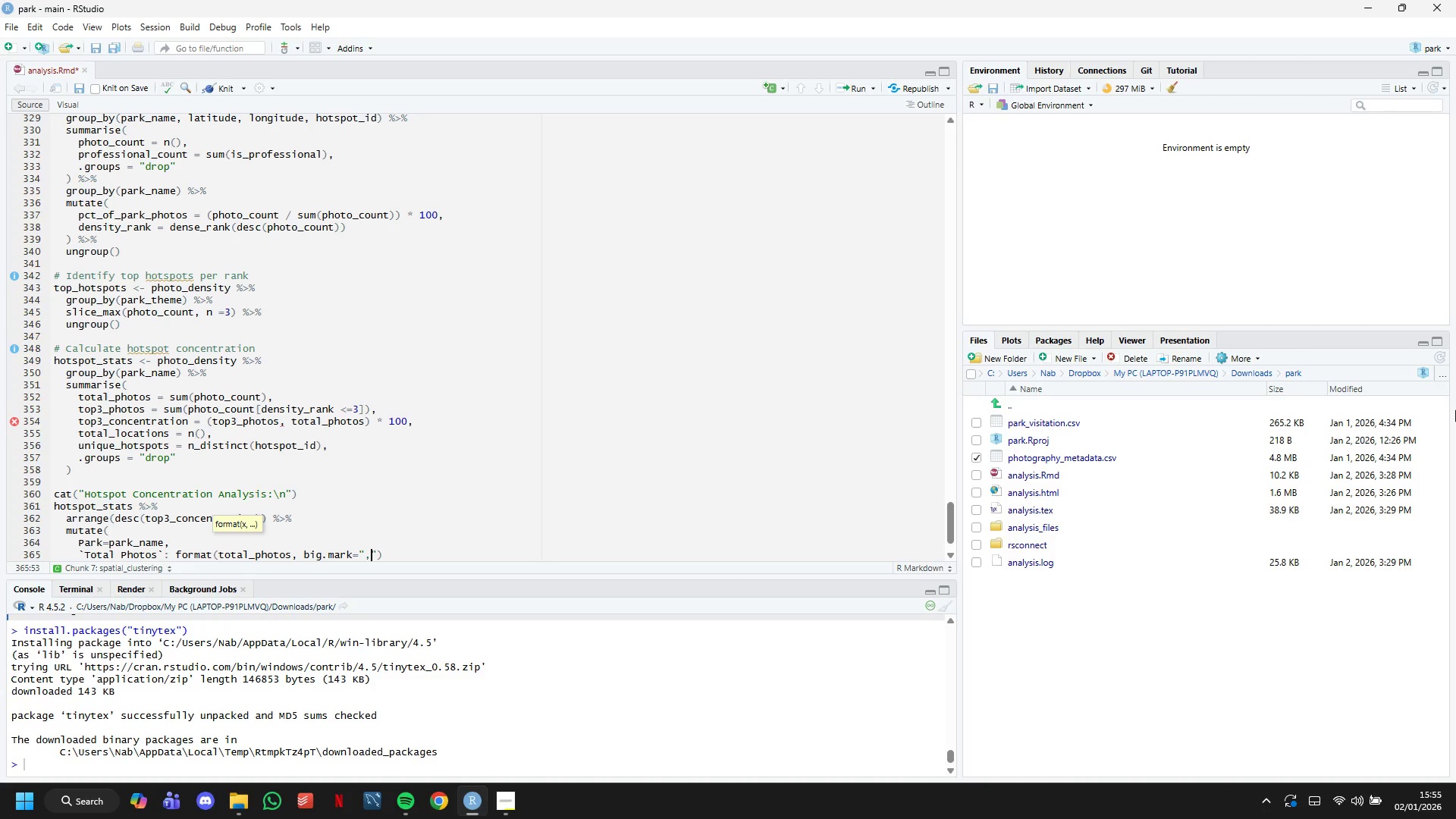 
key(ArrowRight)
 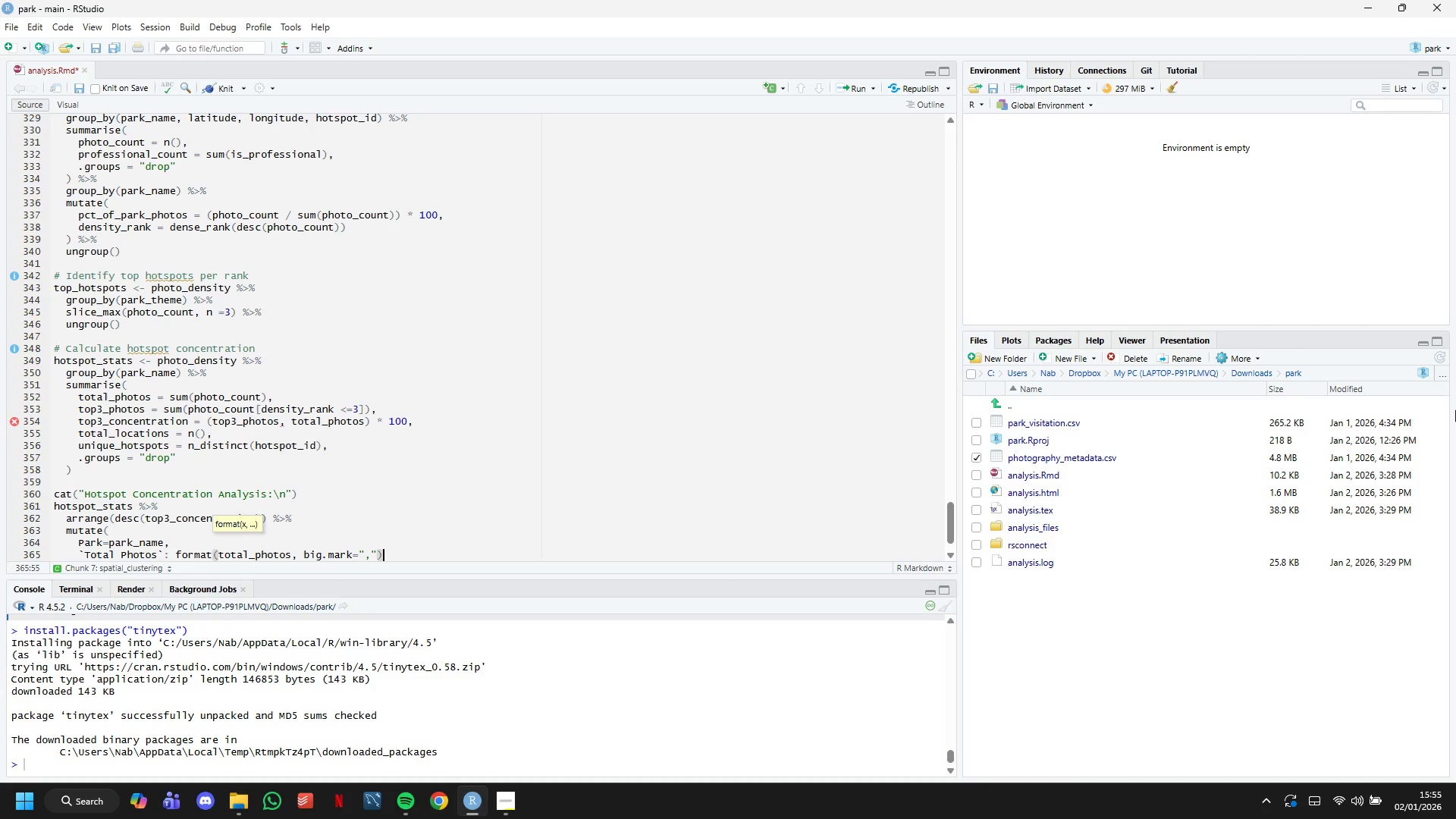 
key(ArrowRight)
 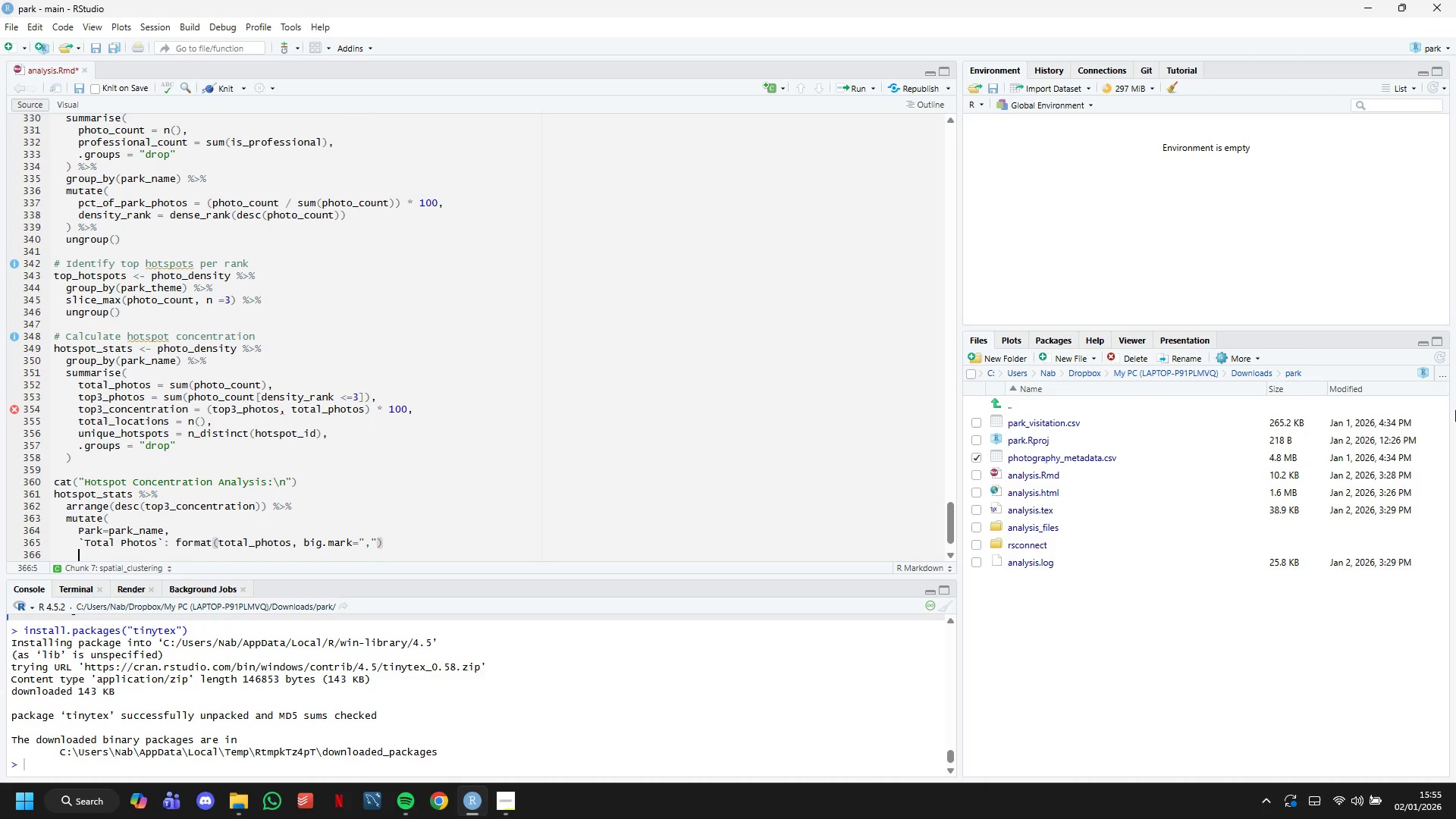 
key(Enter)
 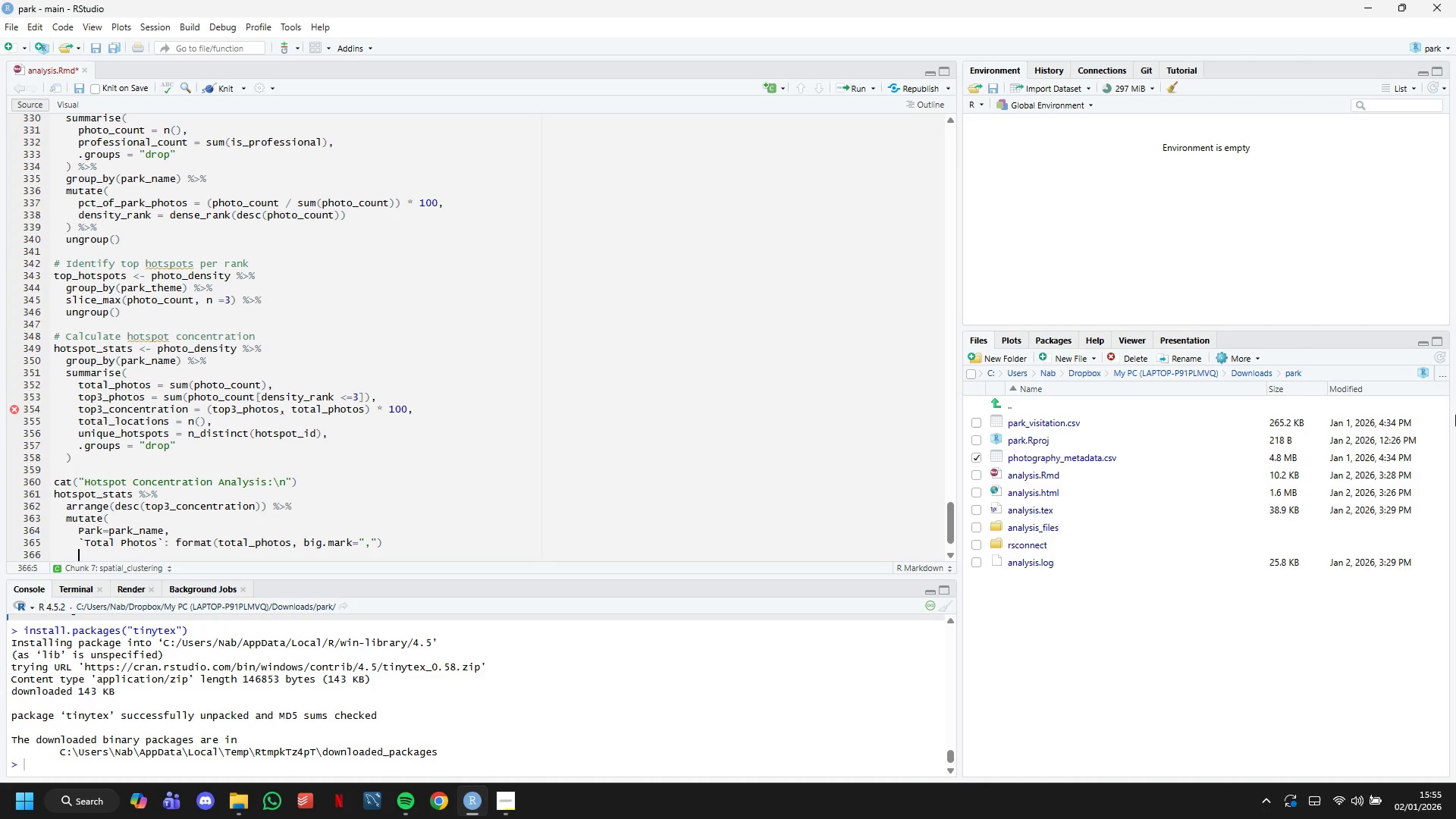 
wait(11.17)
 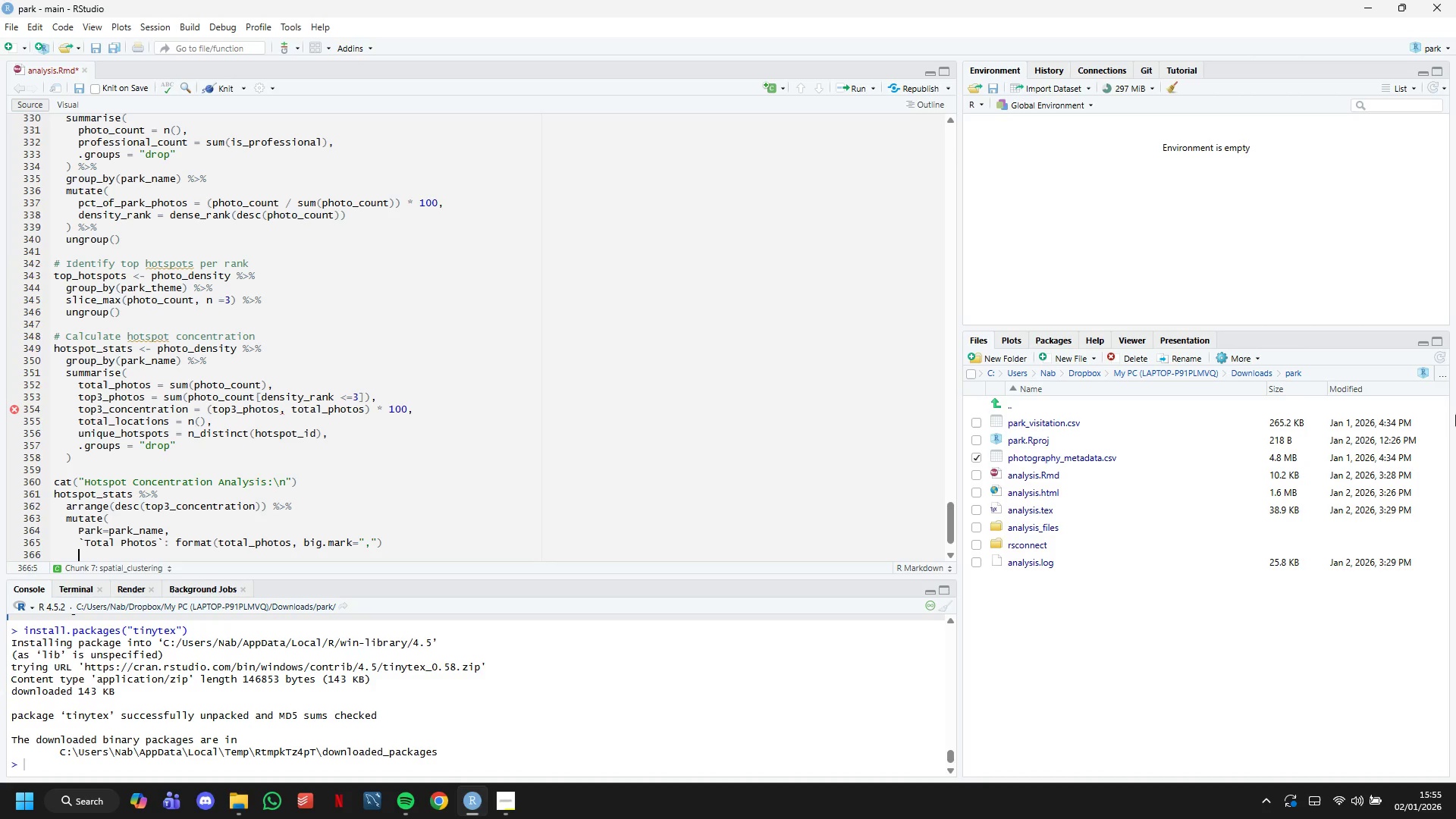 
left_click([31, 407])
 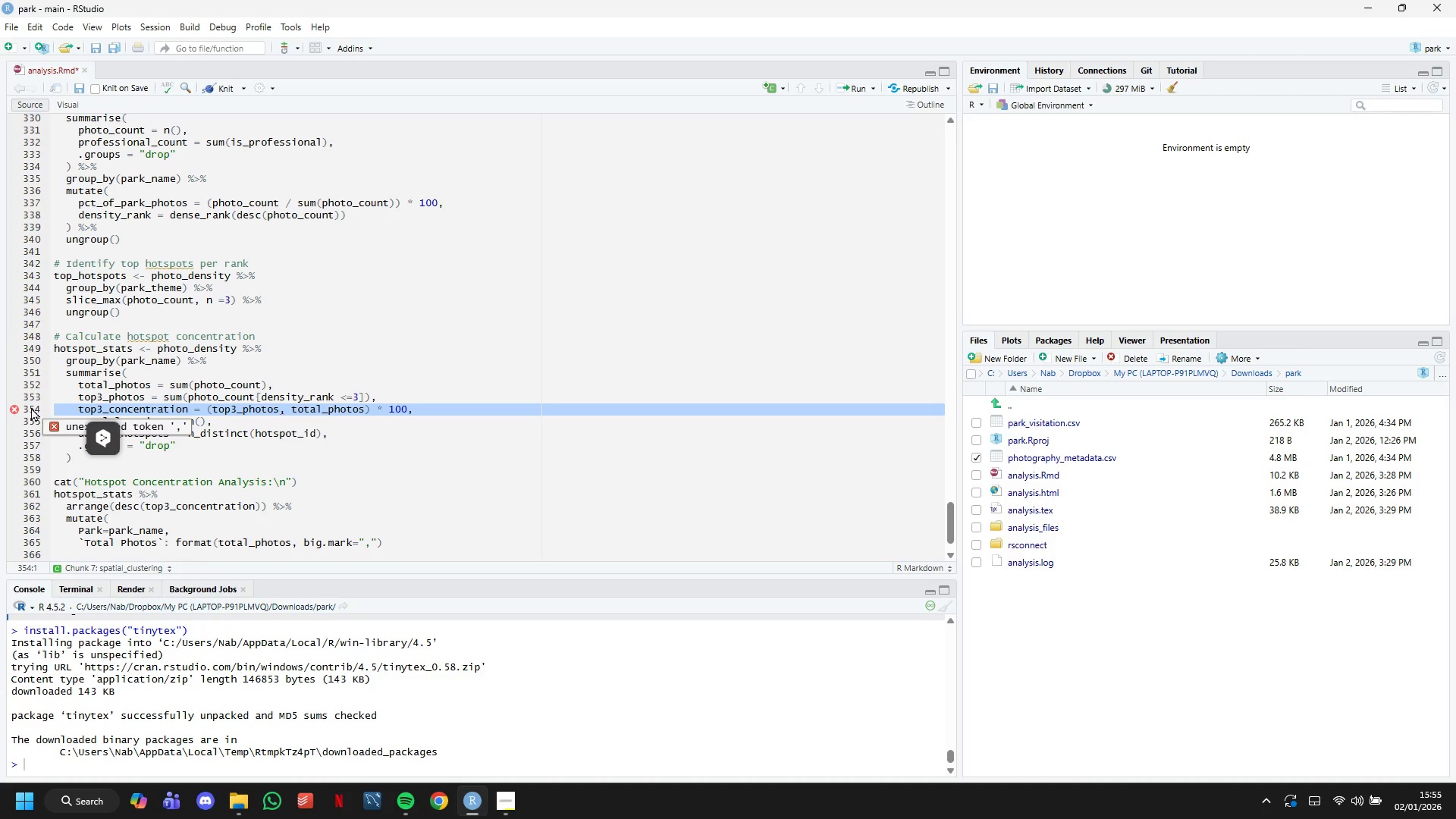 
left_click([285, 406])
 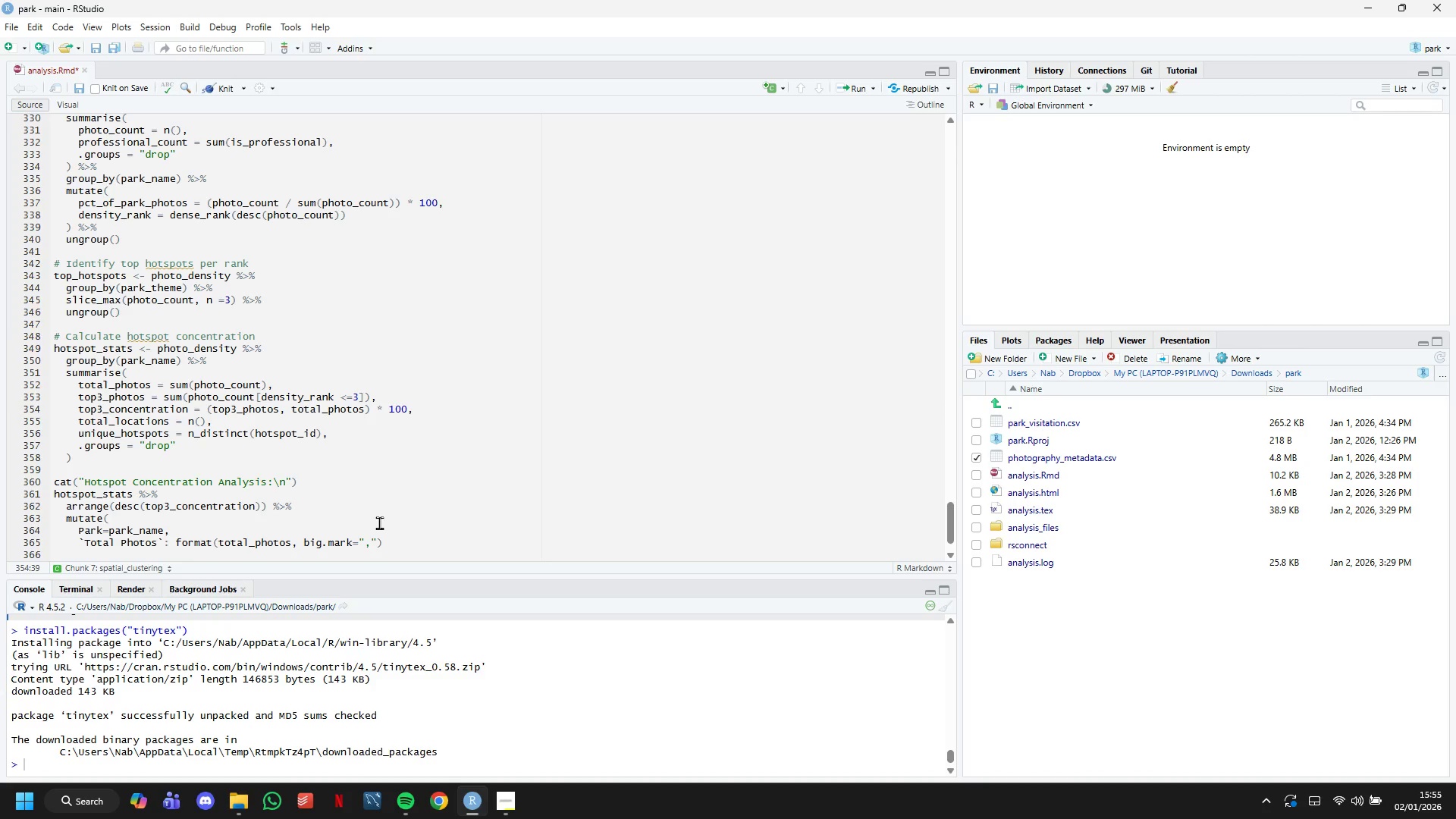 
key(Backspace)
 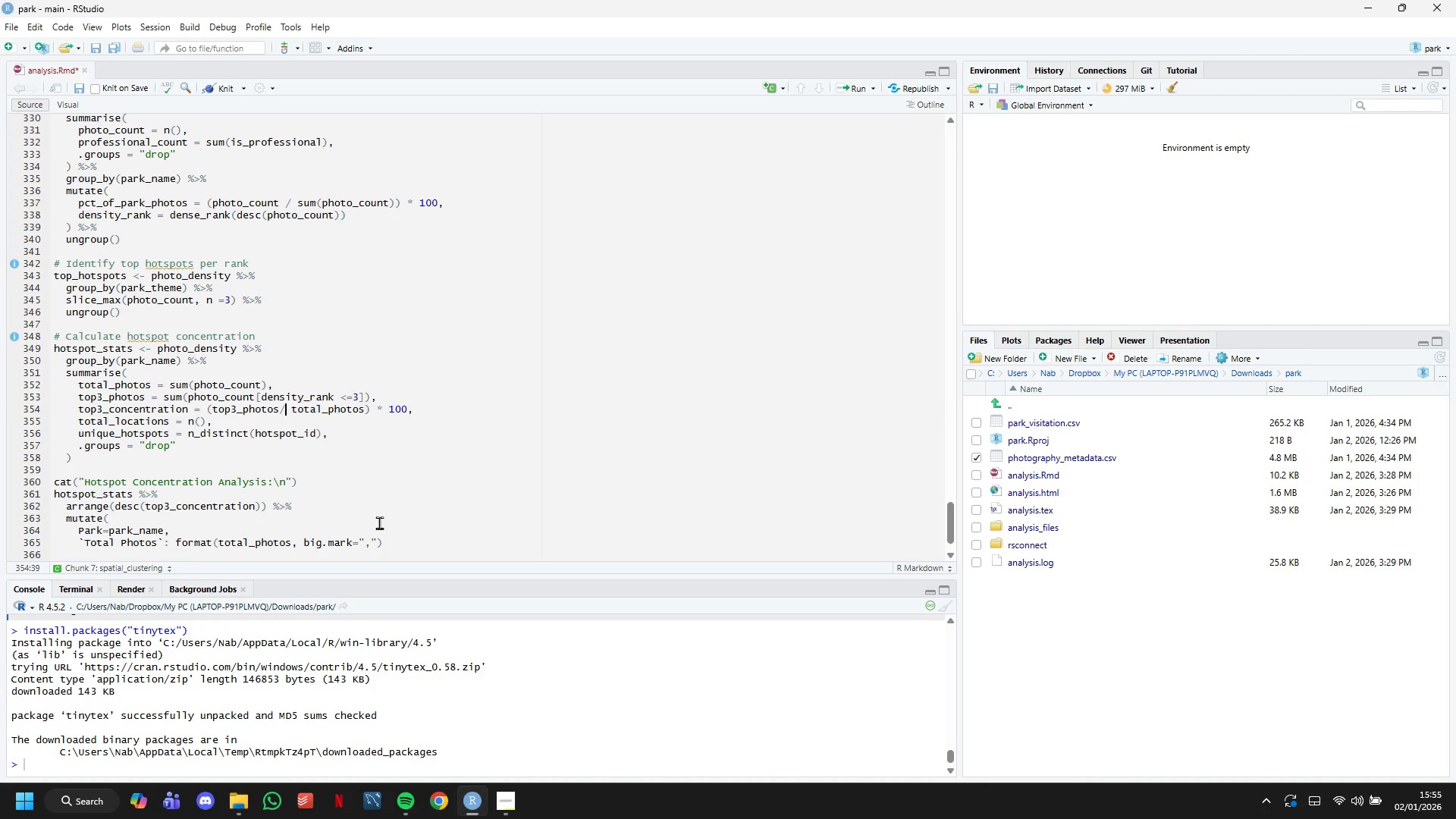 
key(Slash)
 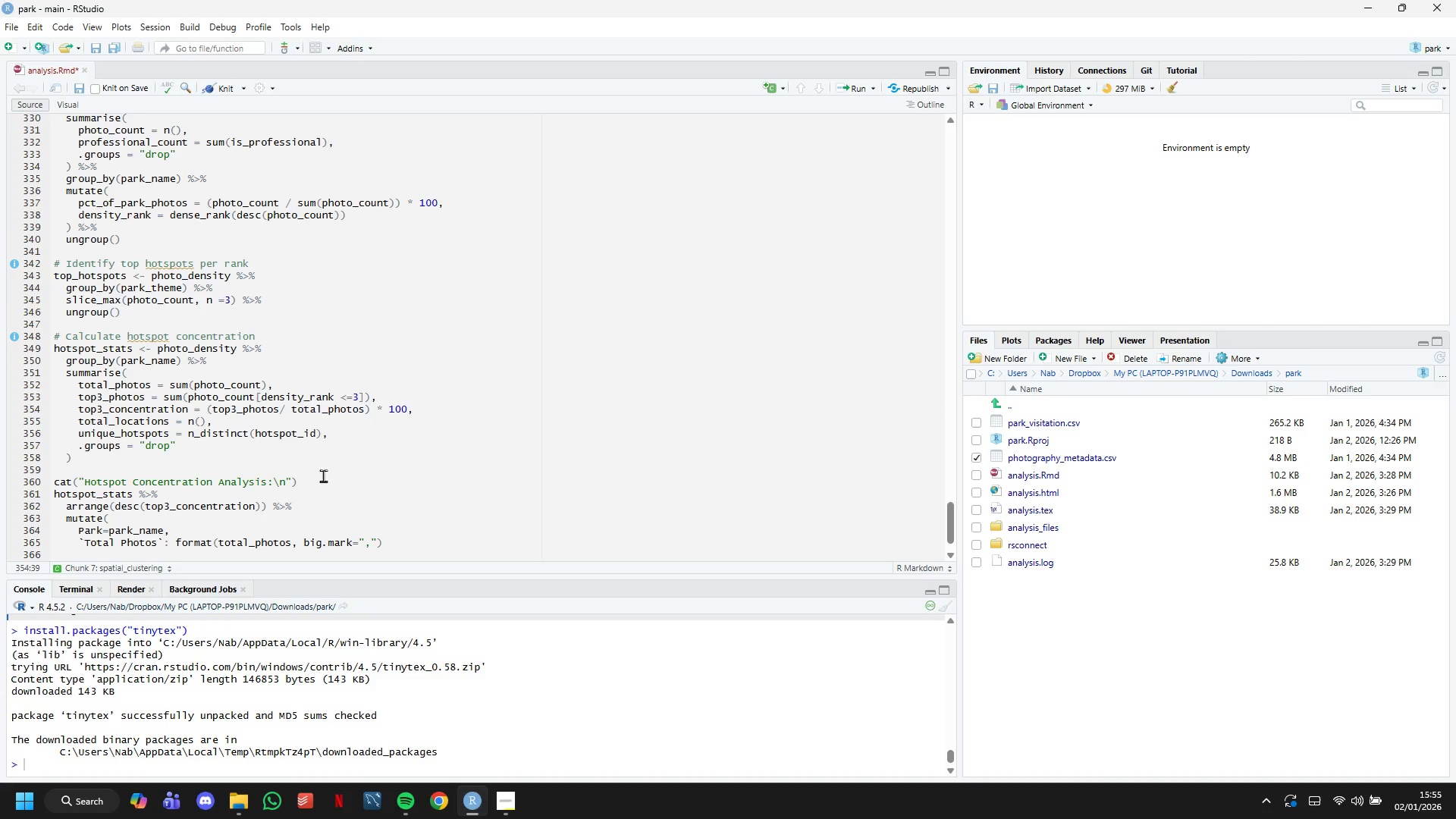 
left_click([369, 538])
 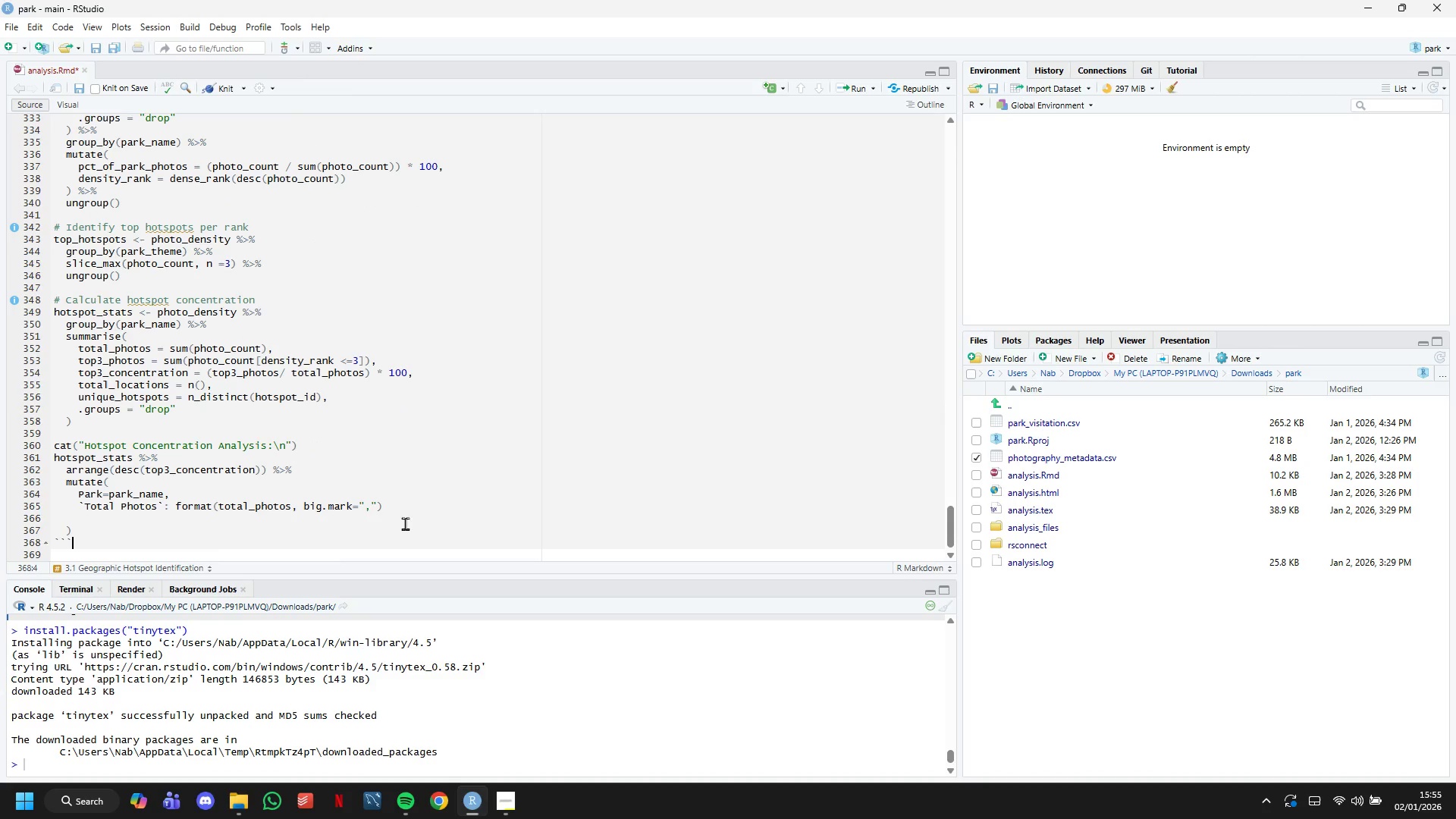 
scroll: coordinate [313, 448], scroll_direction: down, amount: 2.0
 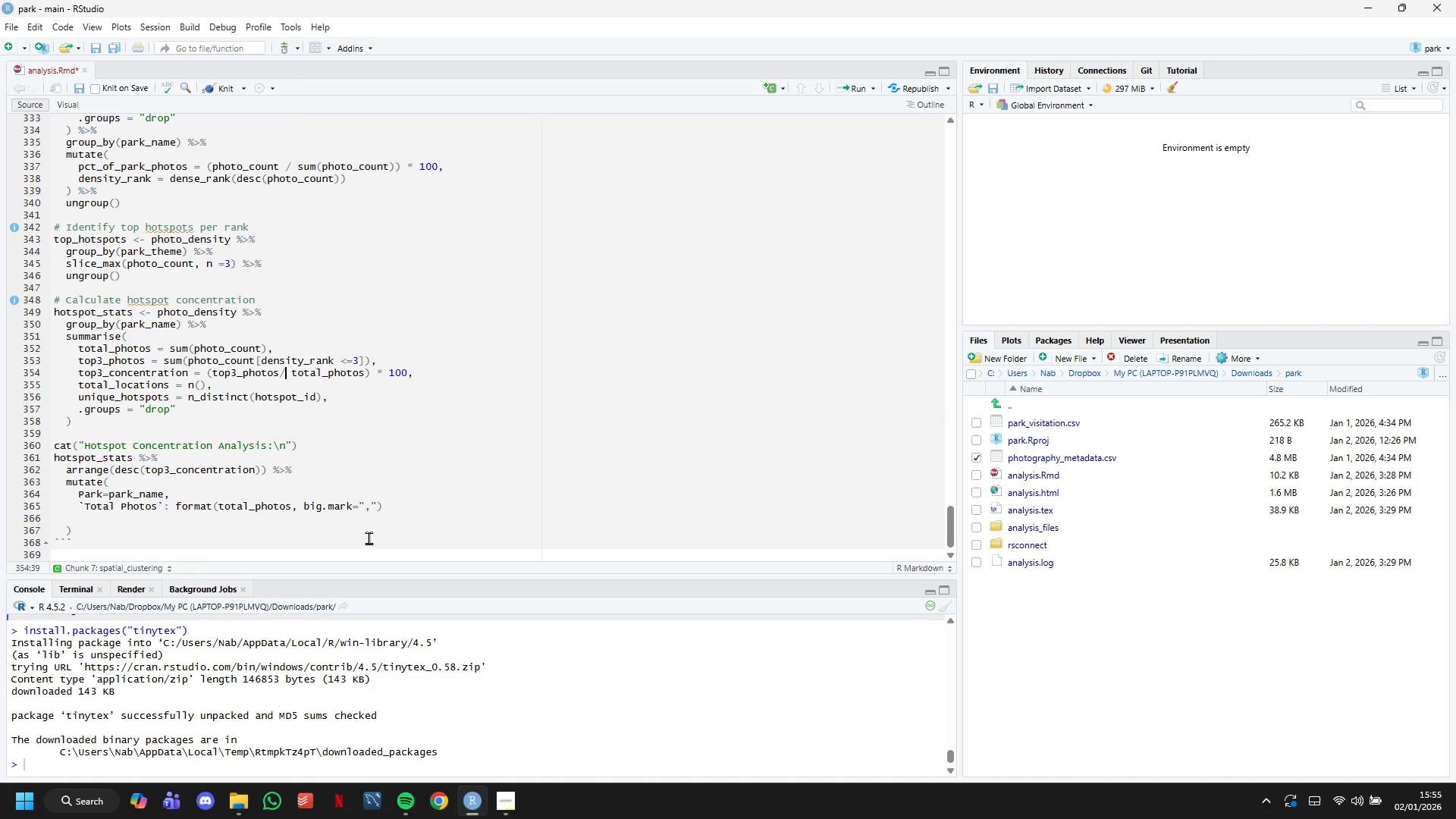 
left_click([408, 522])
 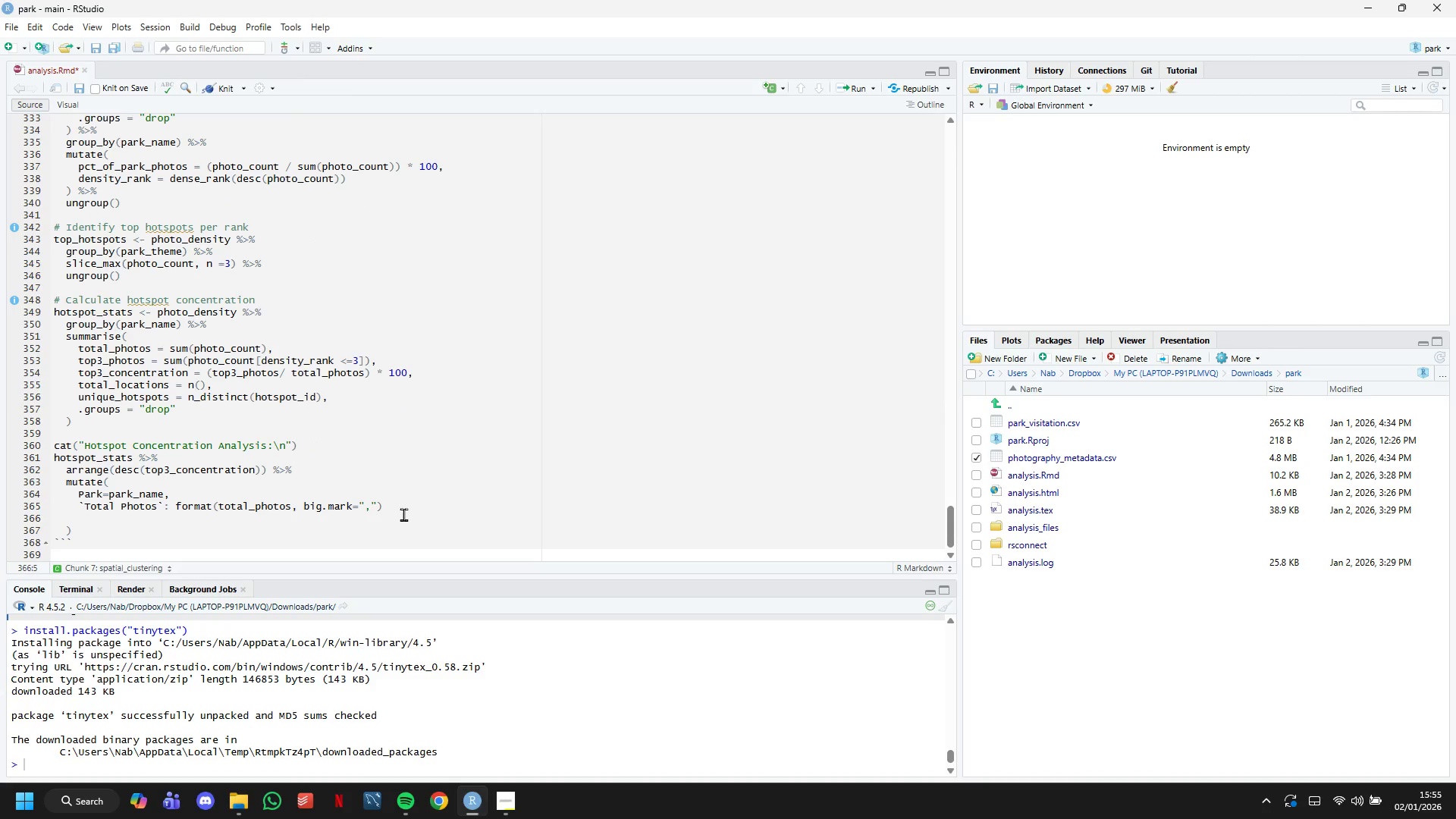 
double_click([404, 511])
 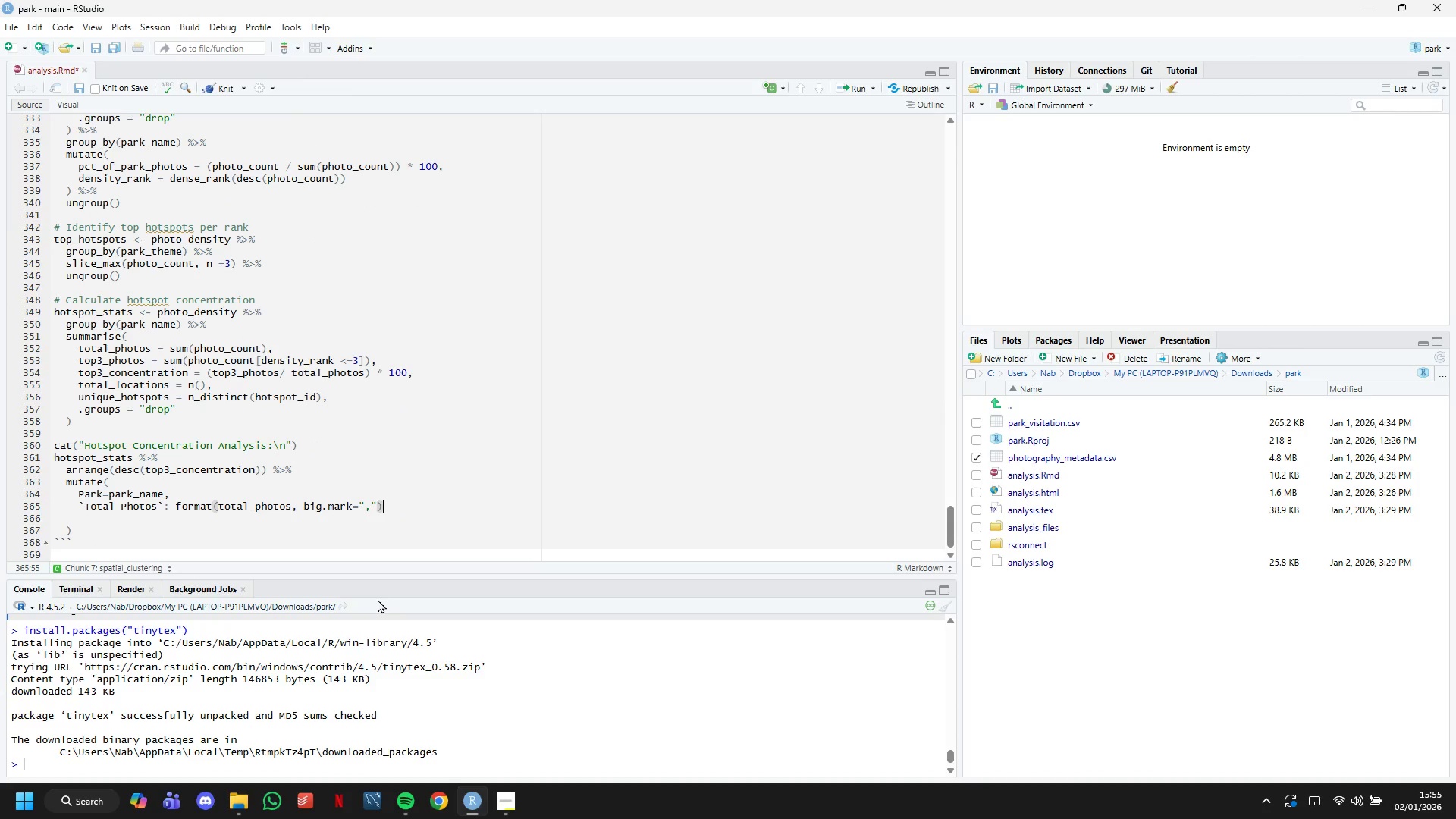 
key(Comma)
 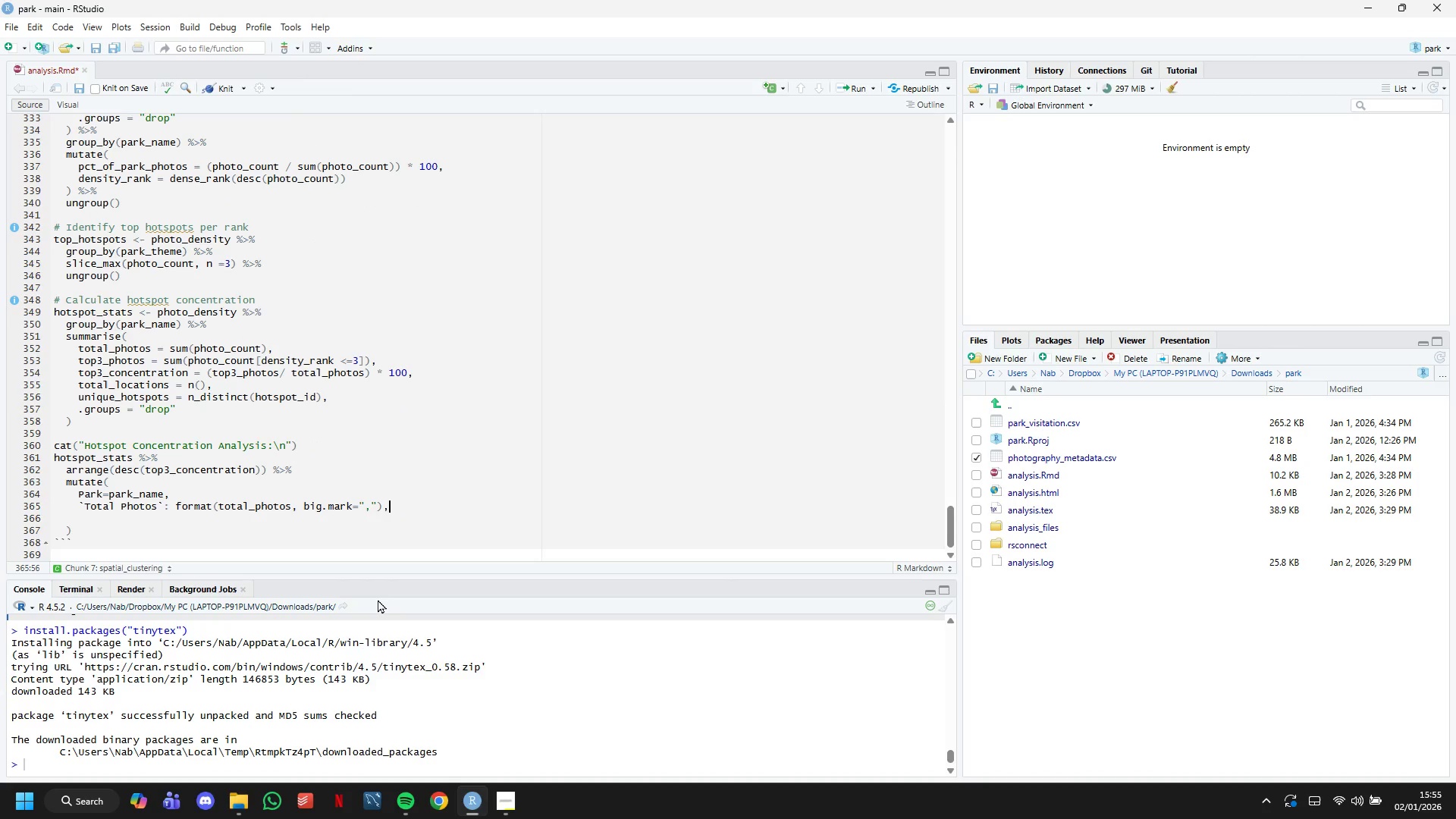 
key(Enter)
 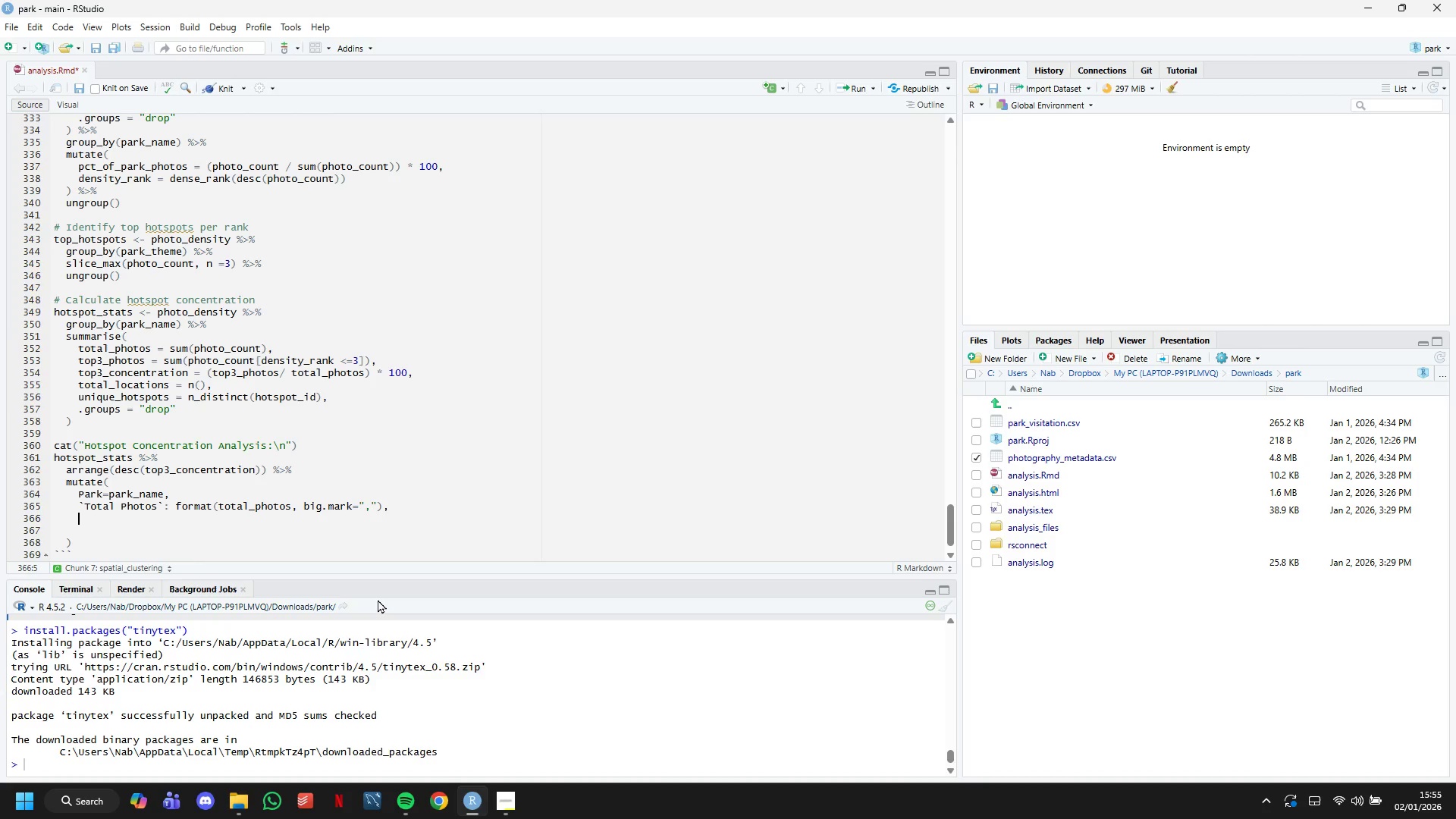 
wait(12.38)
 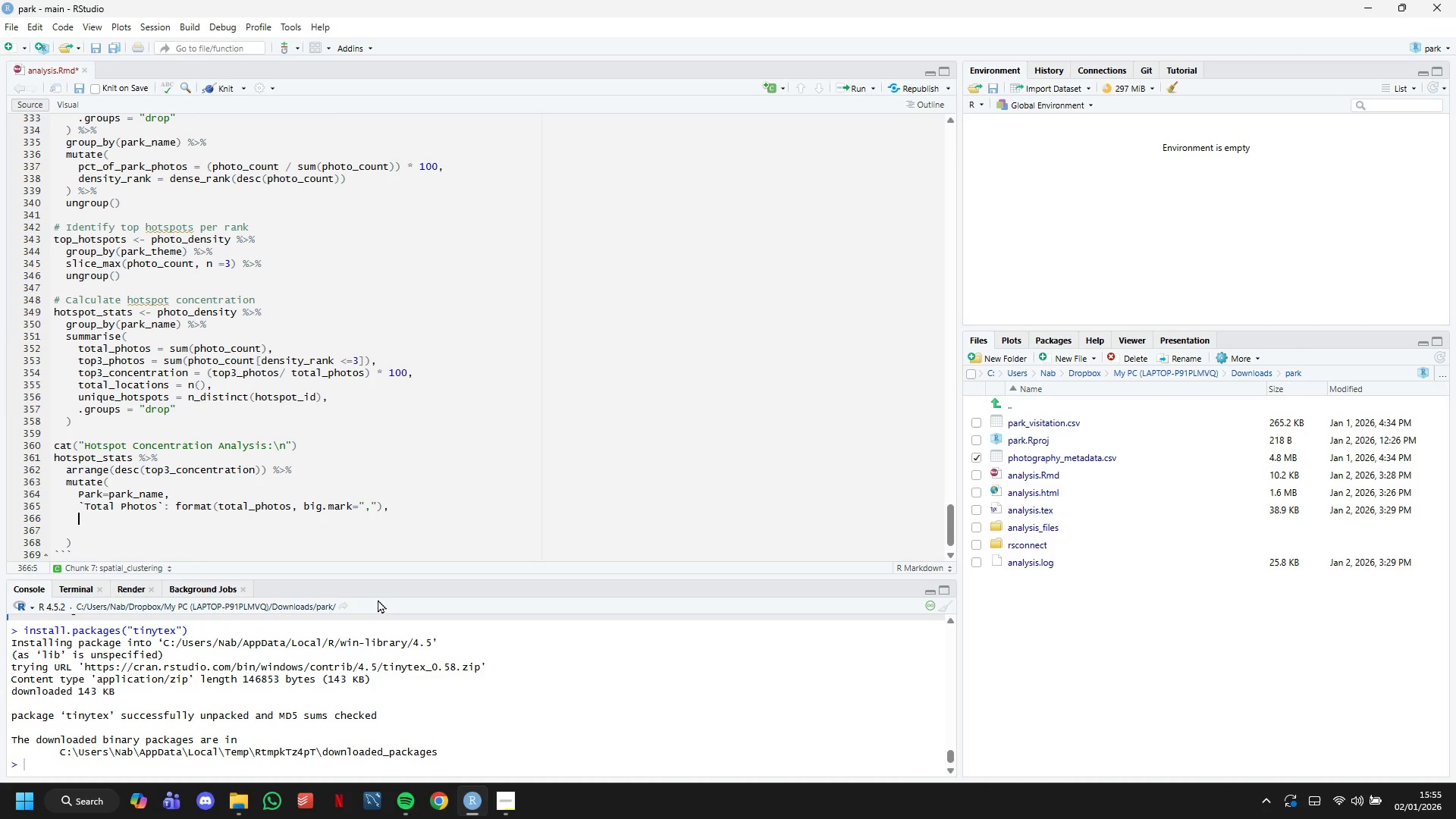 
key(ArrowUp)
 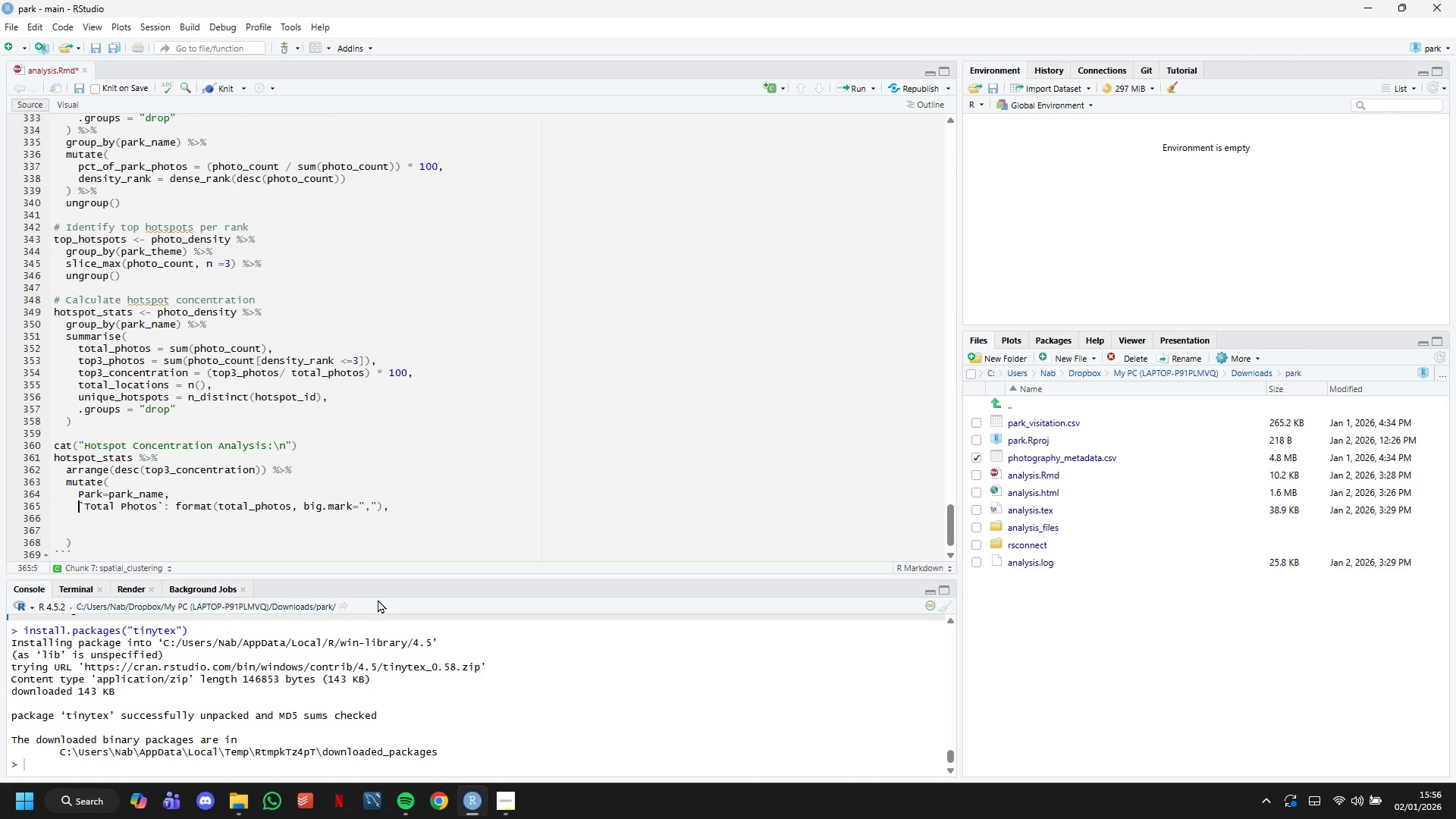 
key(ArrowDown)
 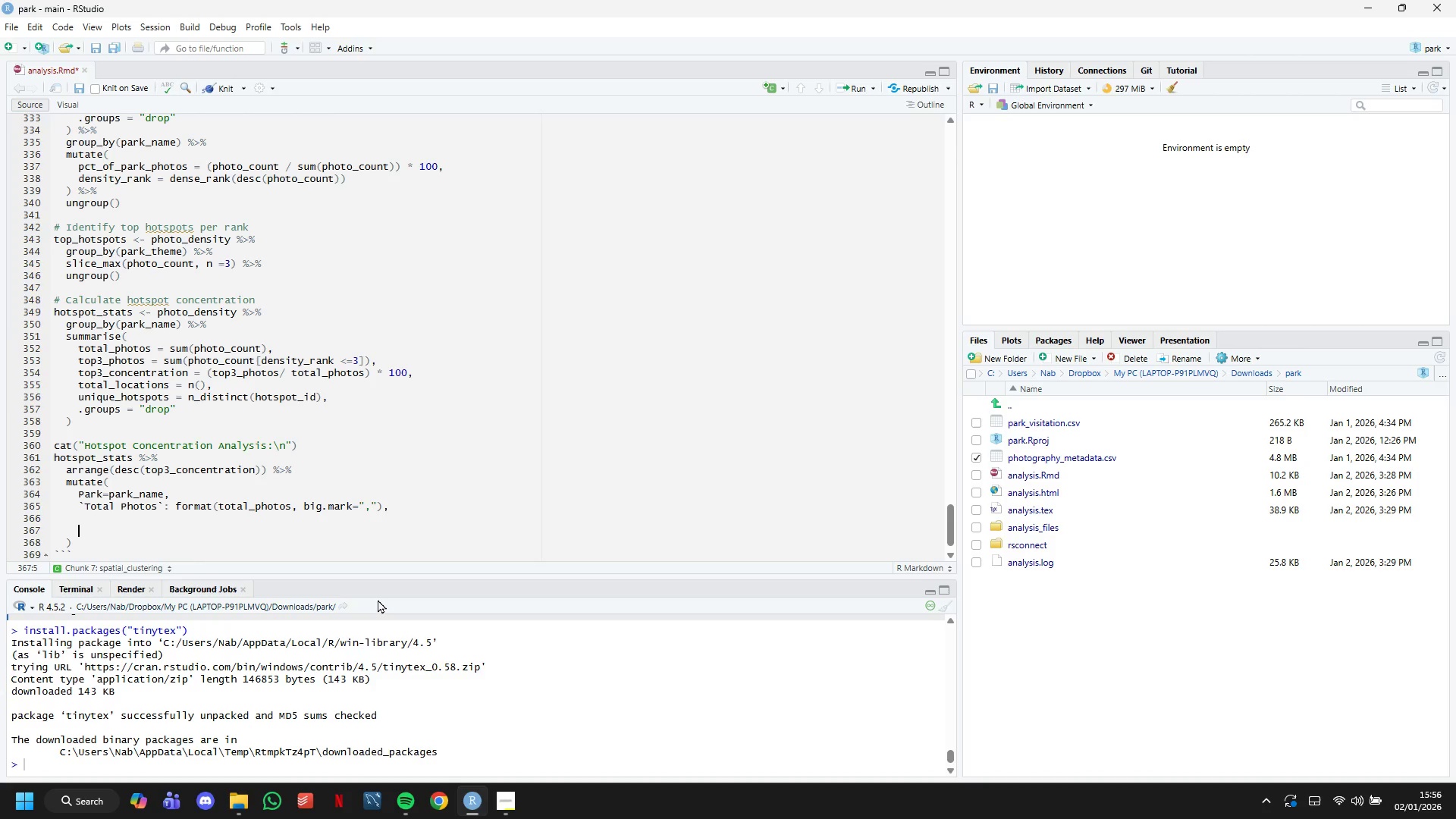 
key(ArrowDown)
 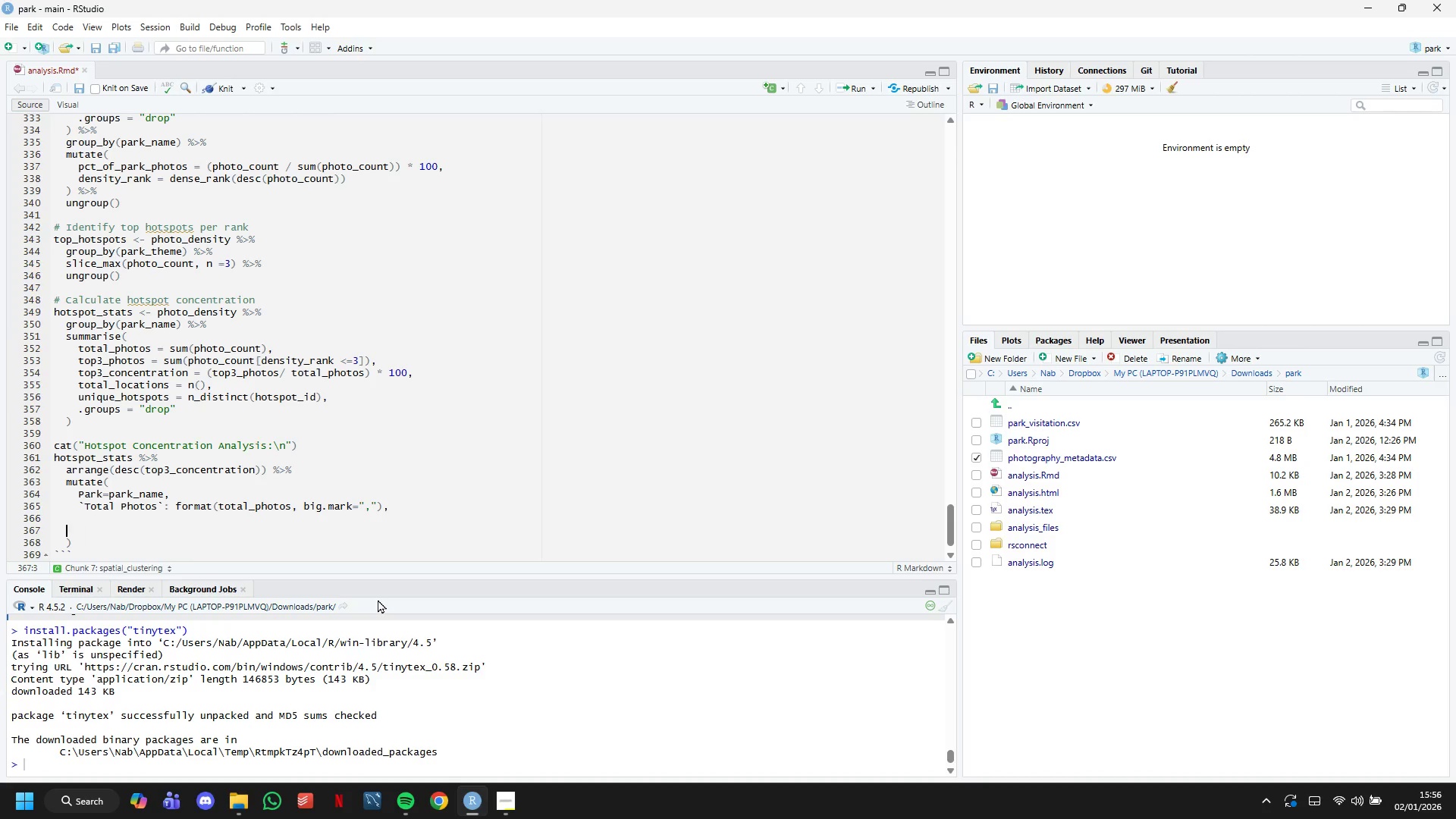 
key(ArrowLeft)
 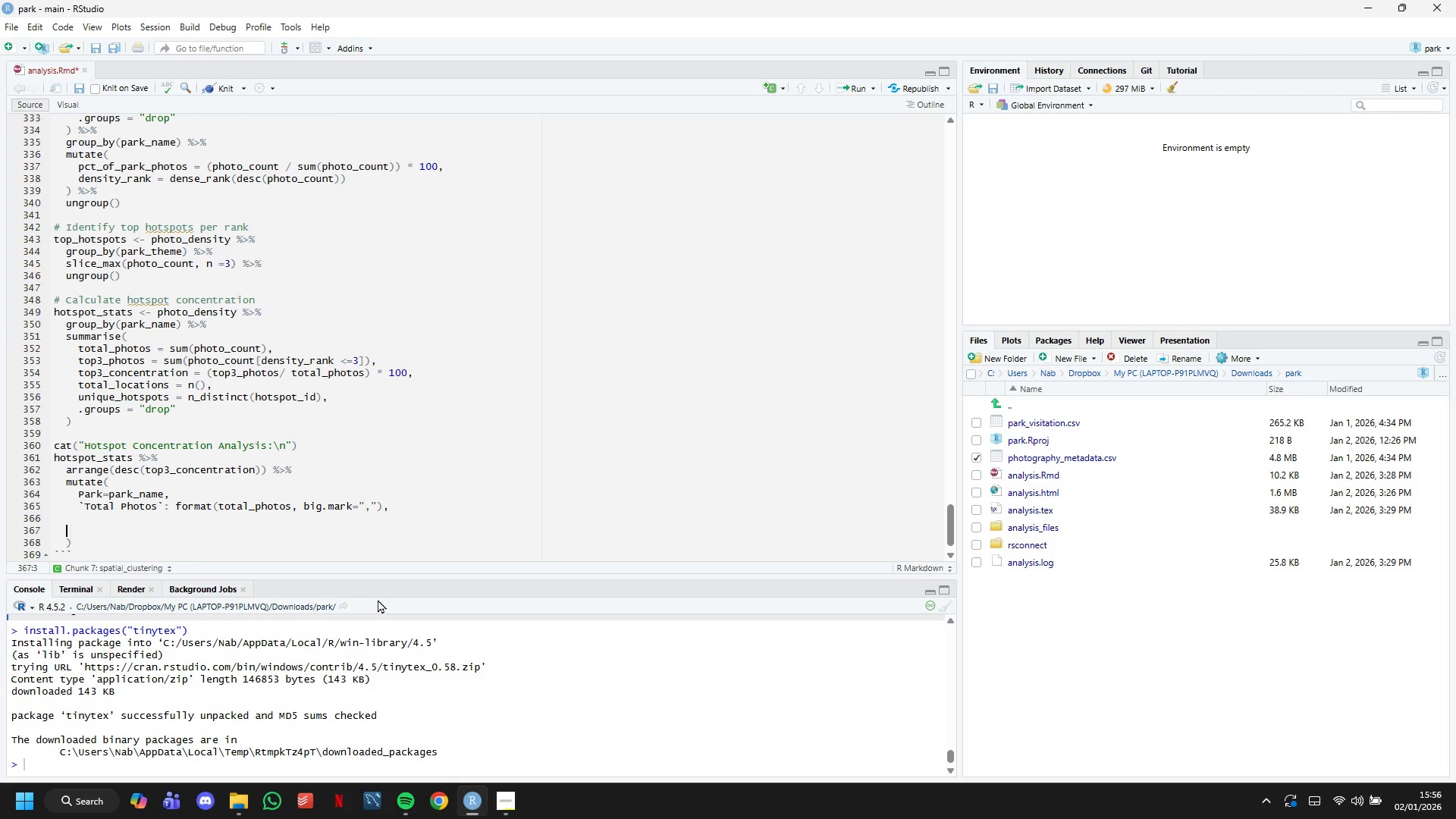 
key(ArrowLeft)
 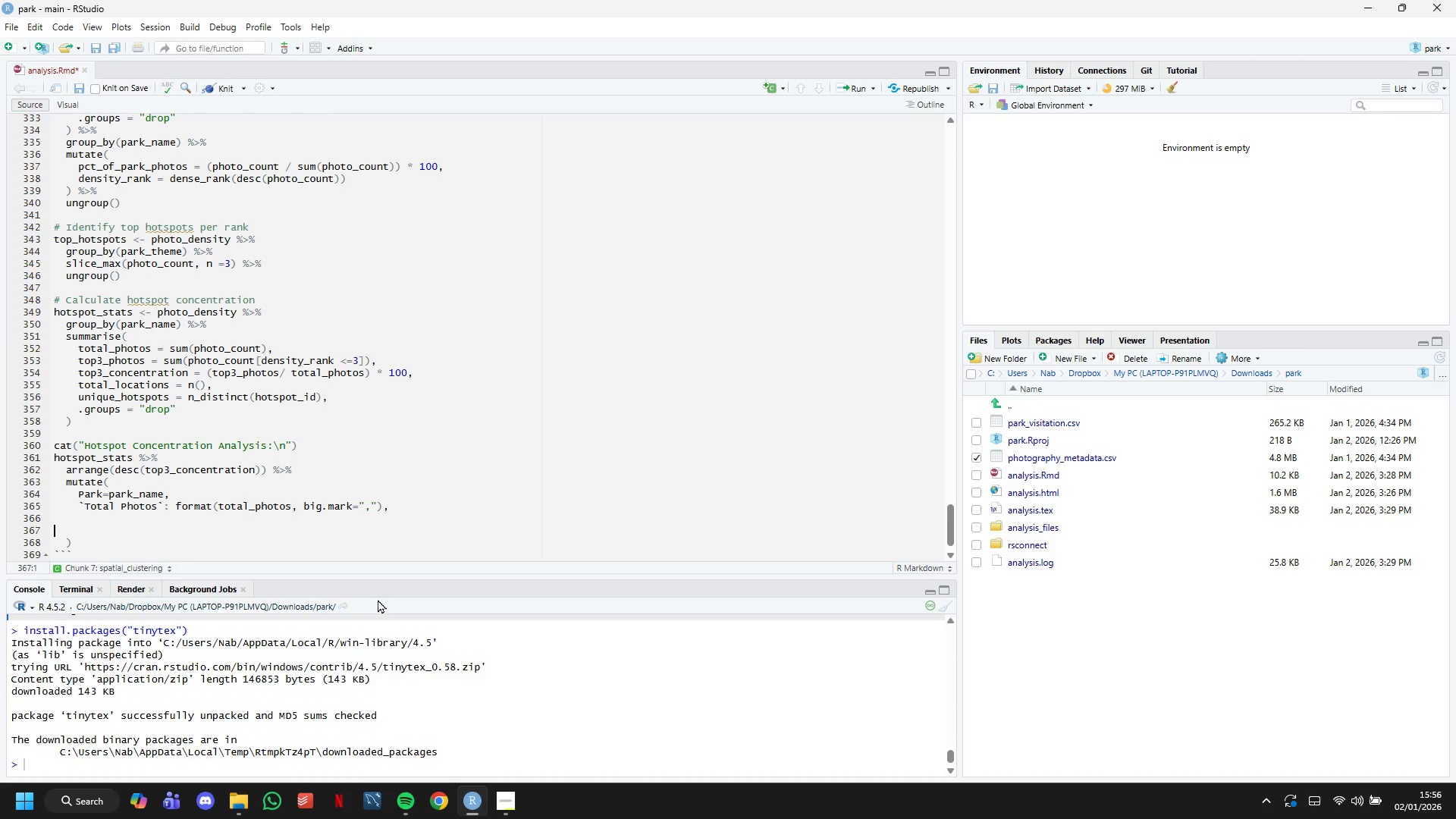 
key(ArrowLeft)
 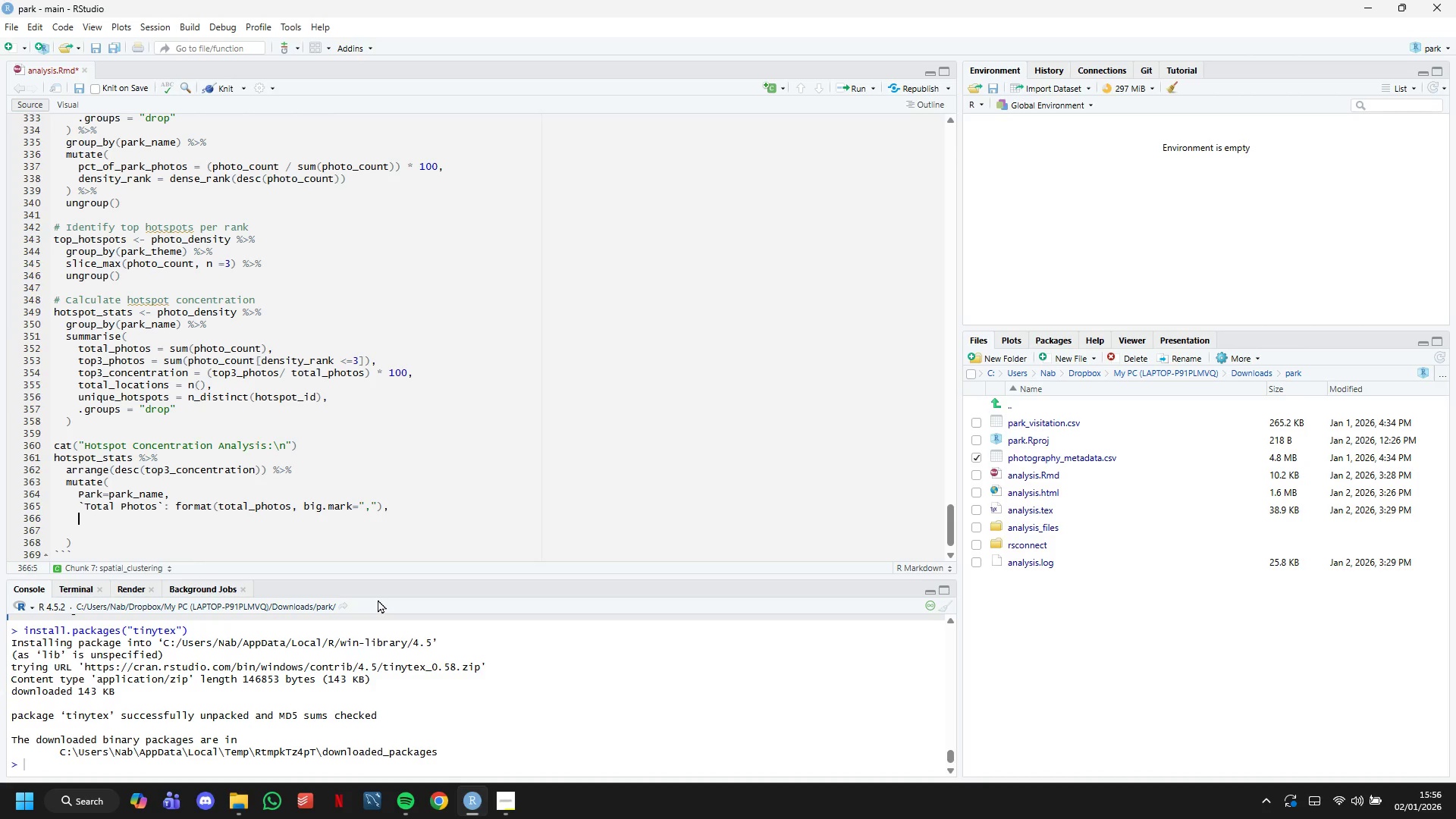 
key(ArrowLeft)
 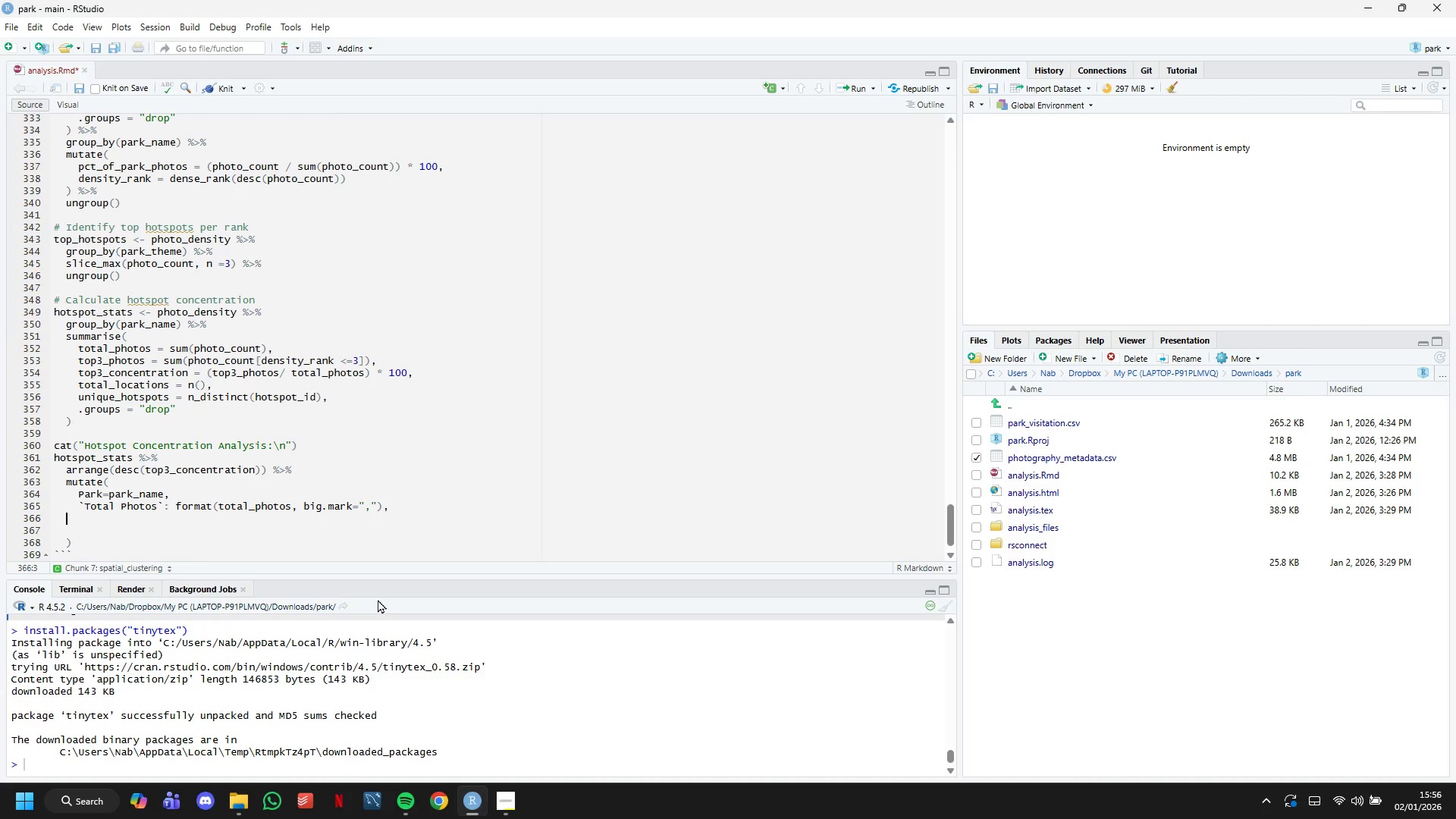 
key(ArrowLeft)
 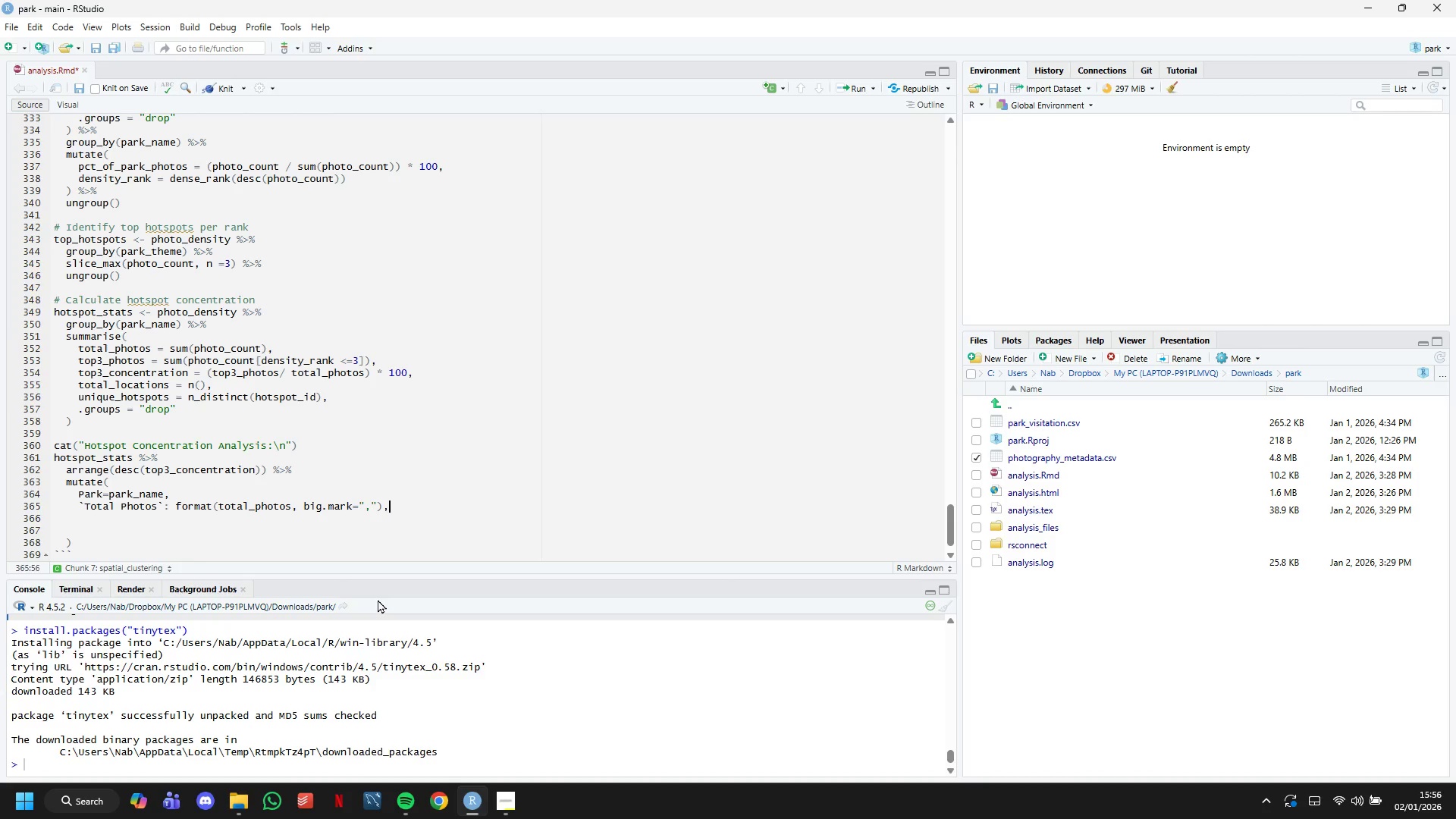 
key(ArrowLeft)
 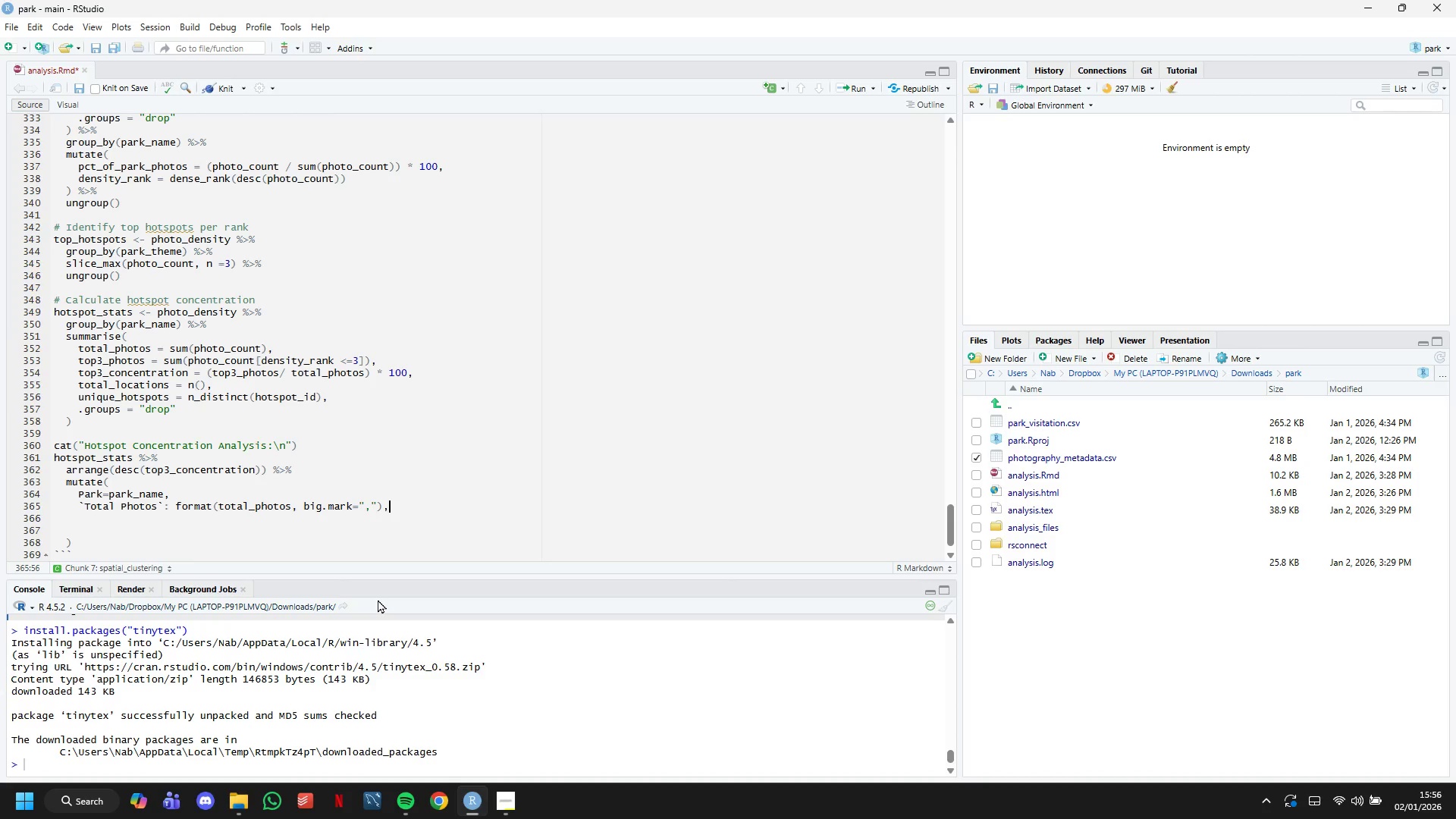 
key(ArrowLeft)
 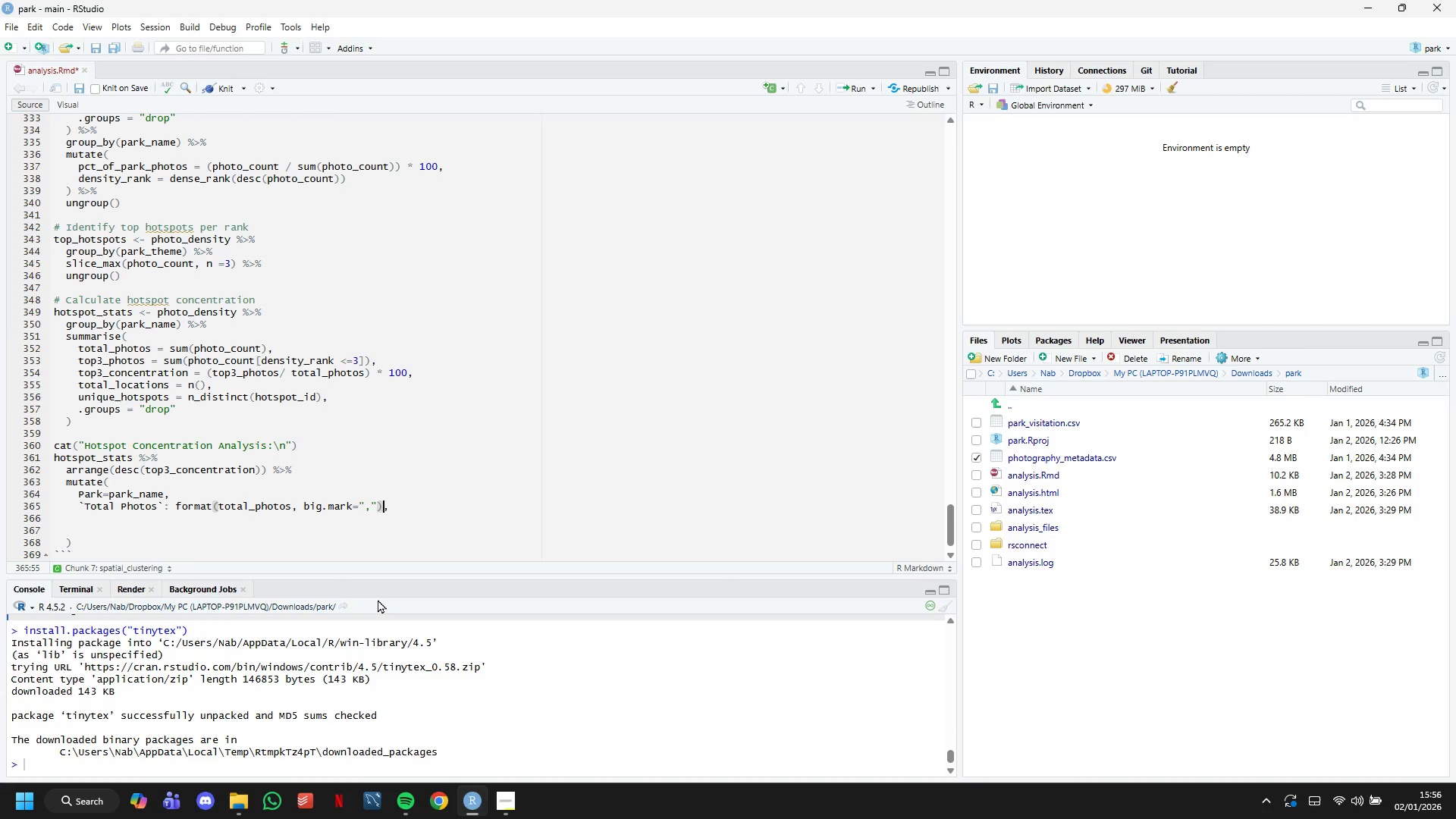 
key(ArrowRight)
 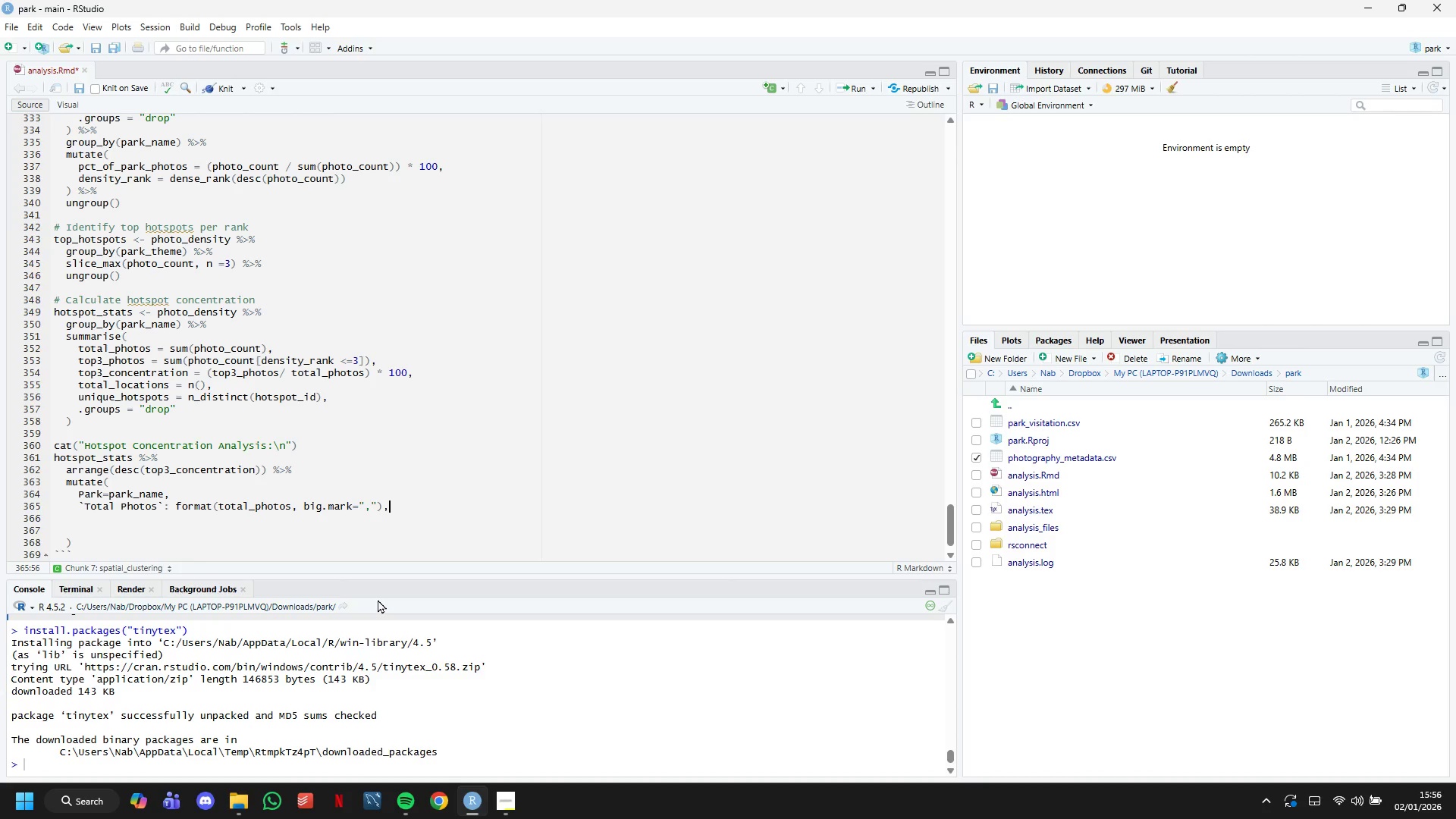 
key(Enter)
 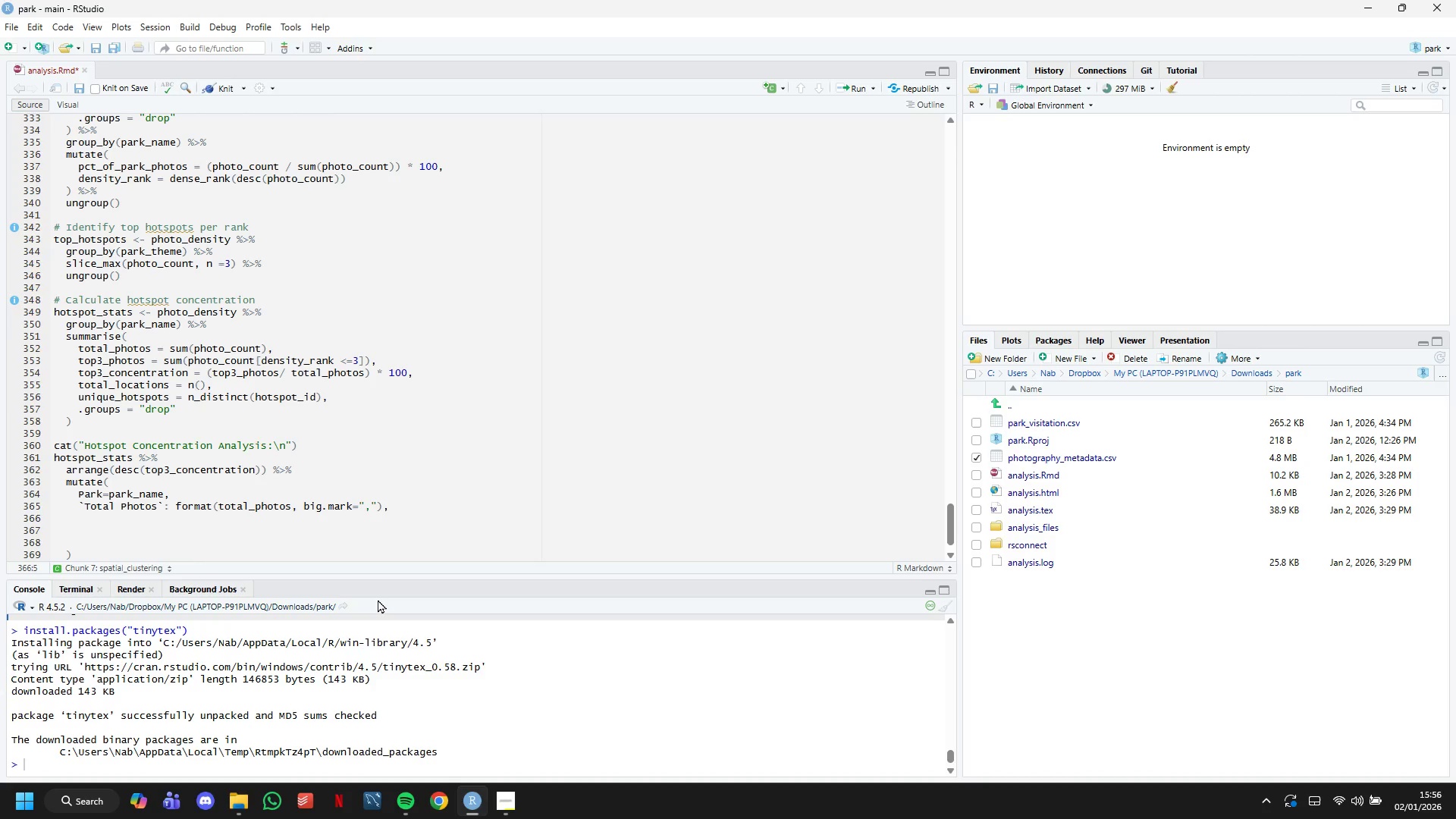 
key(Tab)
key(Backspace)
type(`Top 3 Locations %` : )
key(Backspace)
key(Backspace)
type(=)
 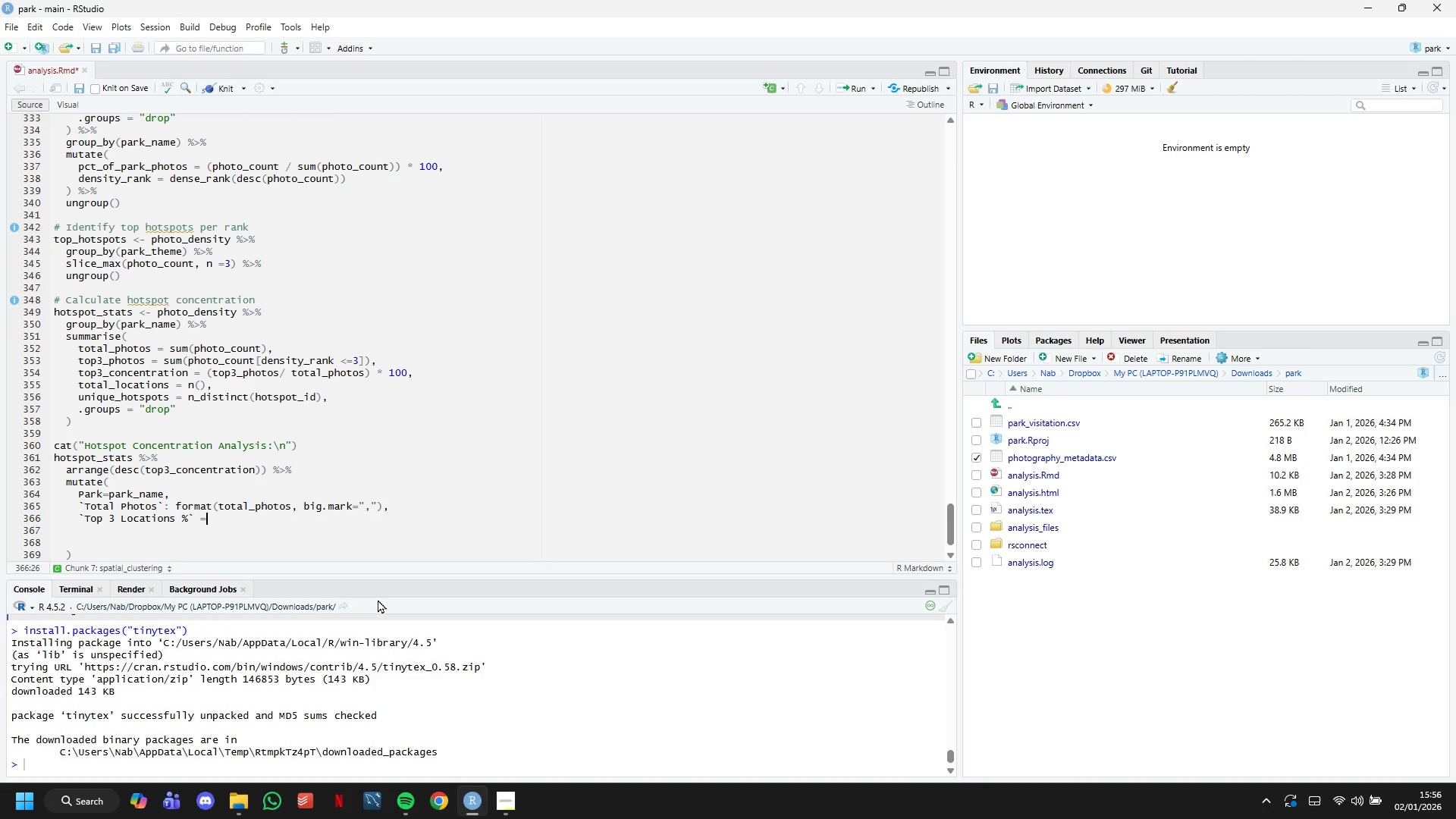 
key(ArrowUp)
 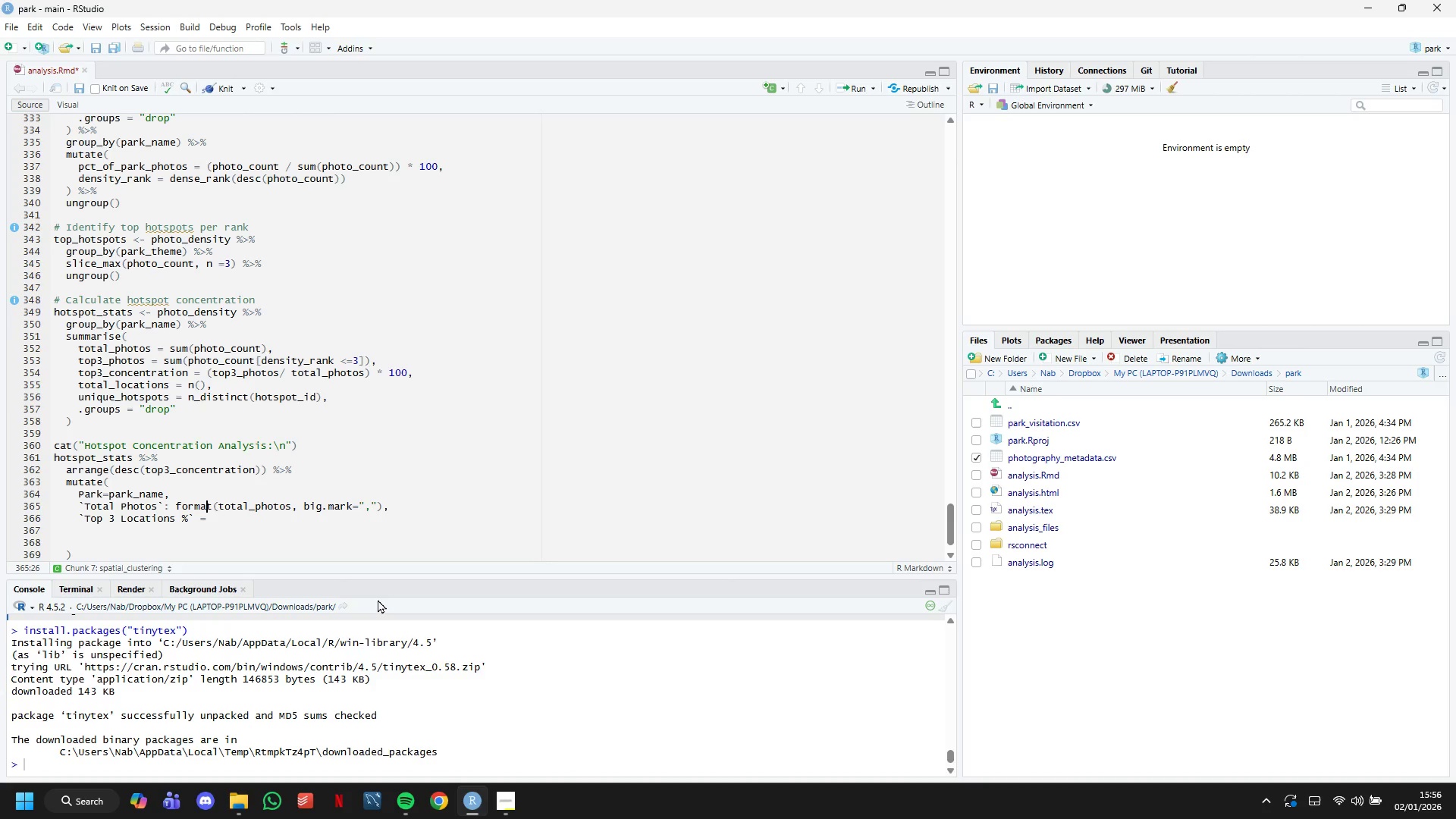 
key(ArrowUp)
 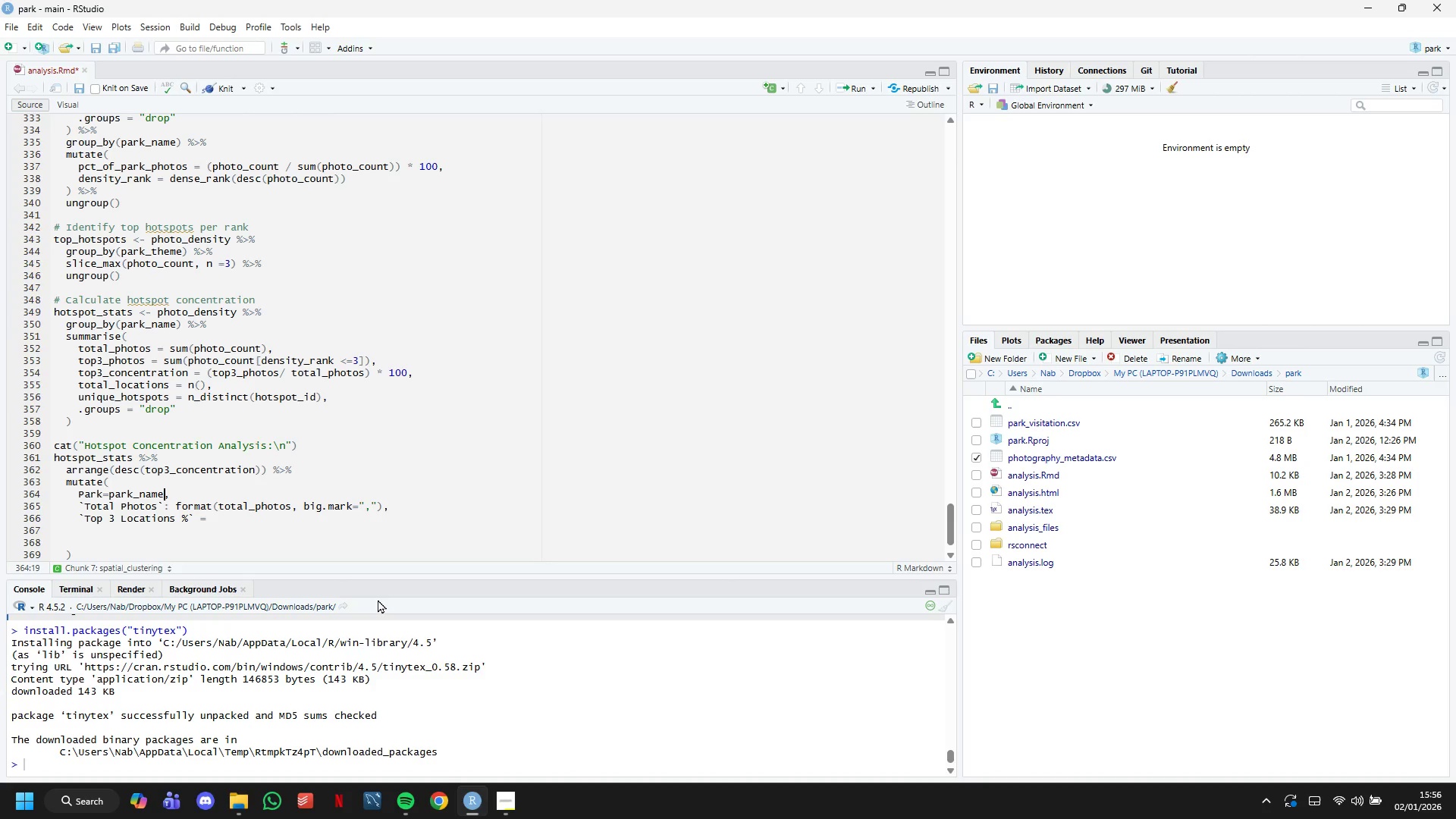 
hold_key(key=ArrowLeft, duration=0.33)
 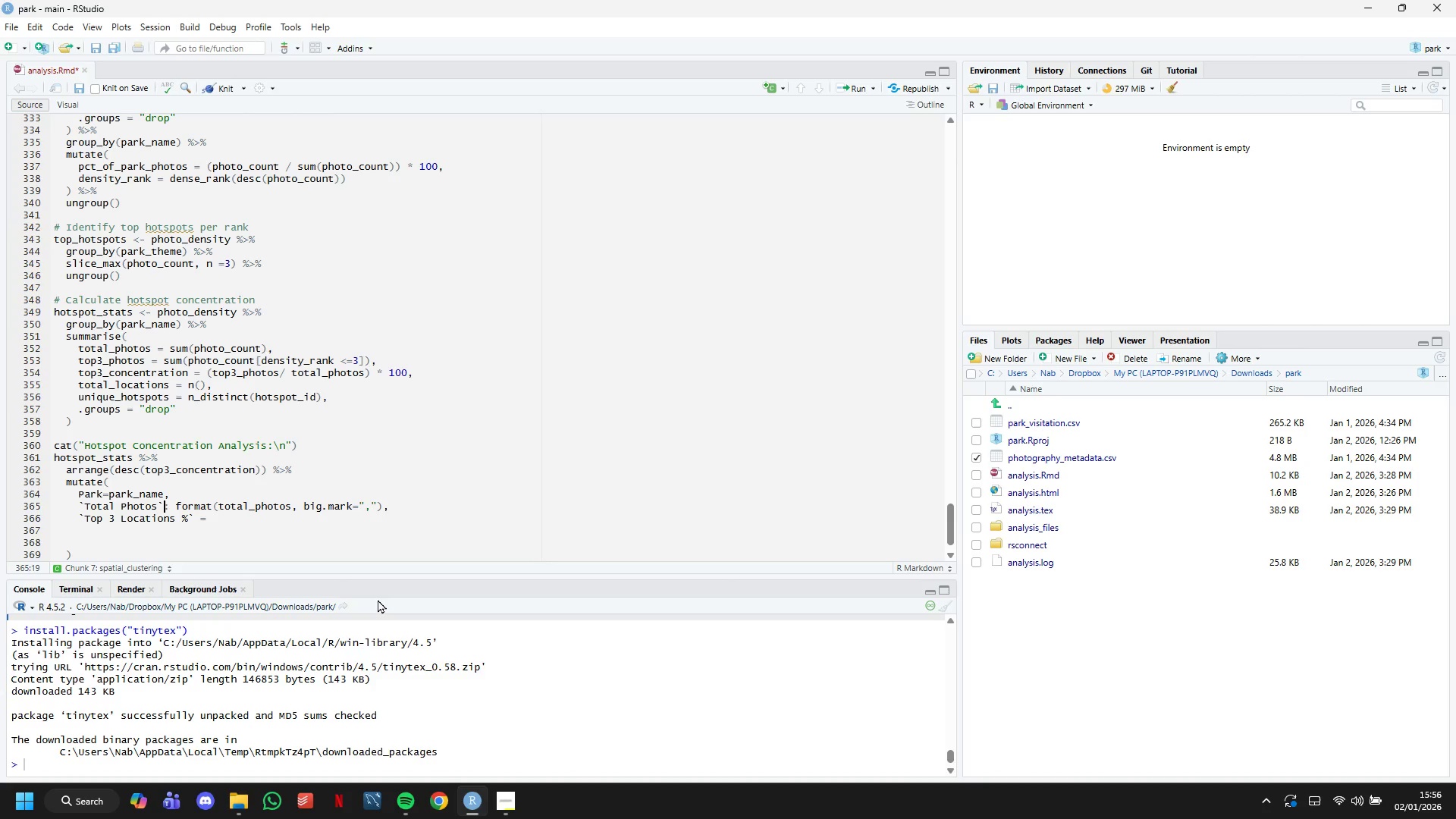 
key(ArrowDown)
 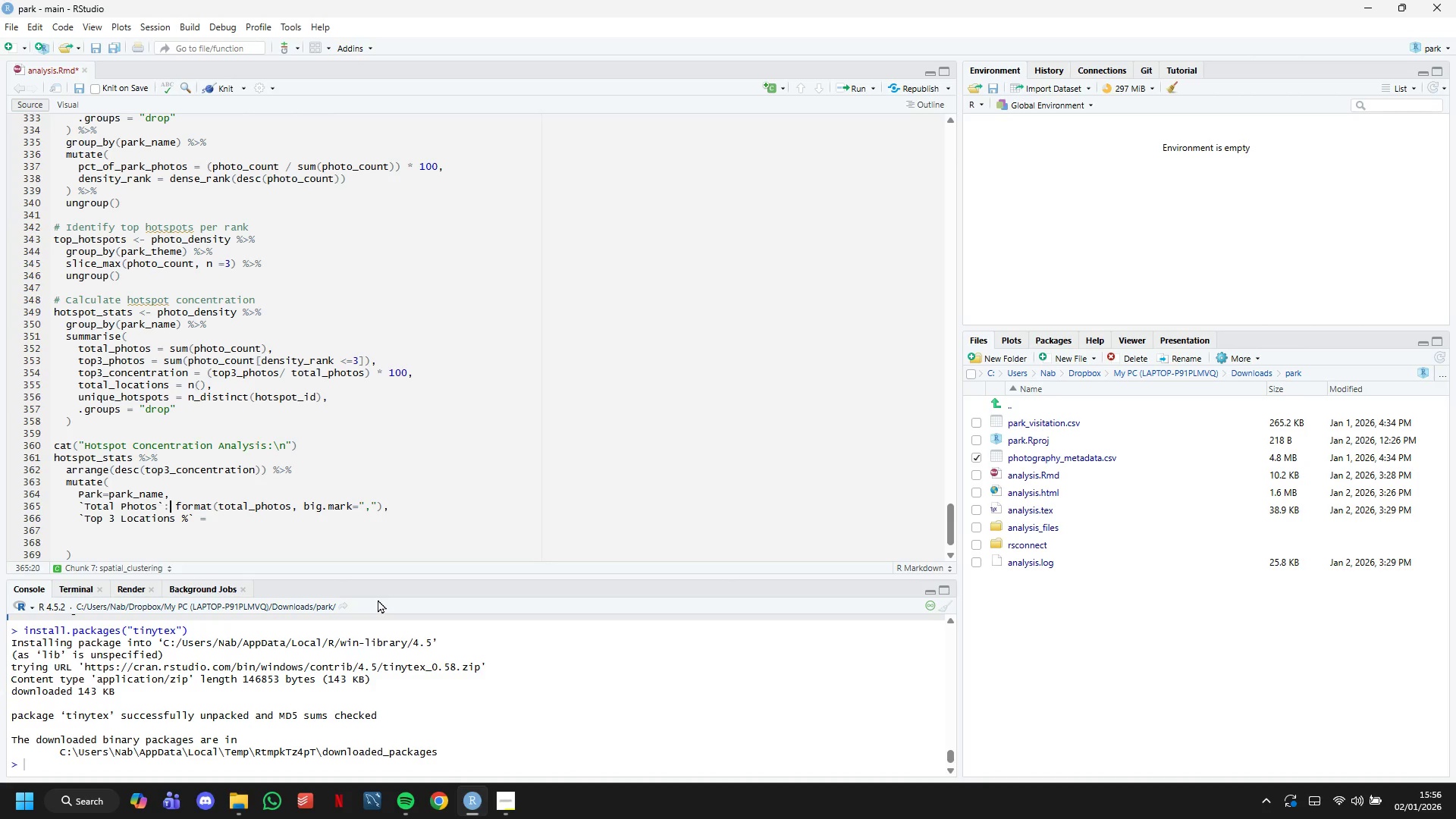 
key(ArrowRight)
 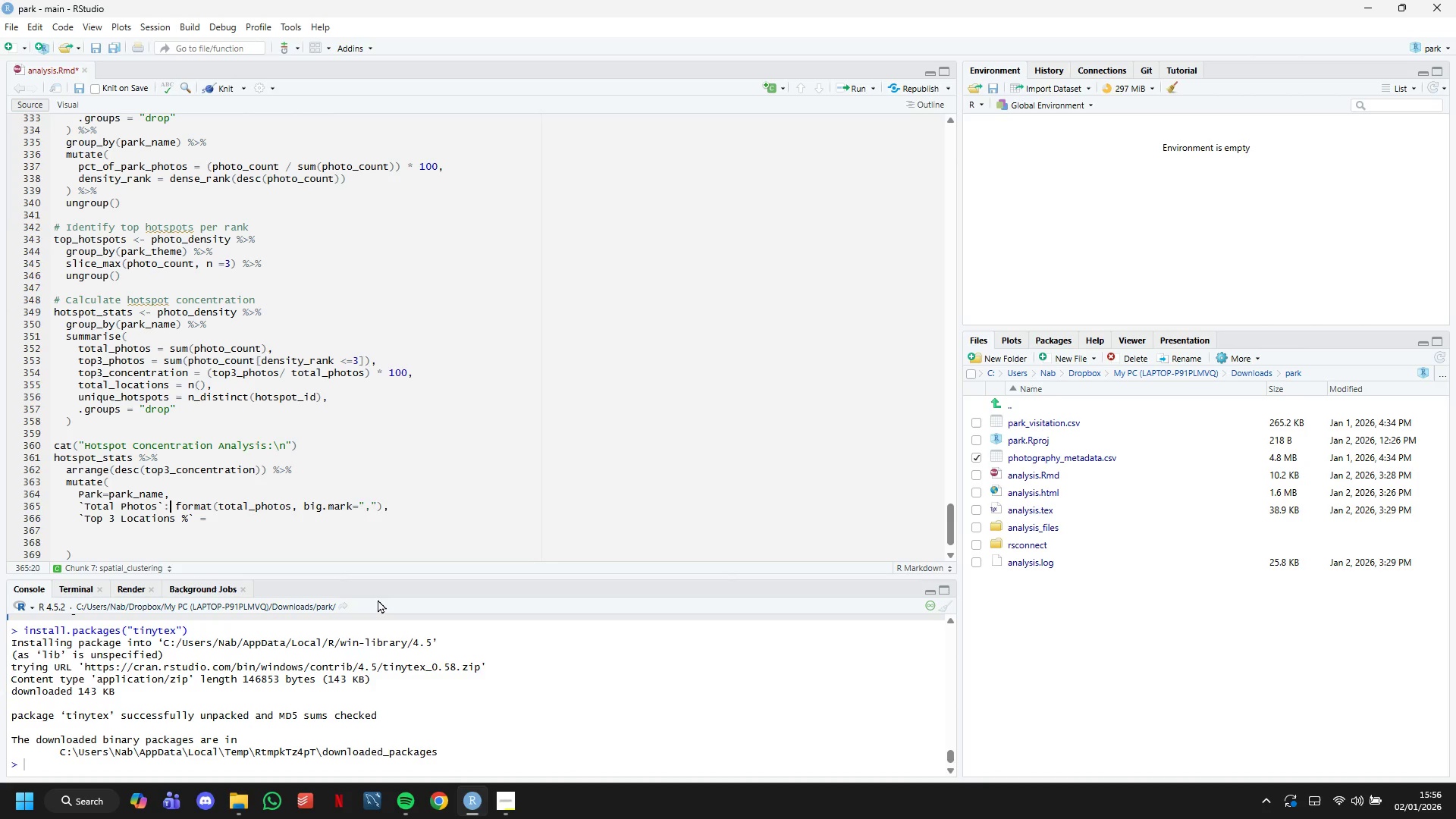 
key(Backspace)
 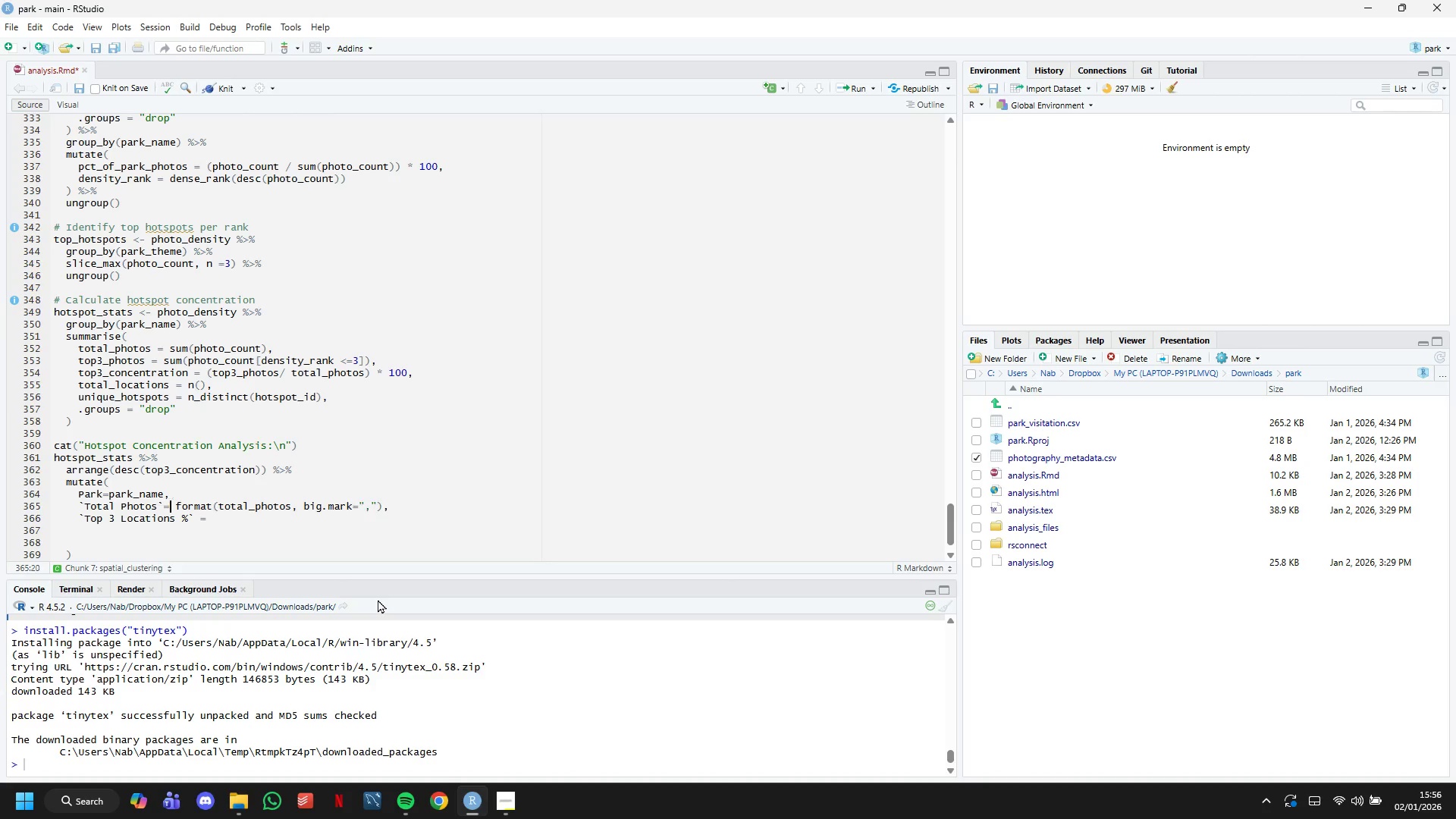 
key(Equal)
 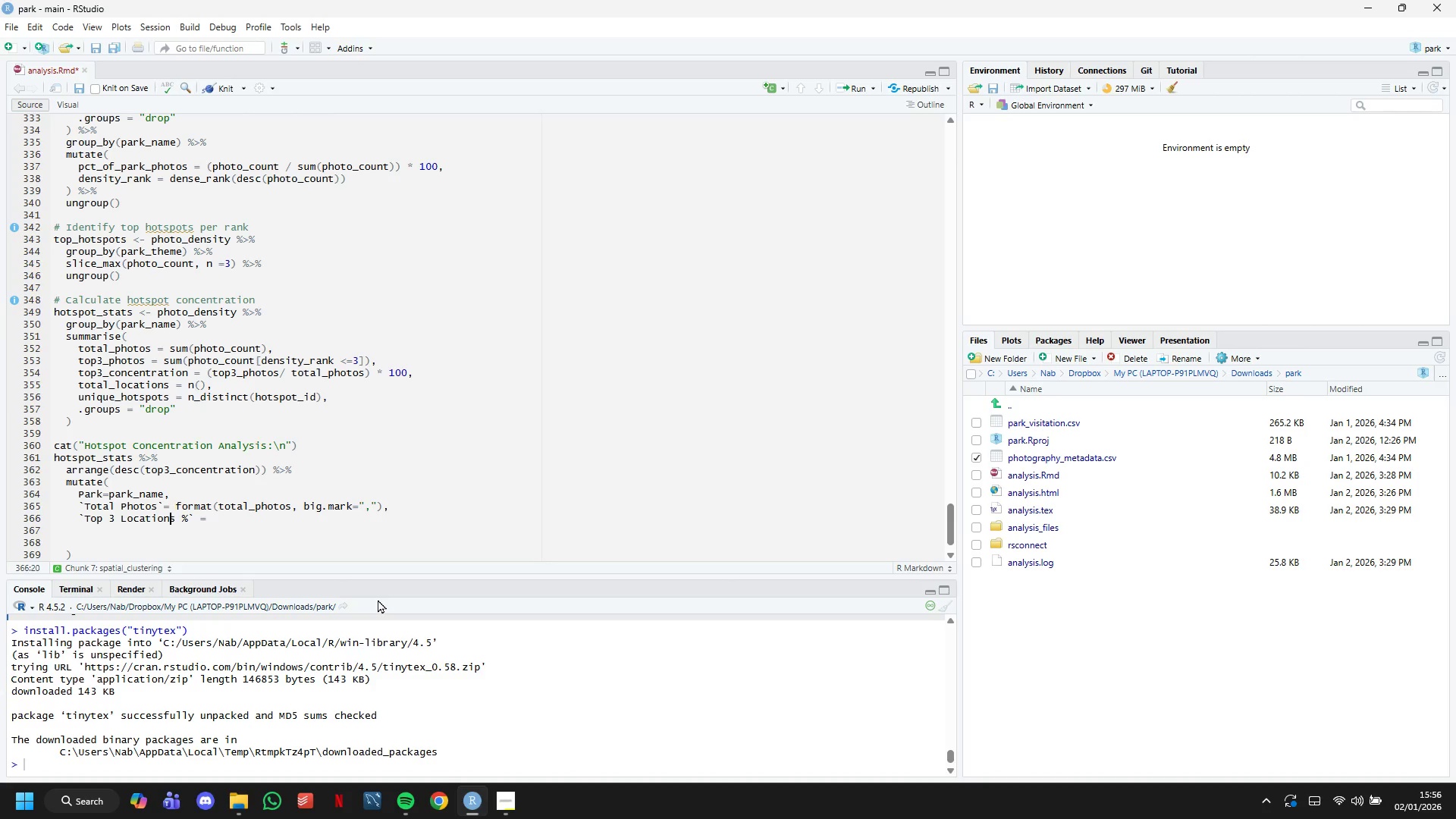 
key(ArrowDown)
 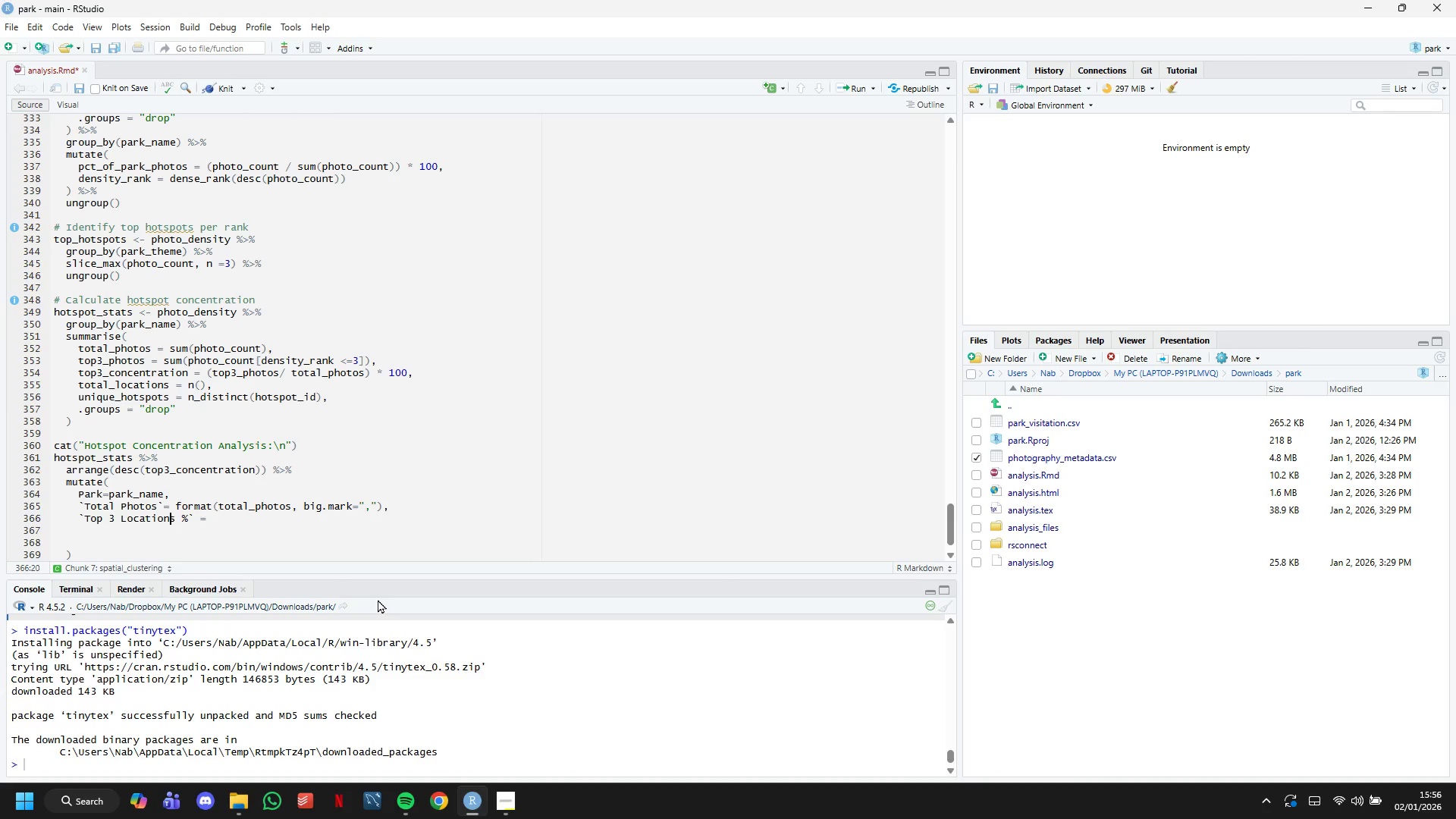 
key(ArrowDown)
 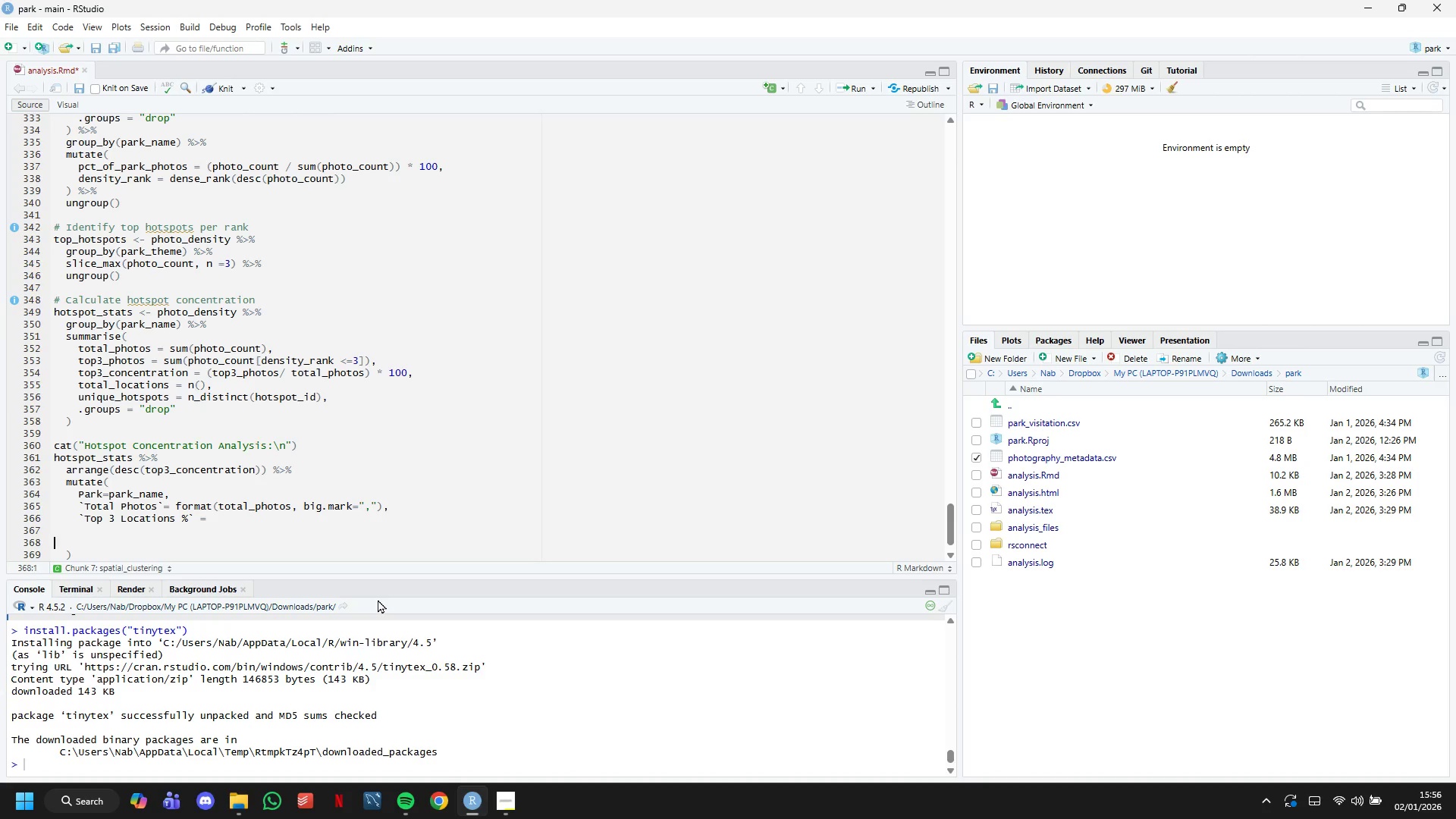 
key(ArrowRight)
 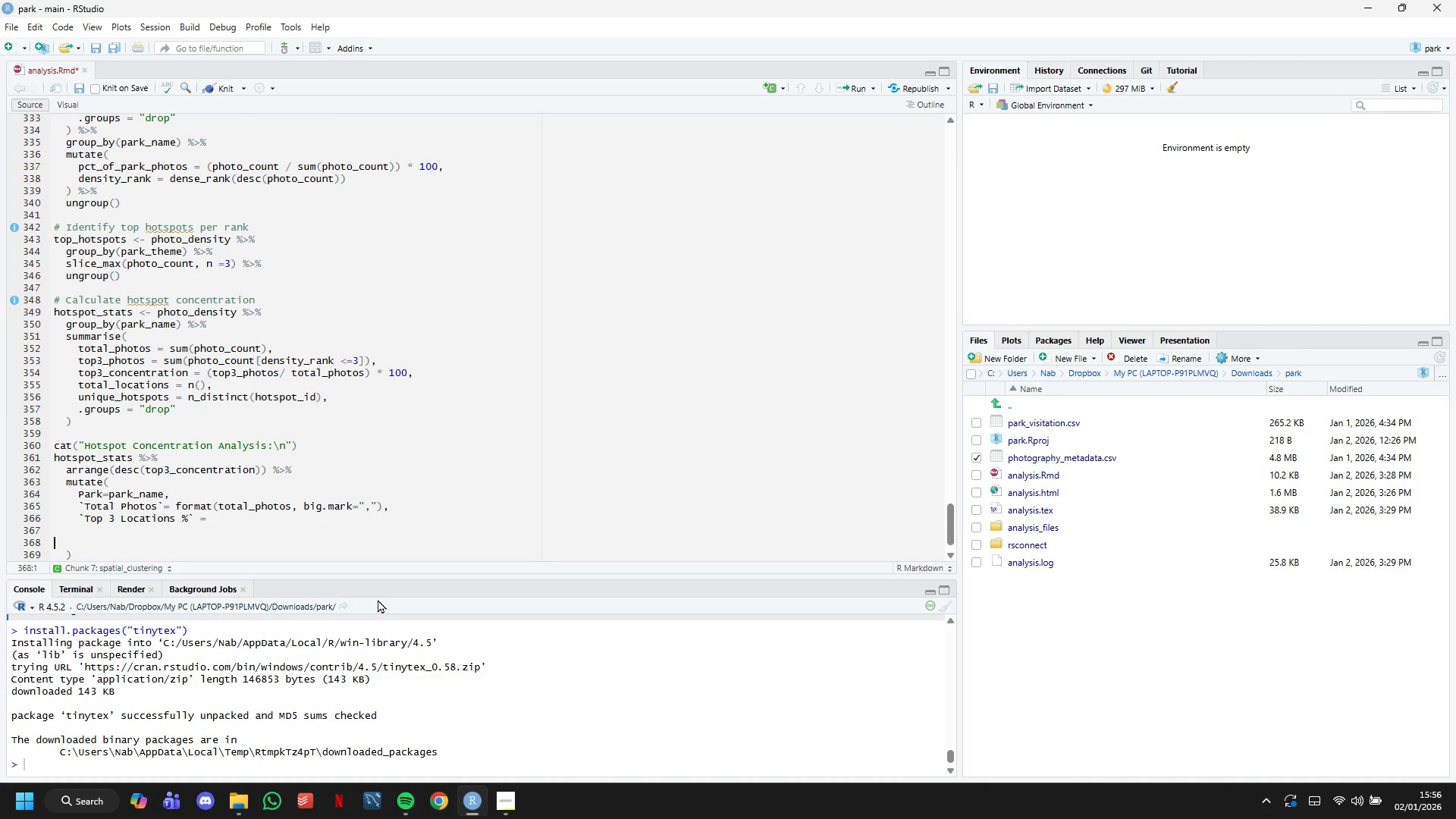 
key(ArrowLeft)
 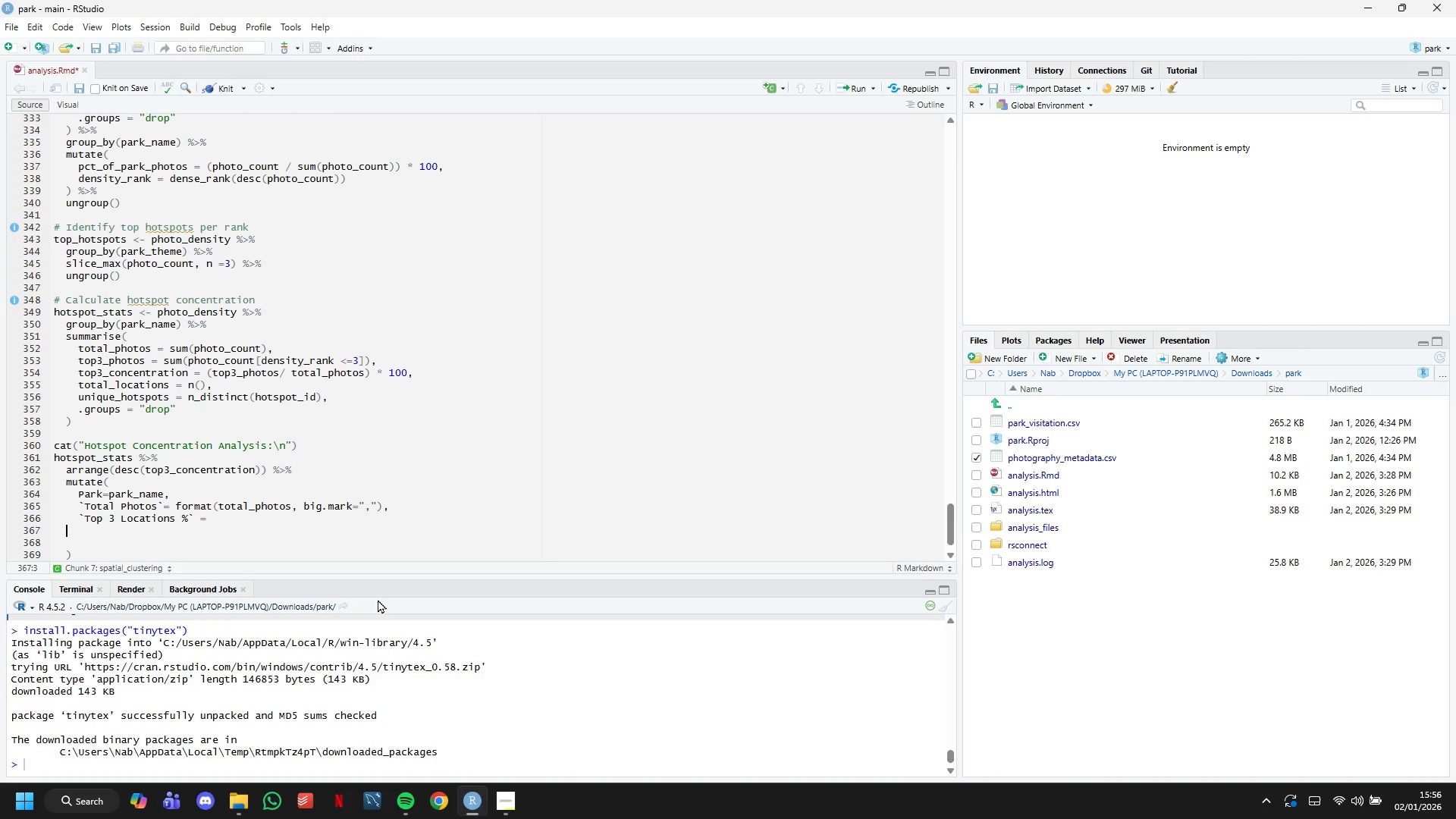 
key(ArrowLeft)
 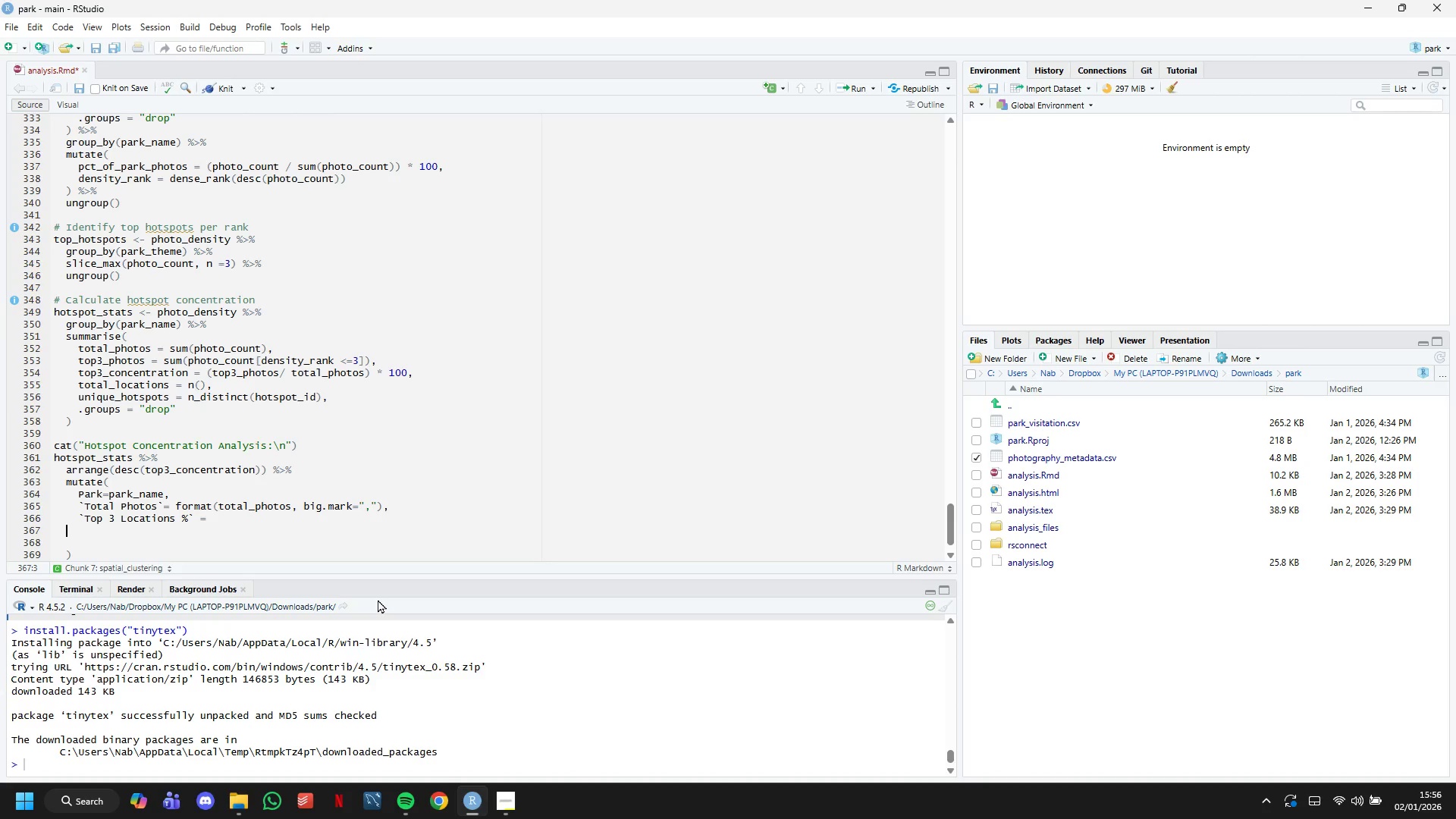 
key(ArrowLeft)
 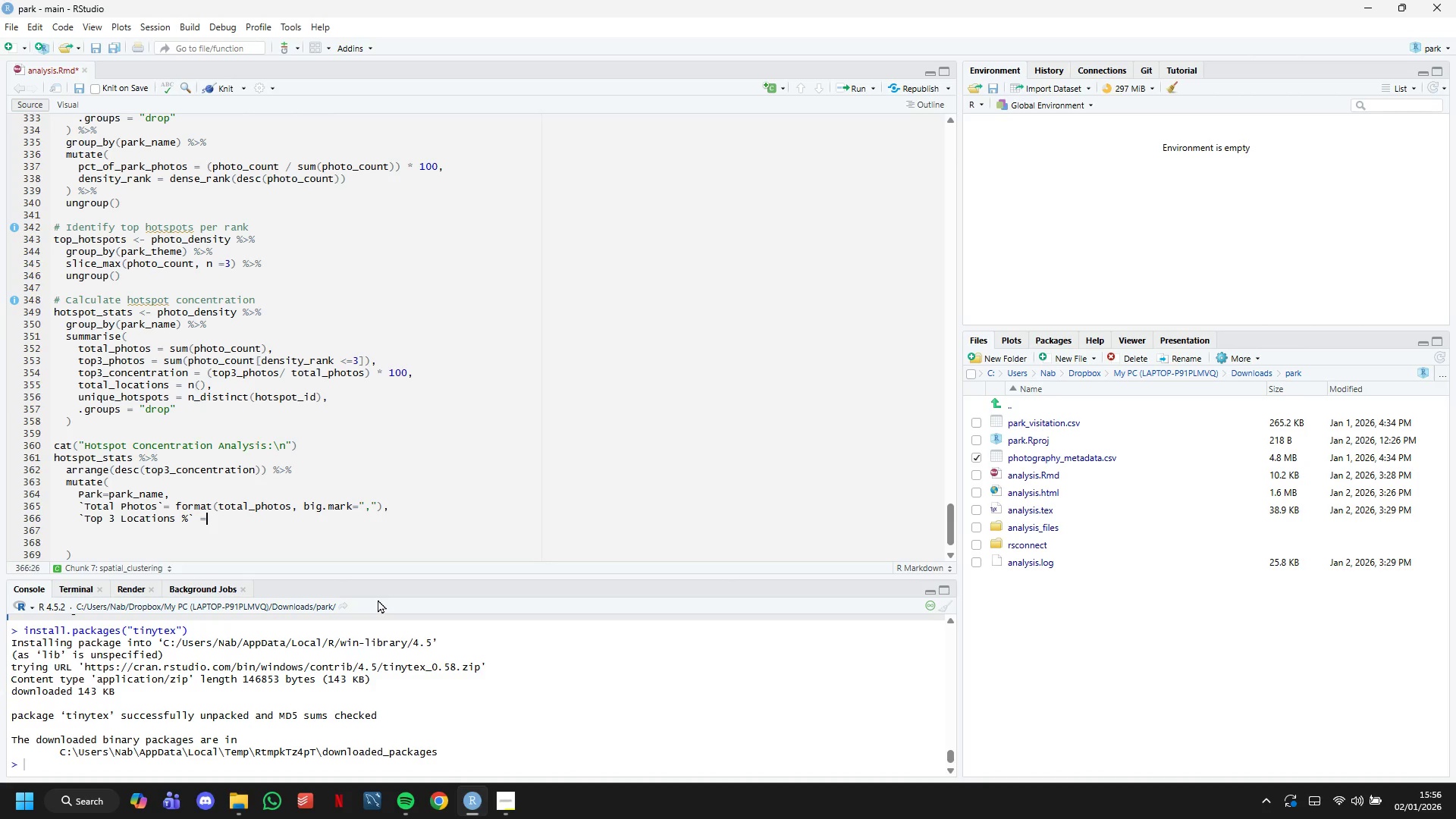 
key(ArrowLeft)
 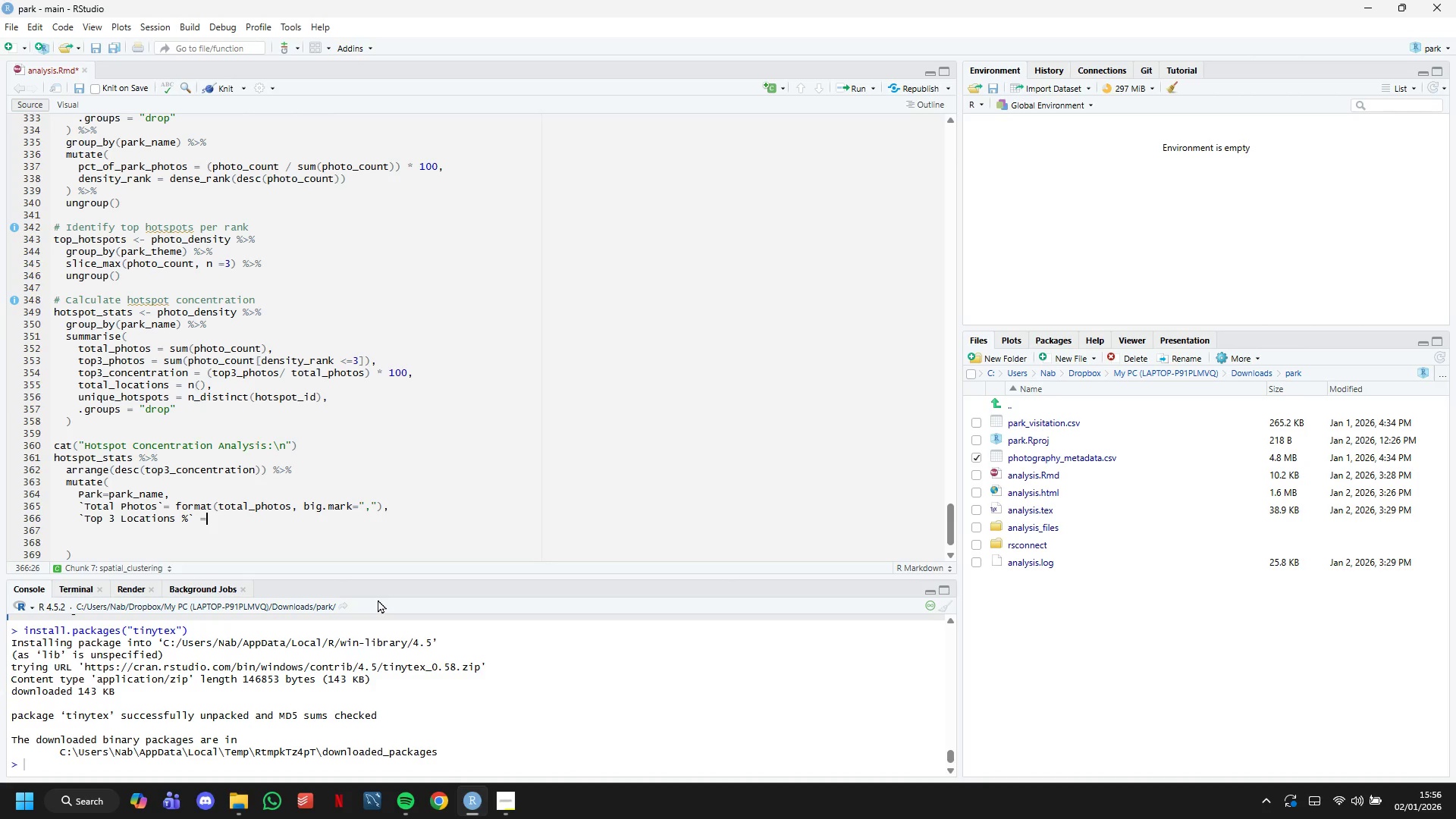 
key(ArrowLeft)
 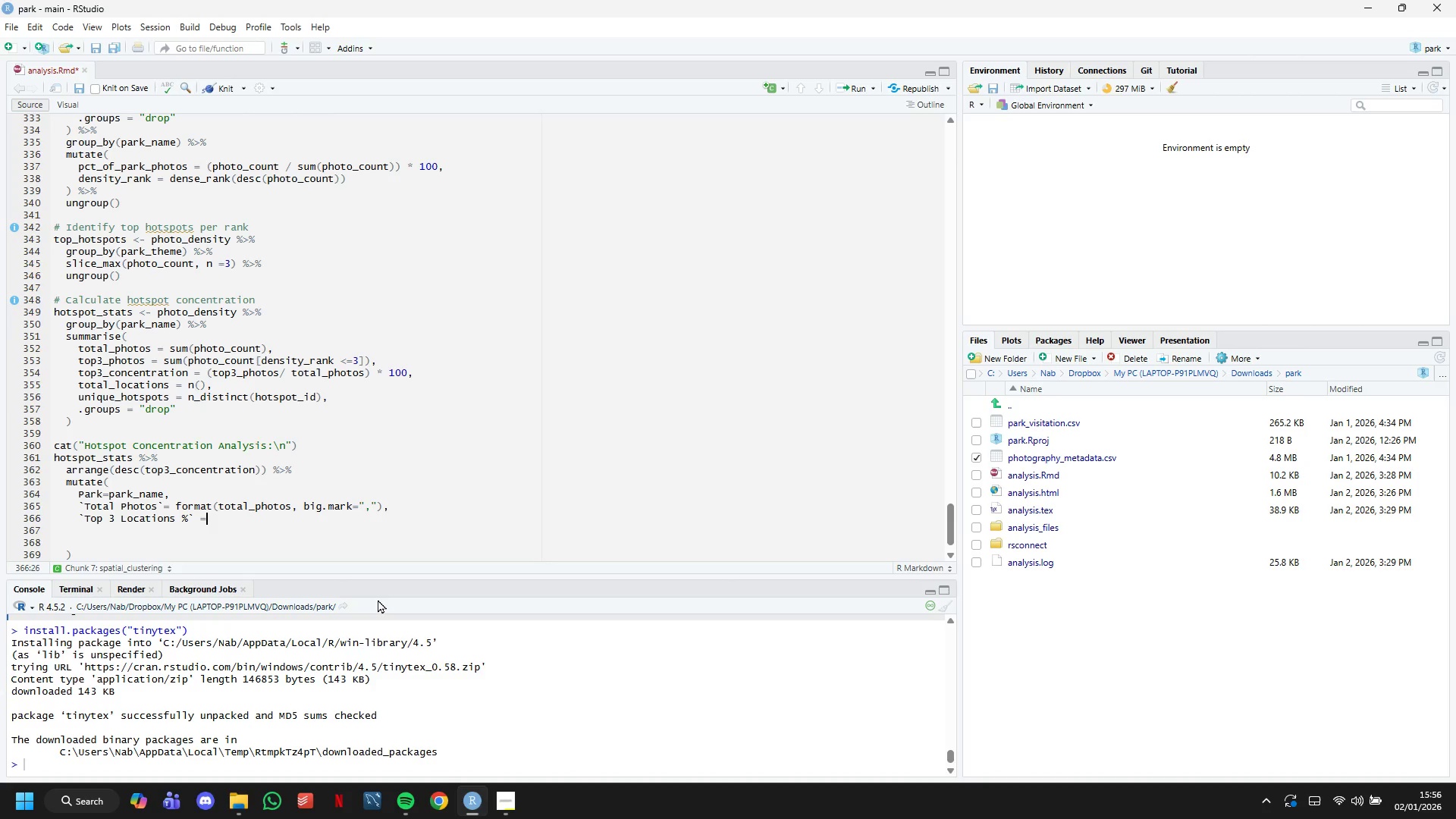 
key(ArrowRight)
 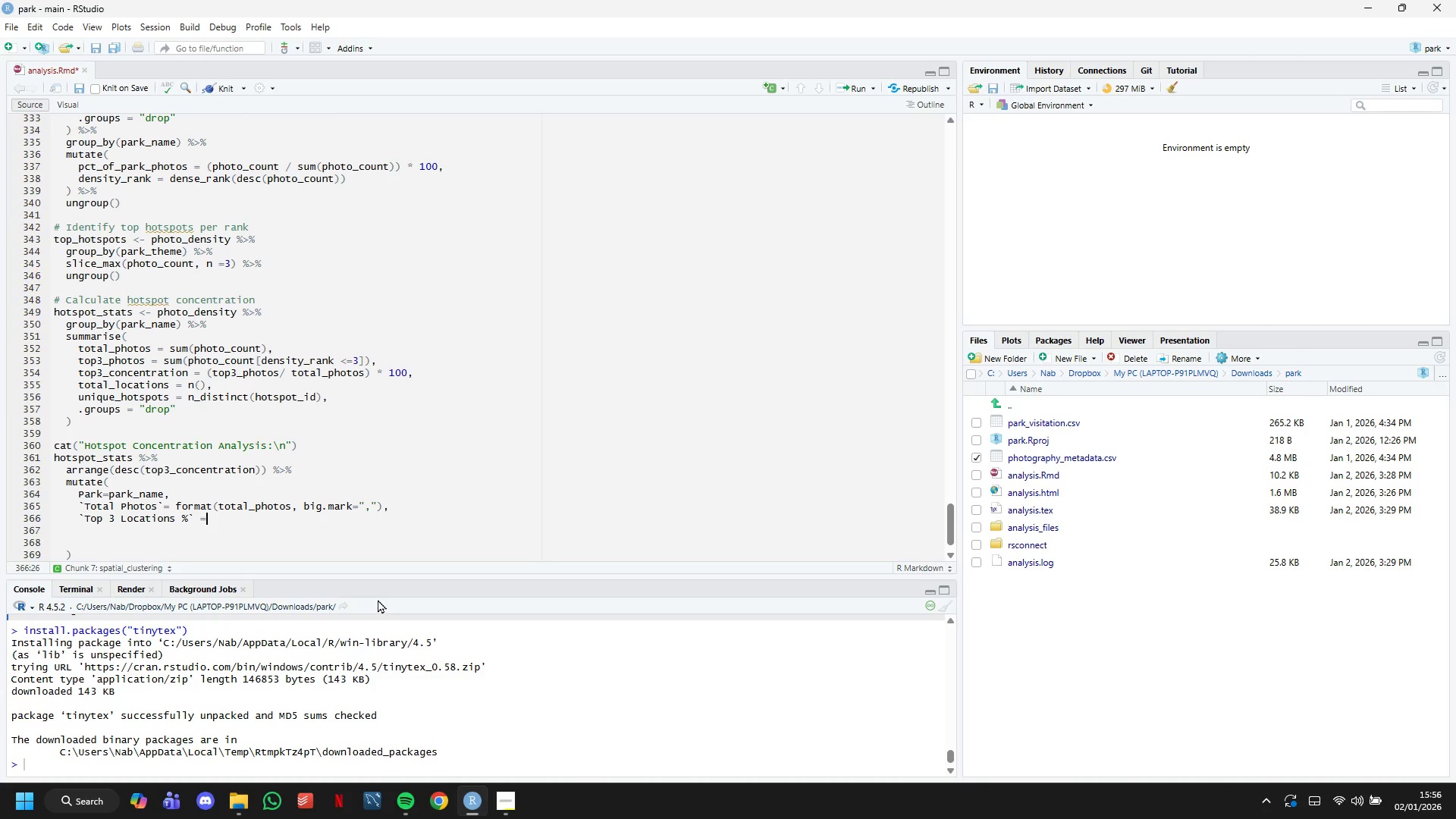 
type( sprintf("$)
key(Backspace)
type(%.1f%%)
 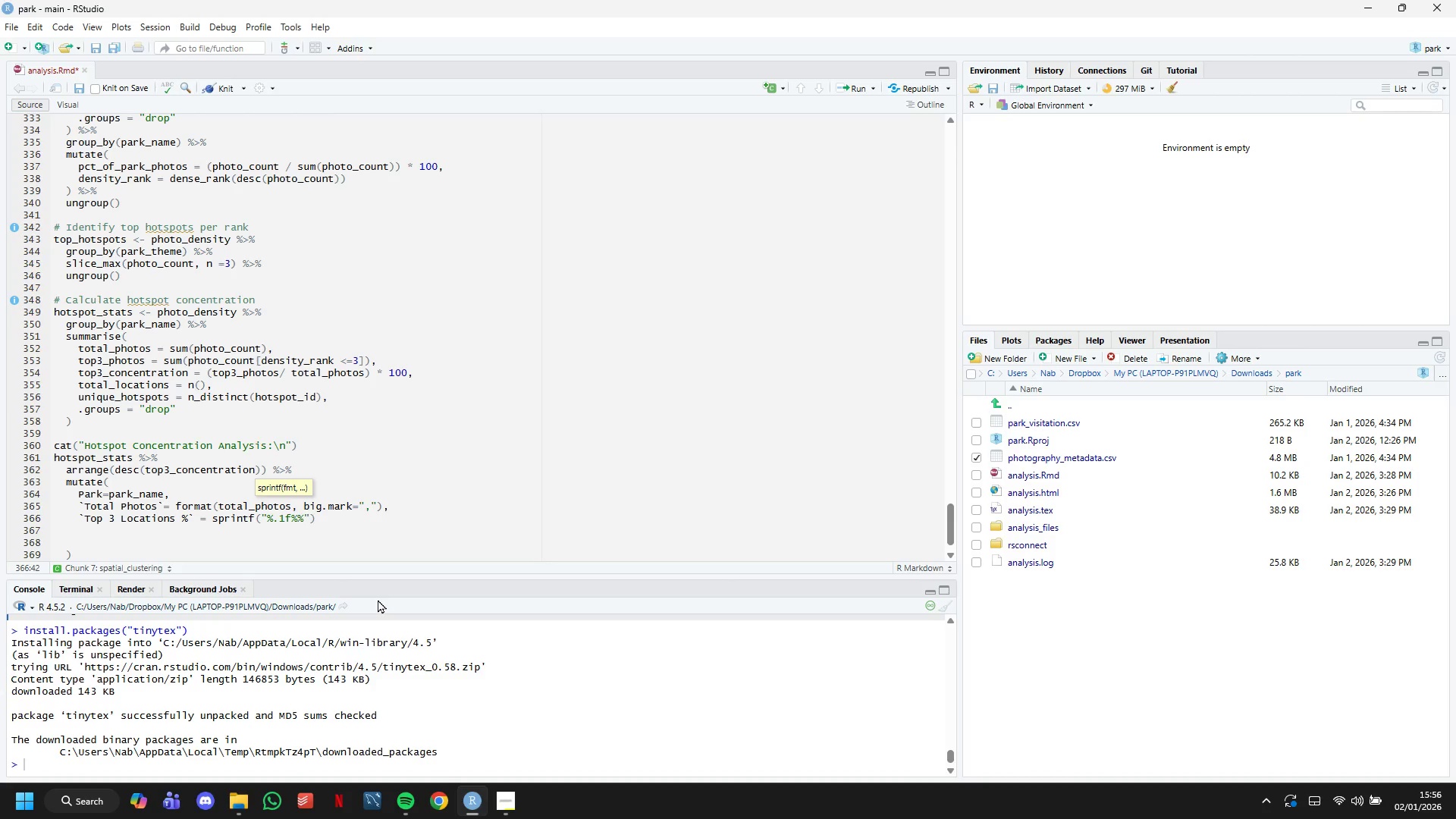 
key(ArrowRight)
 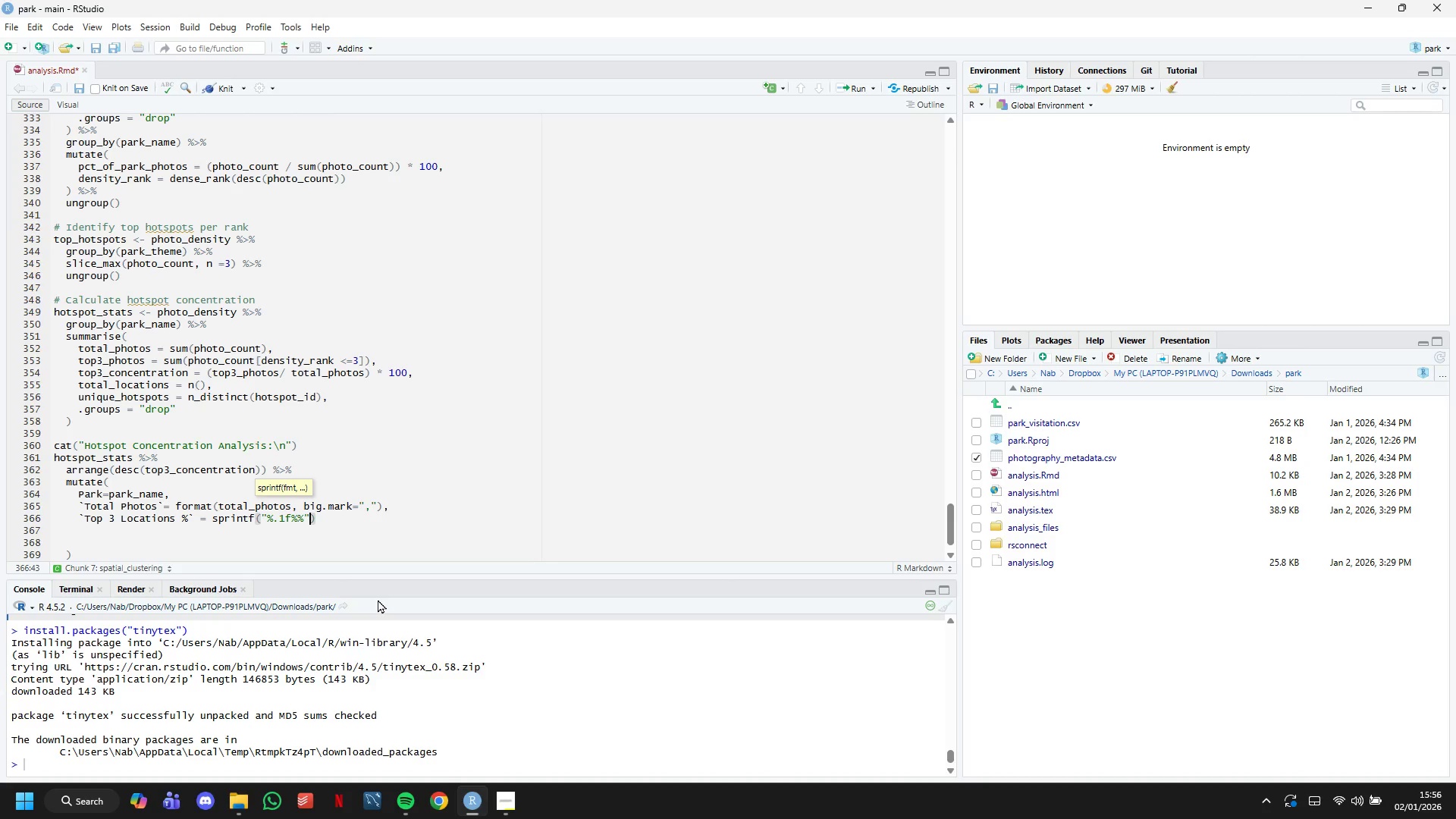 
type(,top3_concentration)
 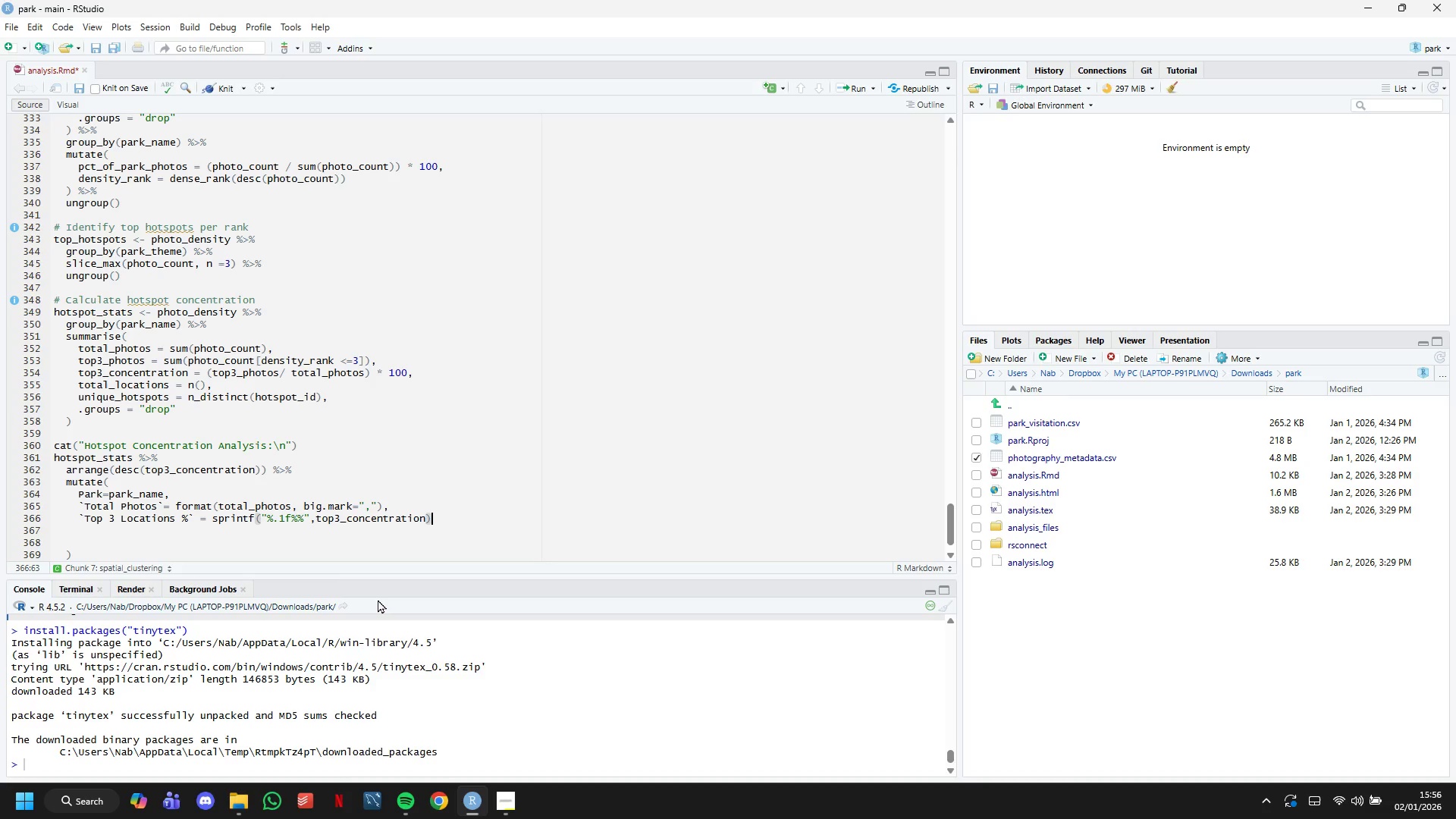 
 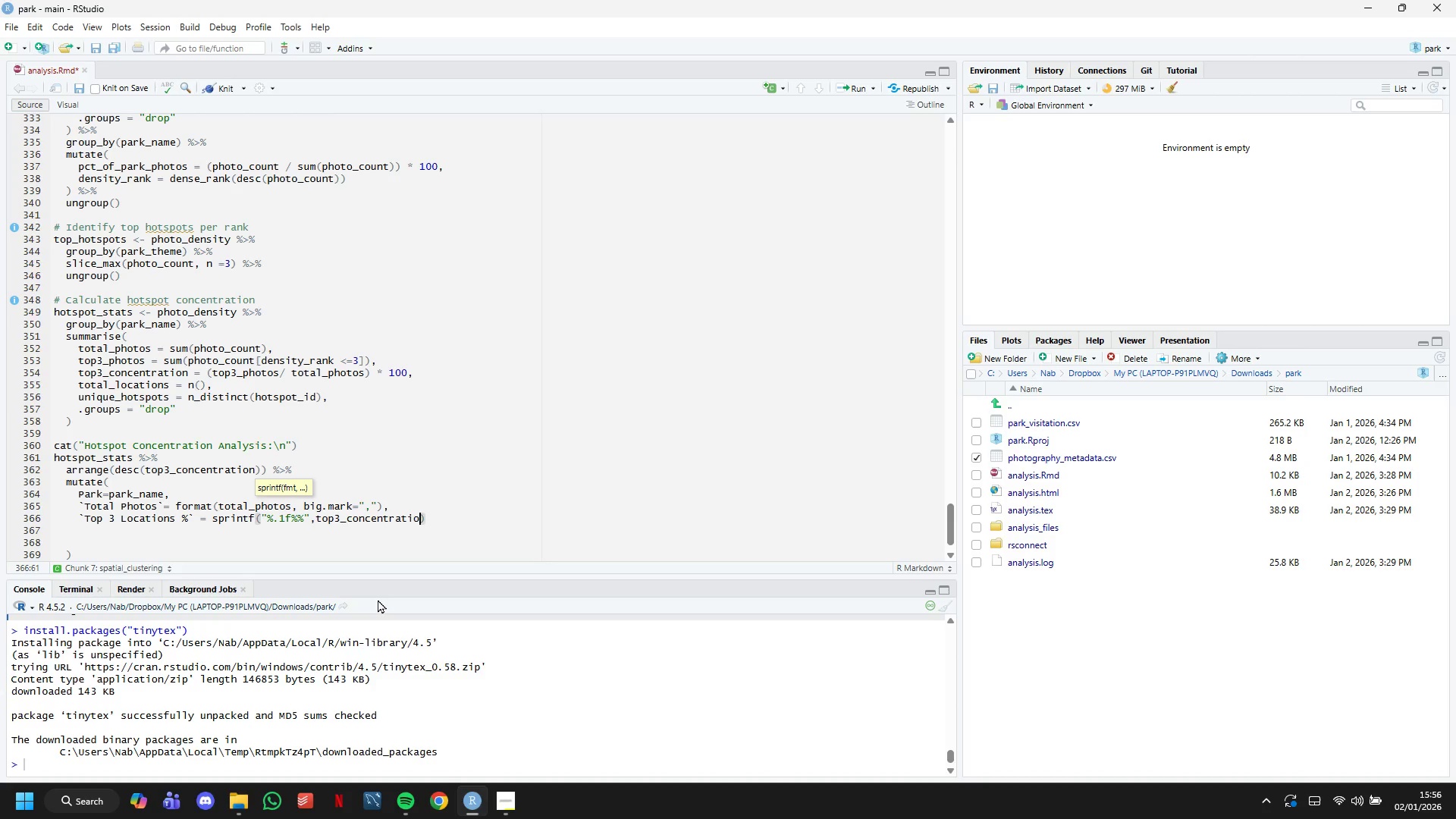 
key(ArrowRight)
 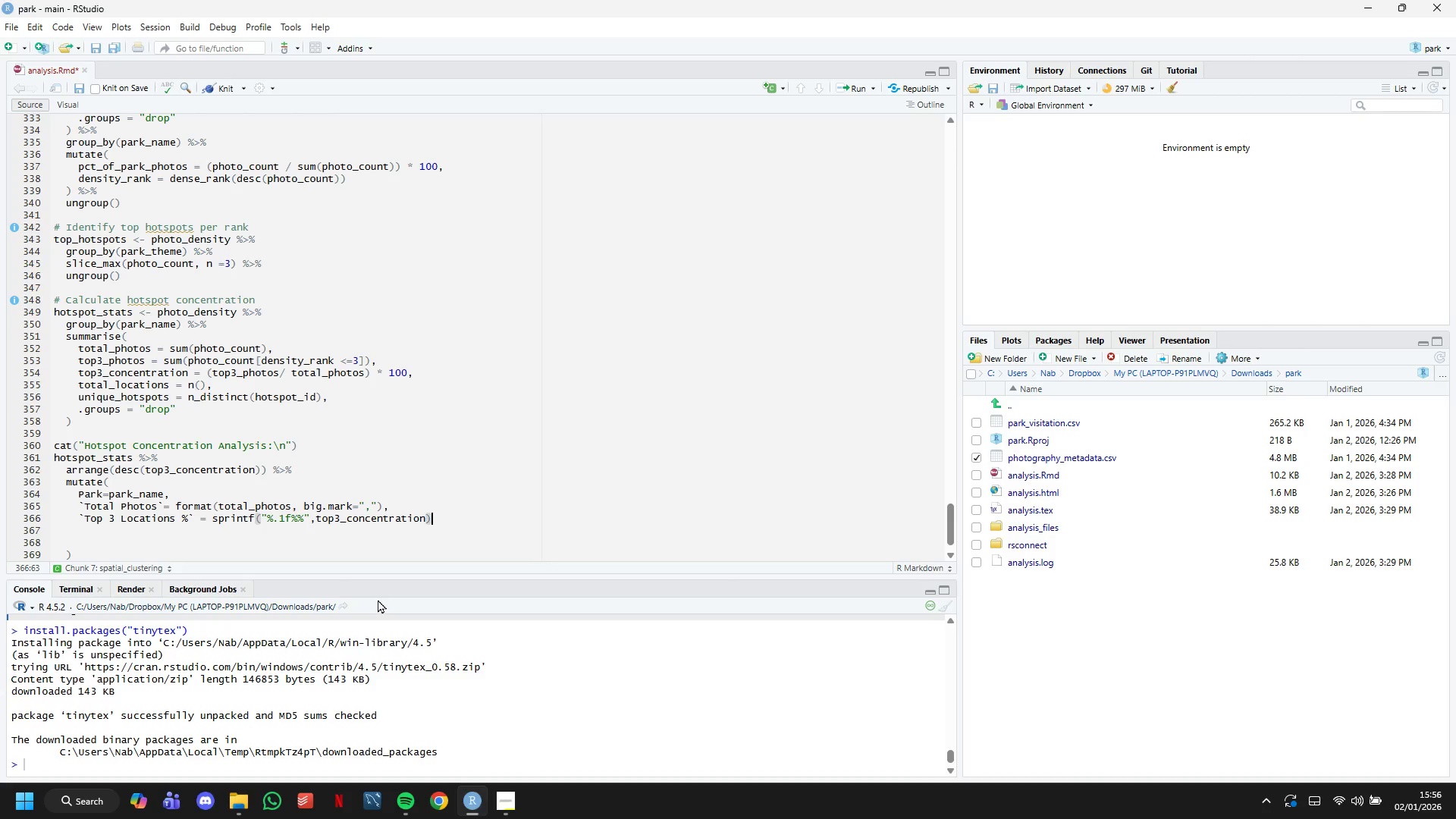 
key(Comma)
 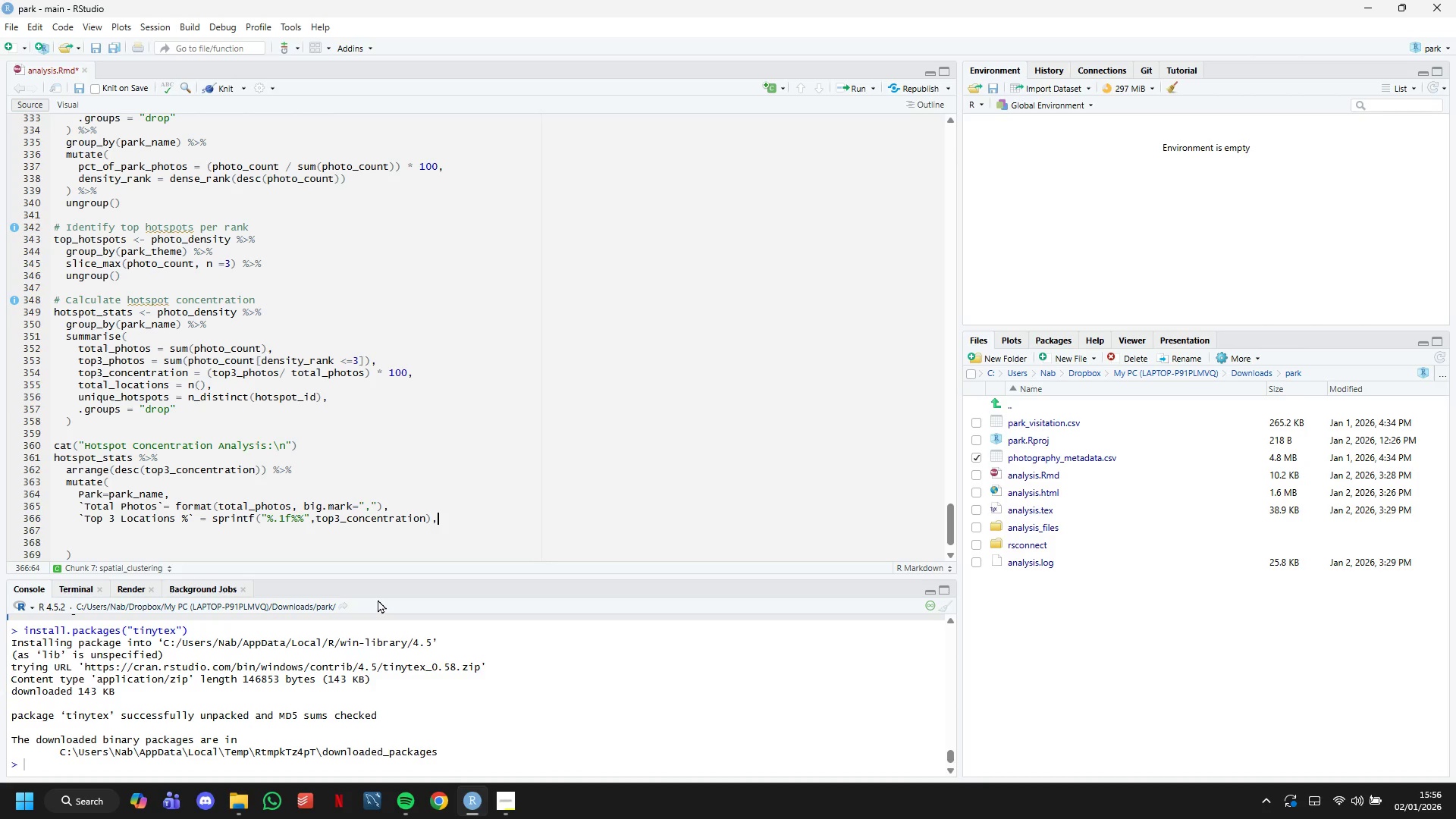 
key(Enter)
 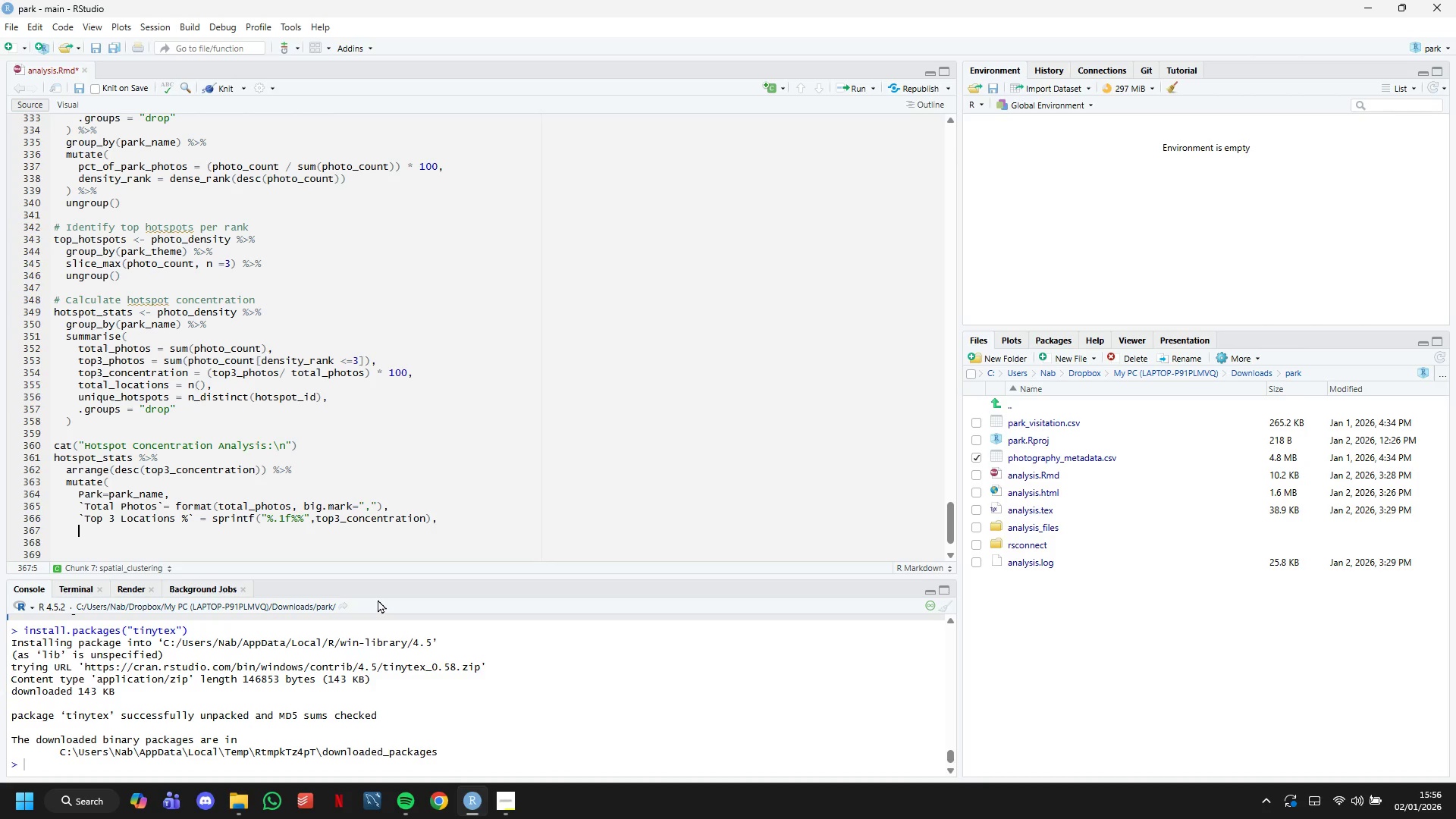 
type('Unique Locations': )
key(Backspace)
key(Backspace)
type( = )
 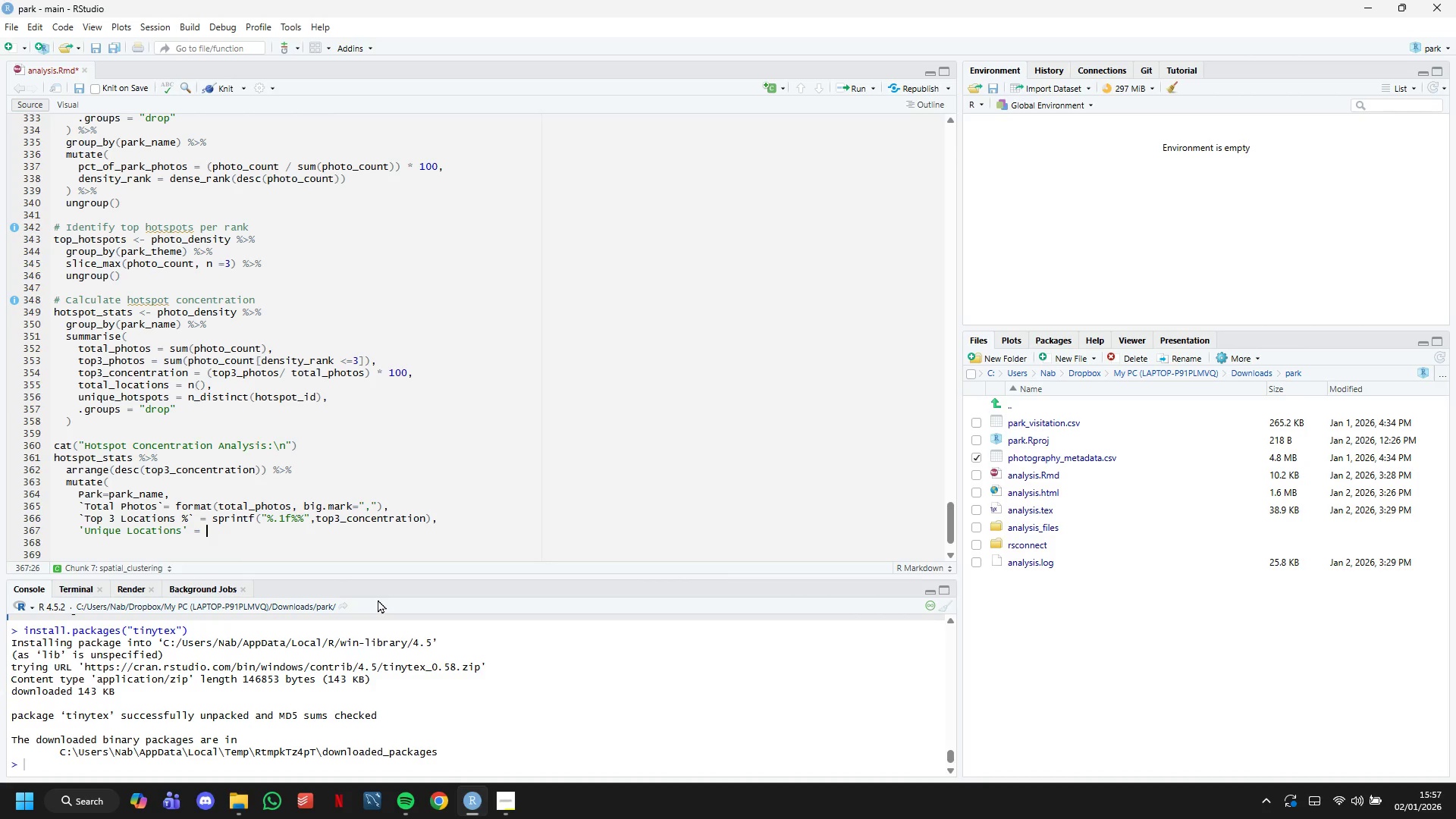 
type(total_locations)
 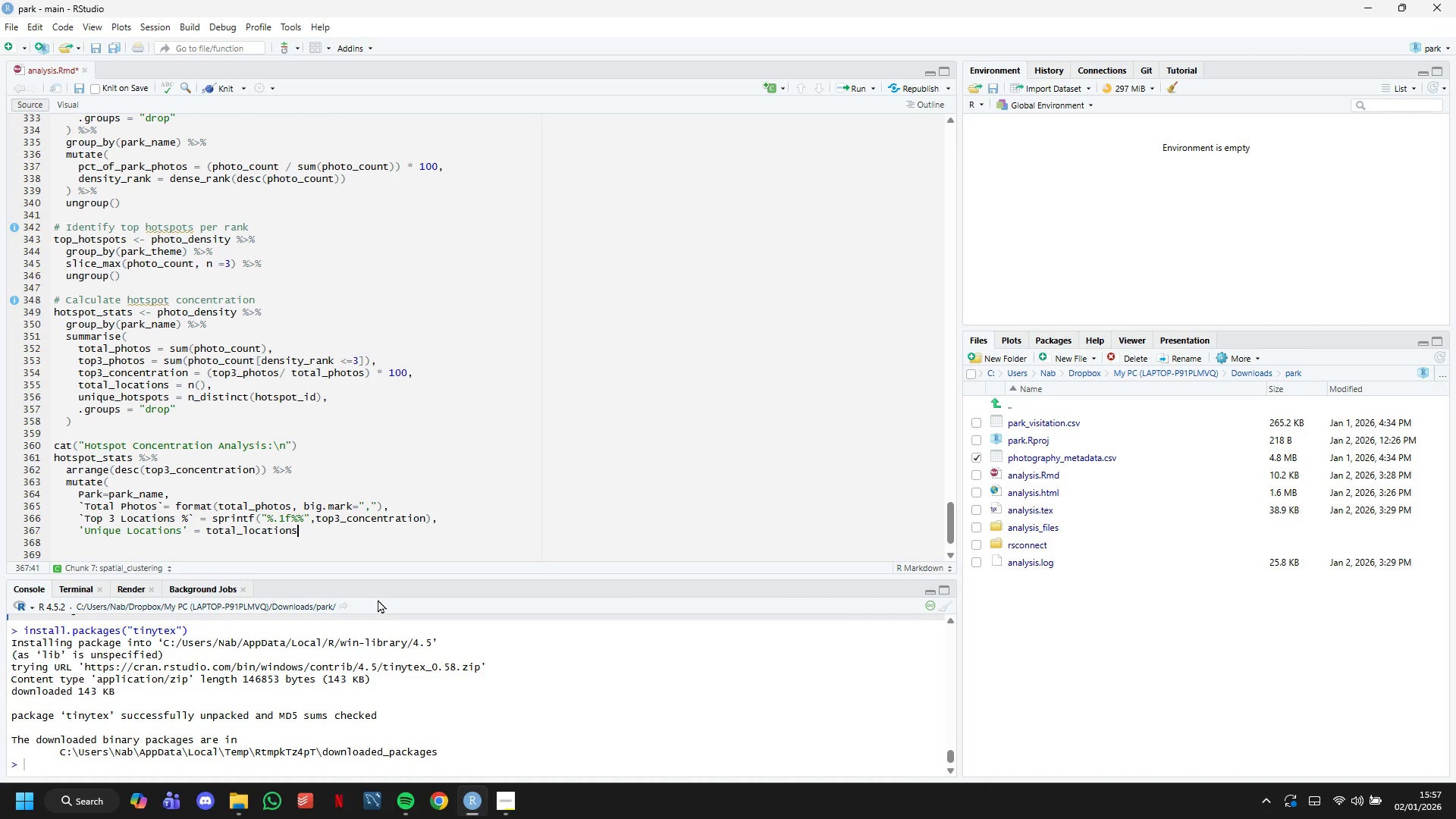 
key(ArrowDown)
 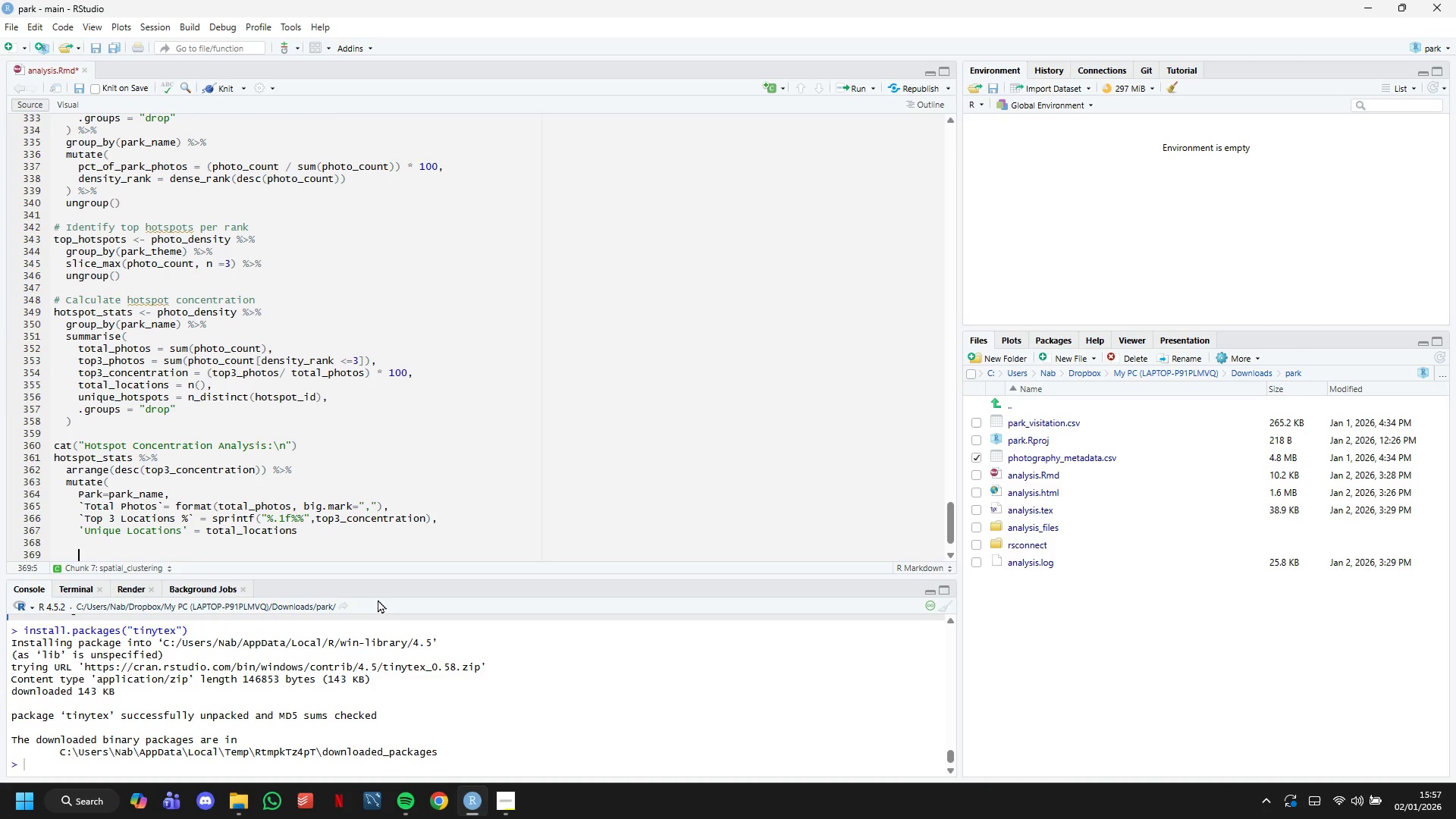 
key(ArrowDown)
 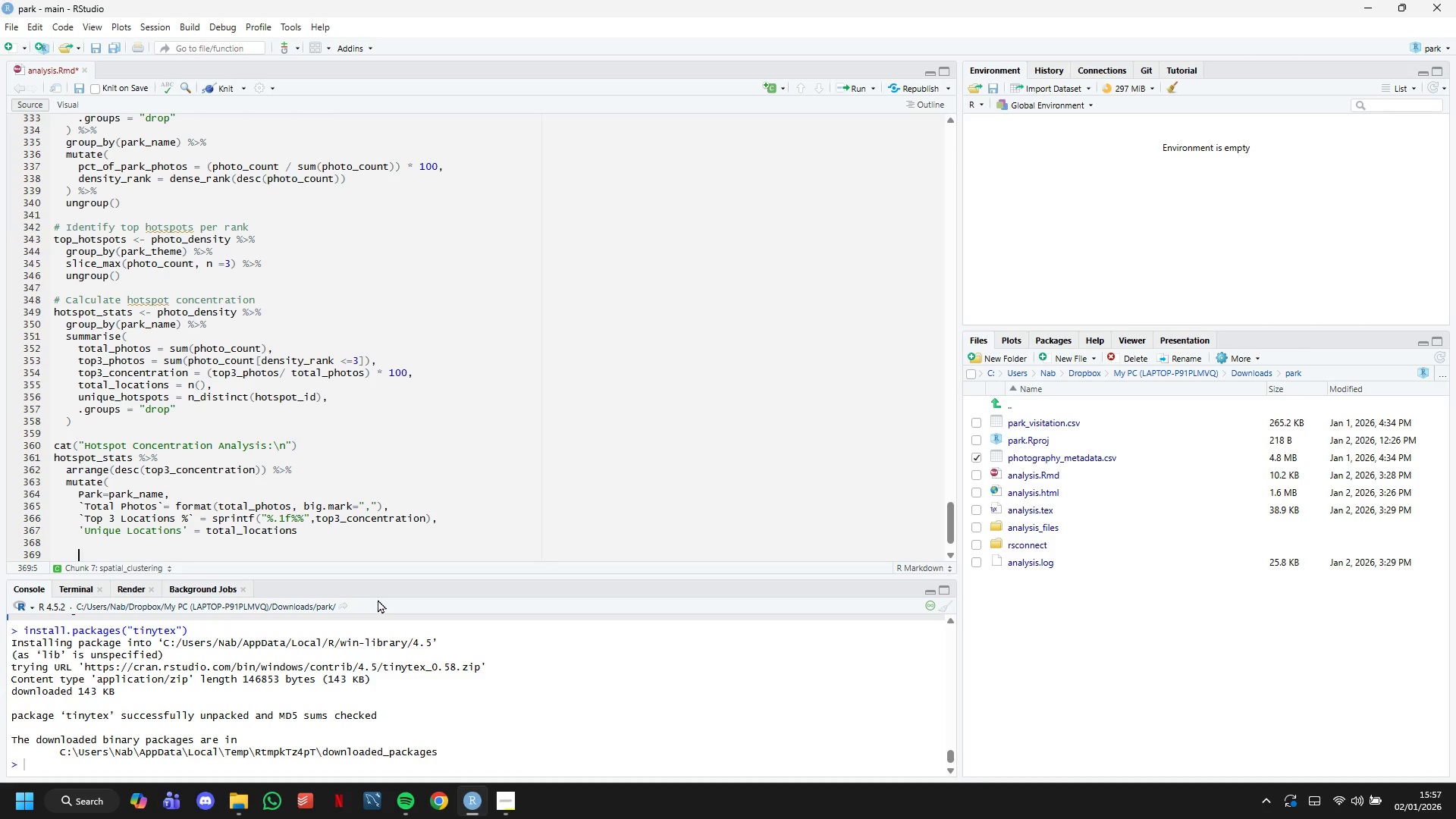 
key(Backslash)
 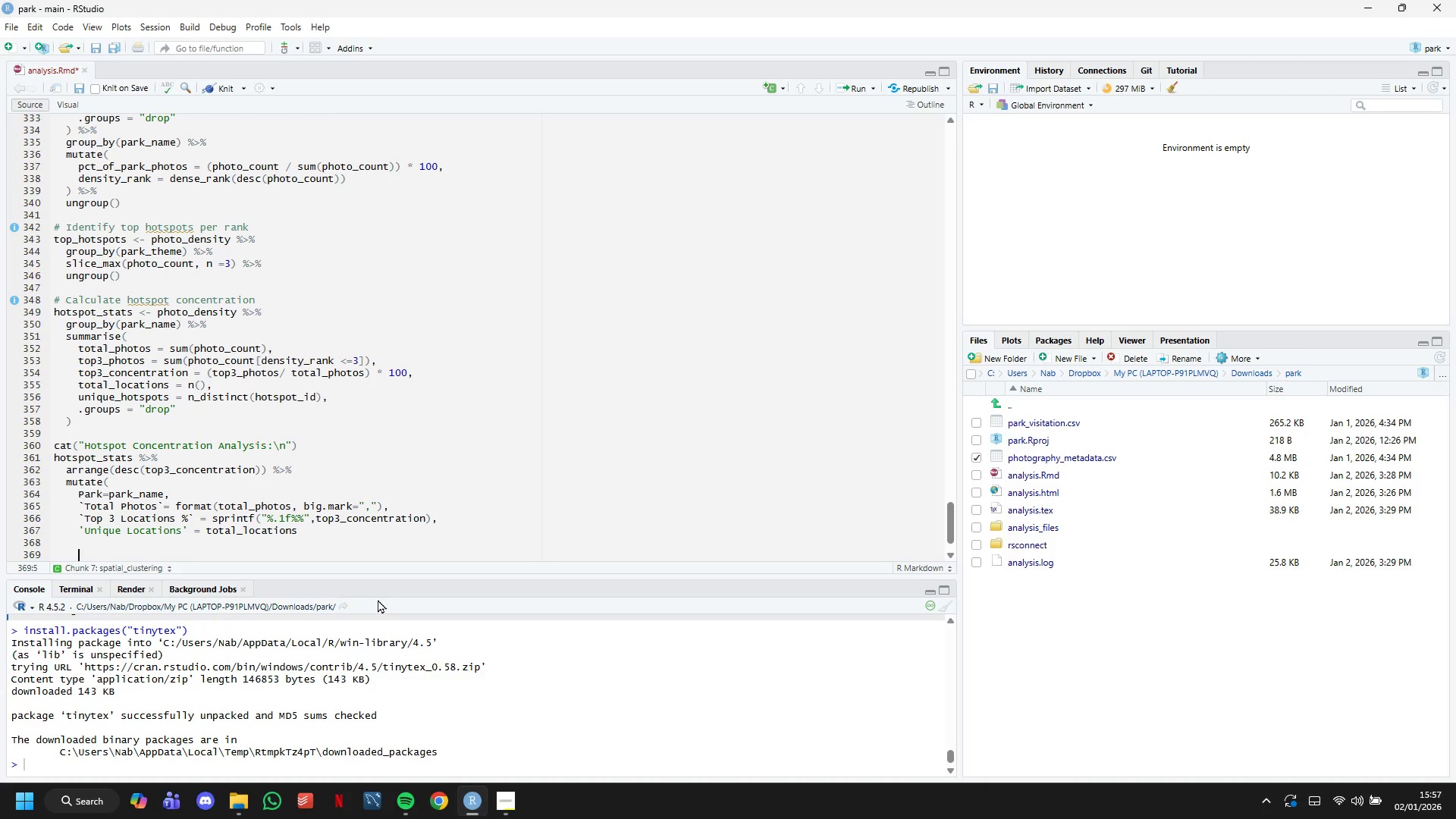 
key(Backspace)
 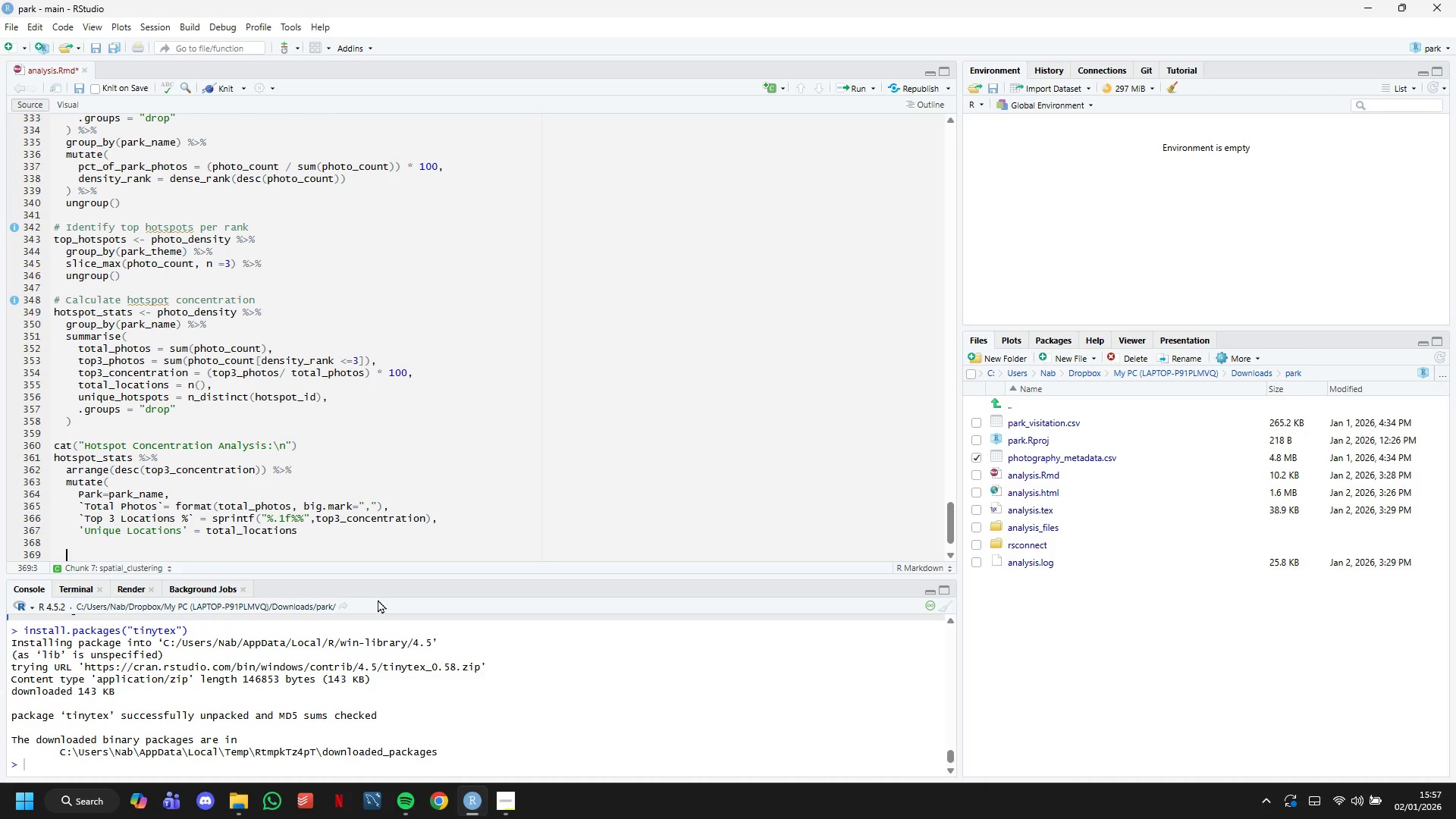 
key(Backspace)
 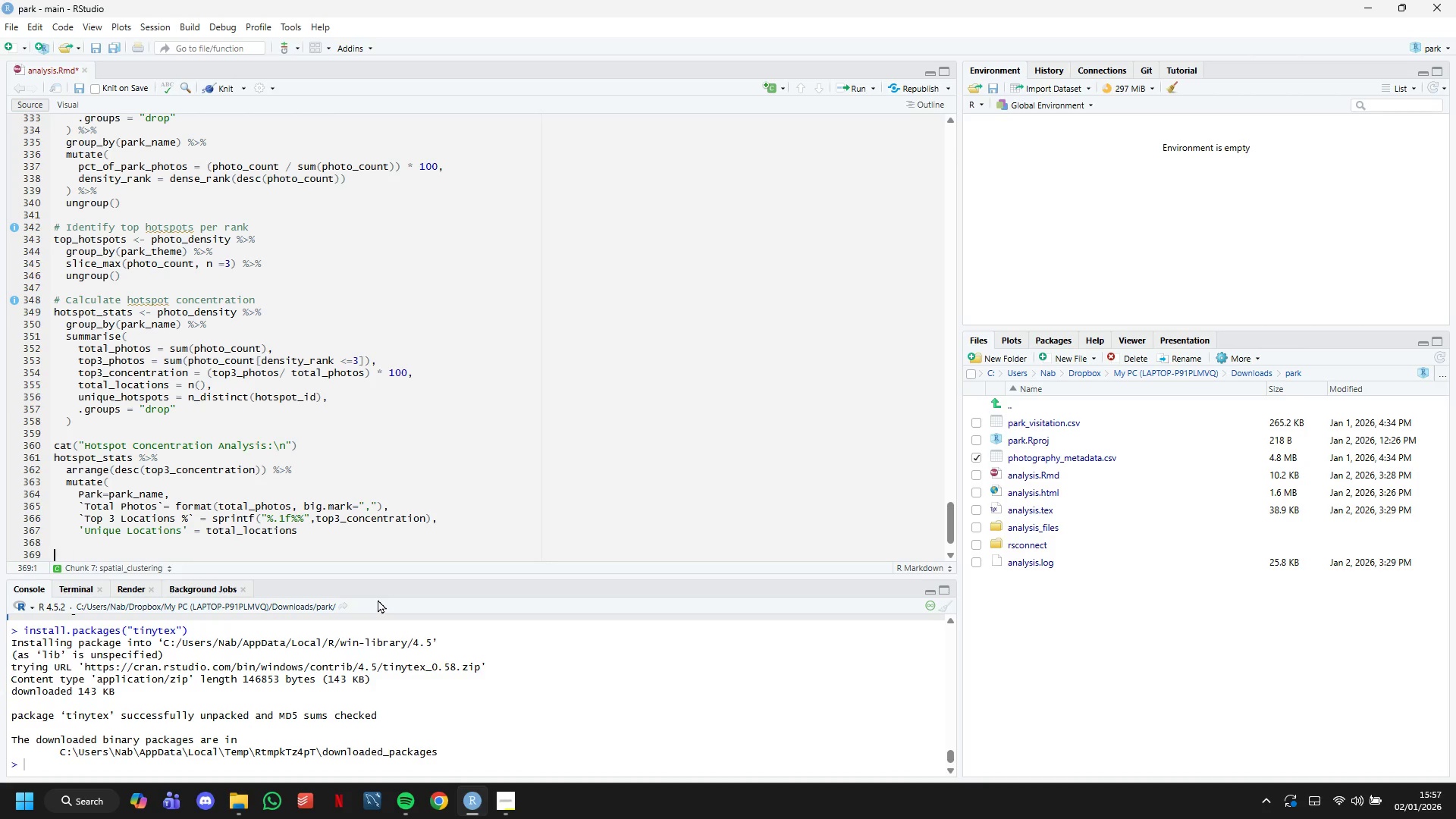 
key(Backspace)
 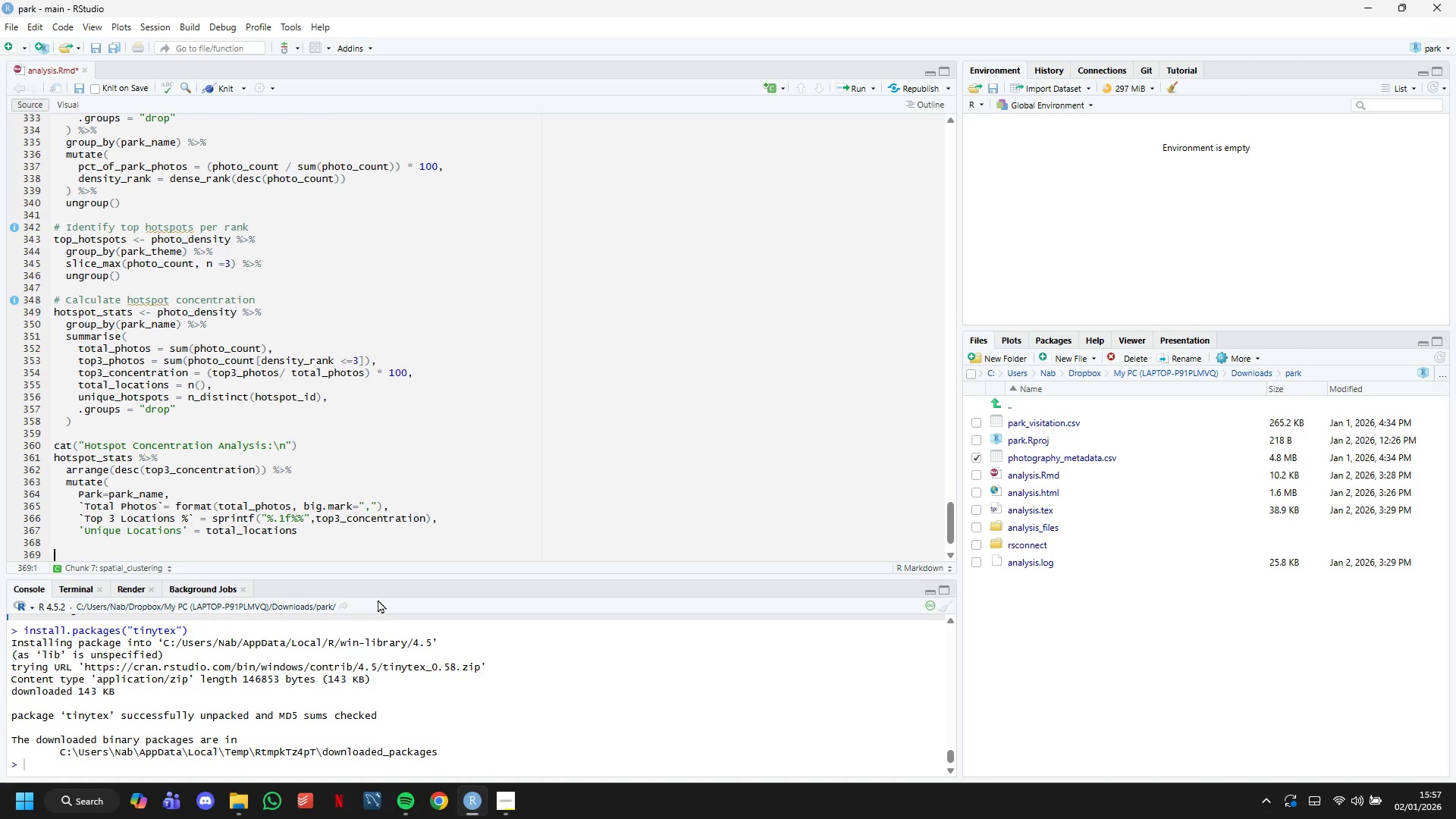 
key(Backspace)
 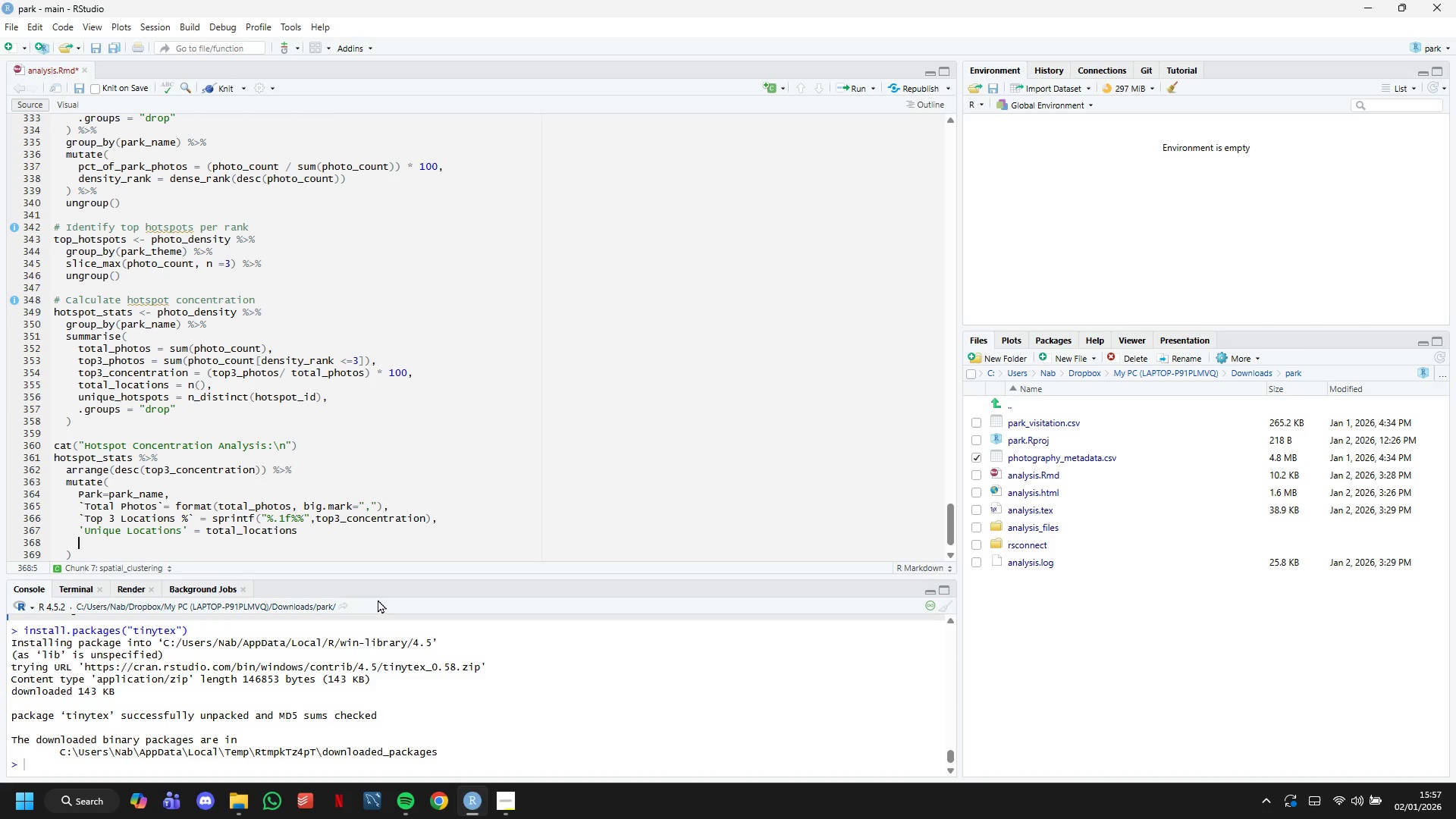 
key(Backspace)
 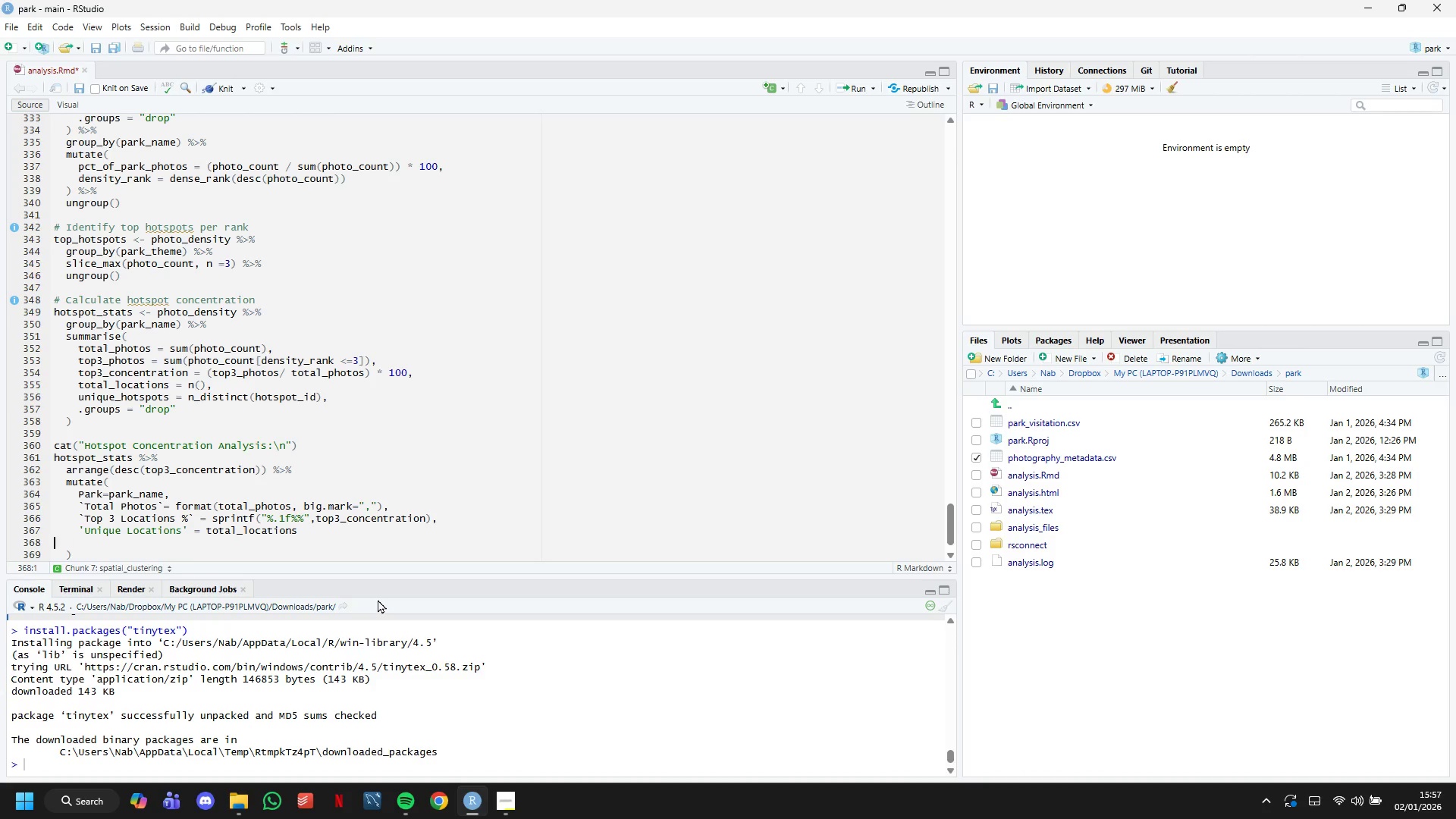 
key(Backspace)
 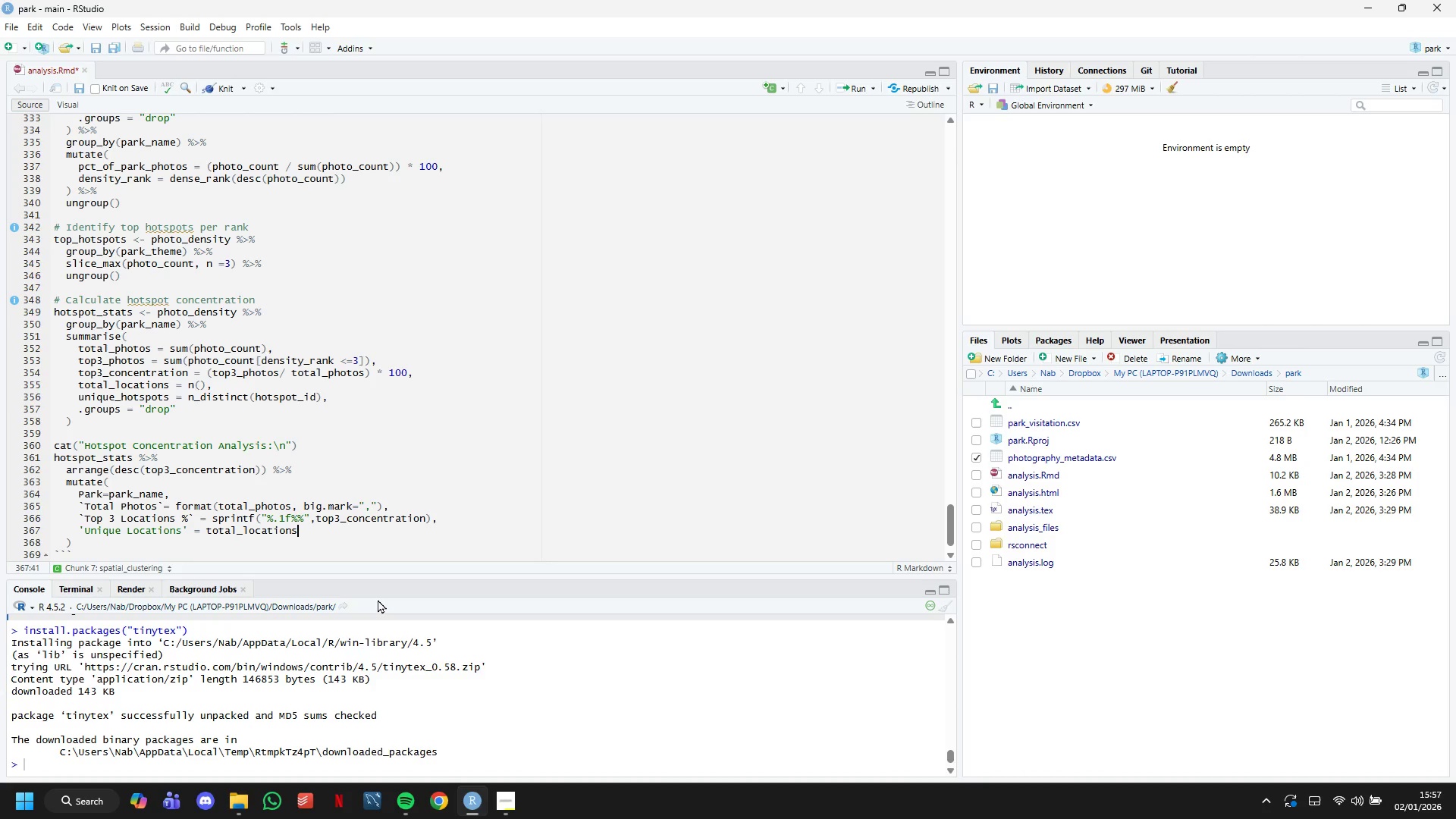 
key(Backspace)
 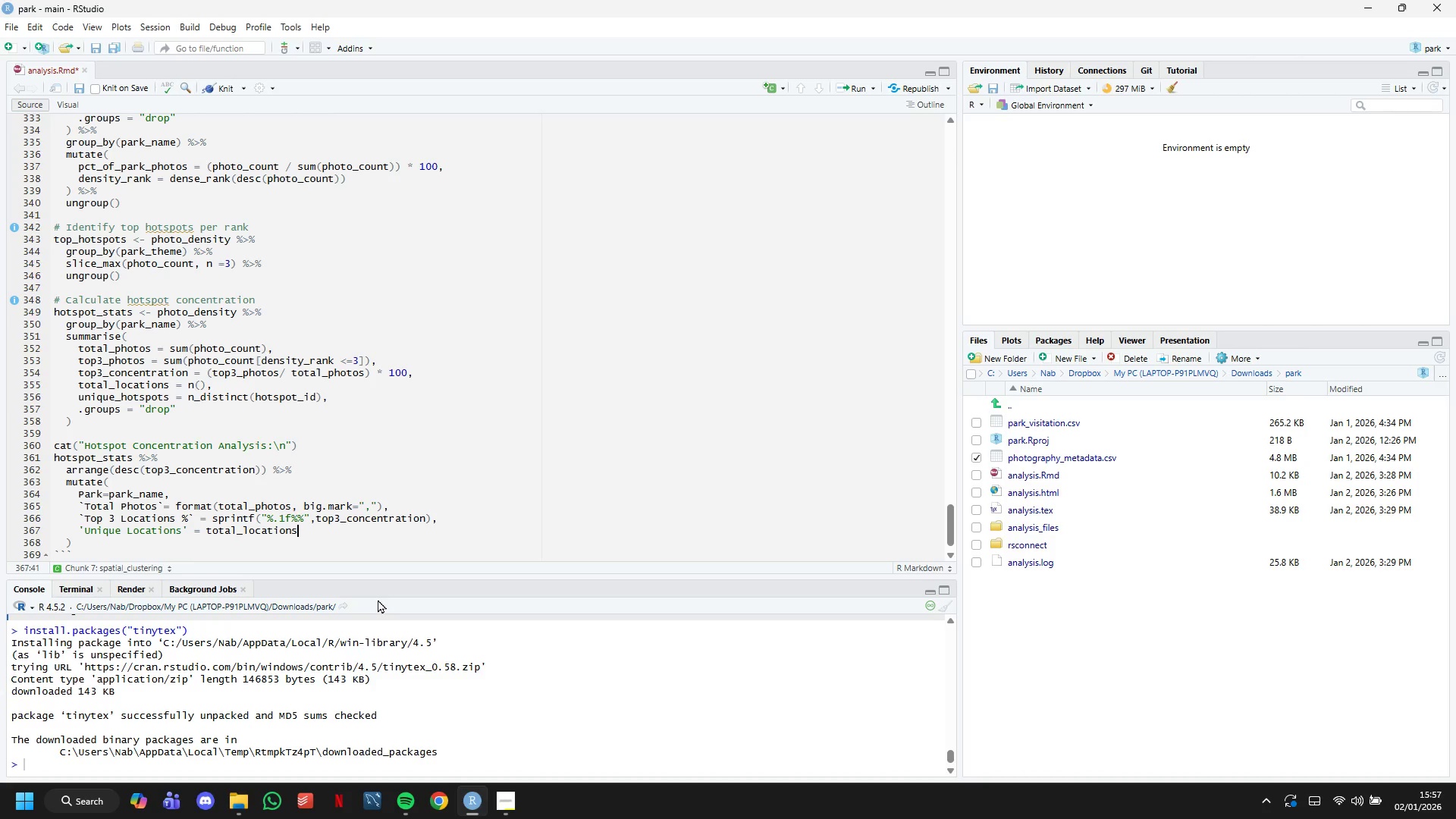 
key(ArrowDown)
 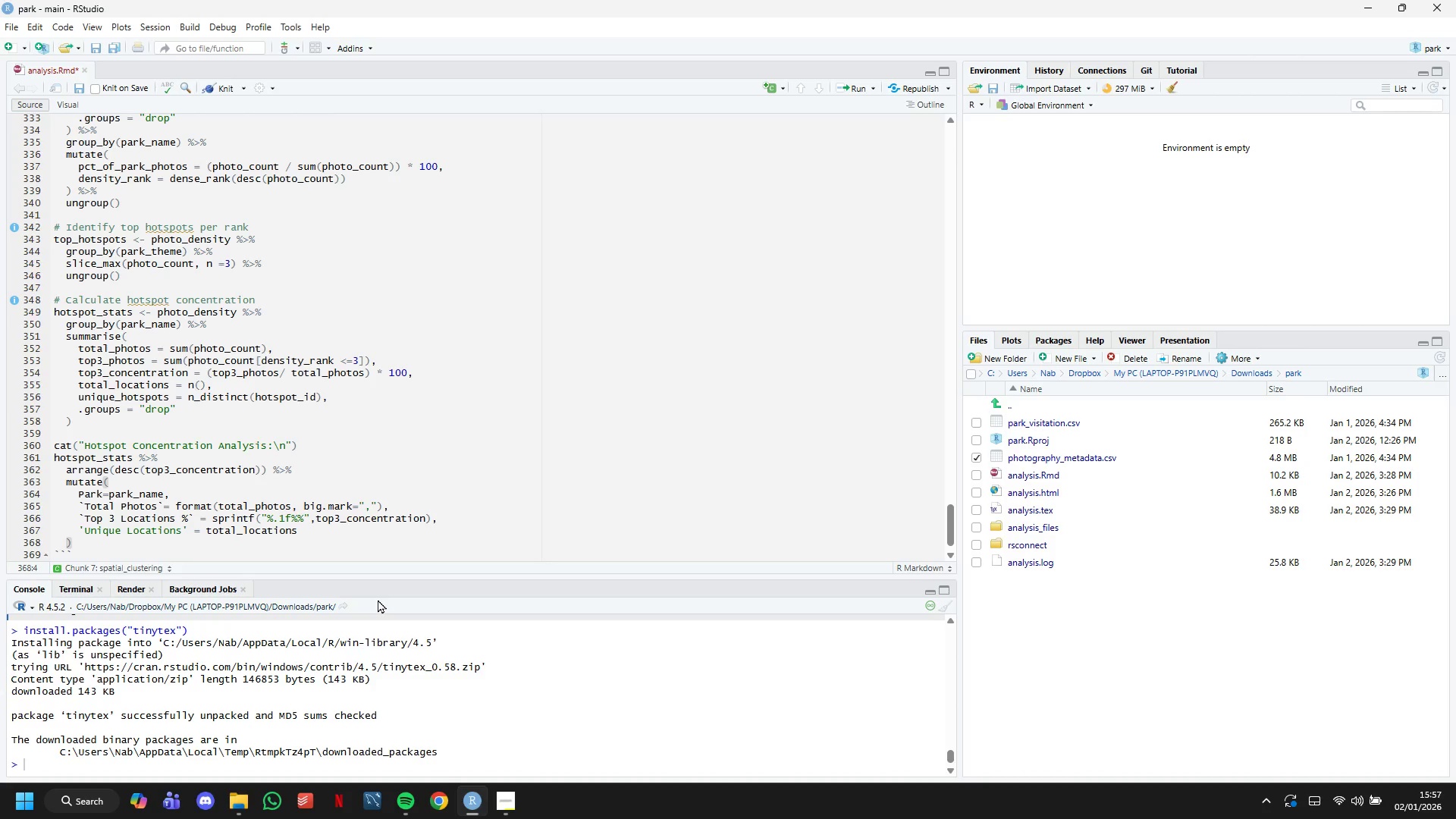 
key(Space)
 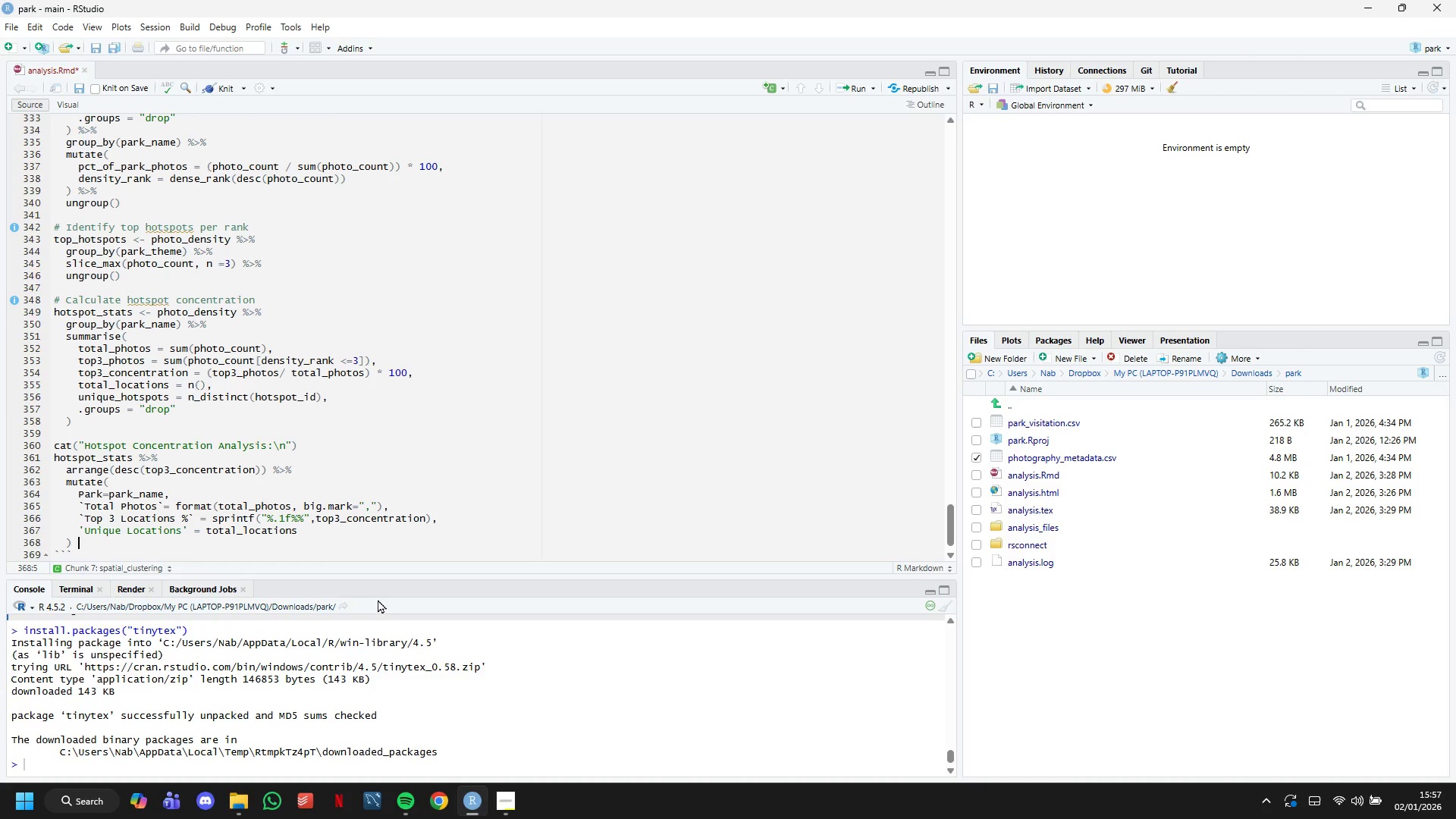 
key(Shift+5)
 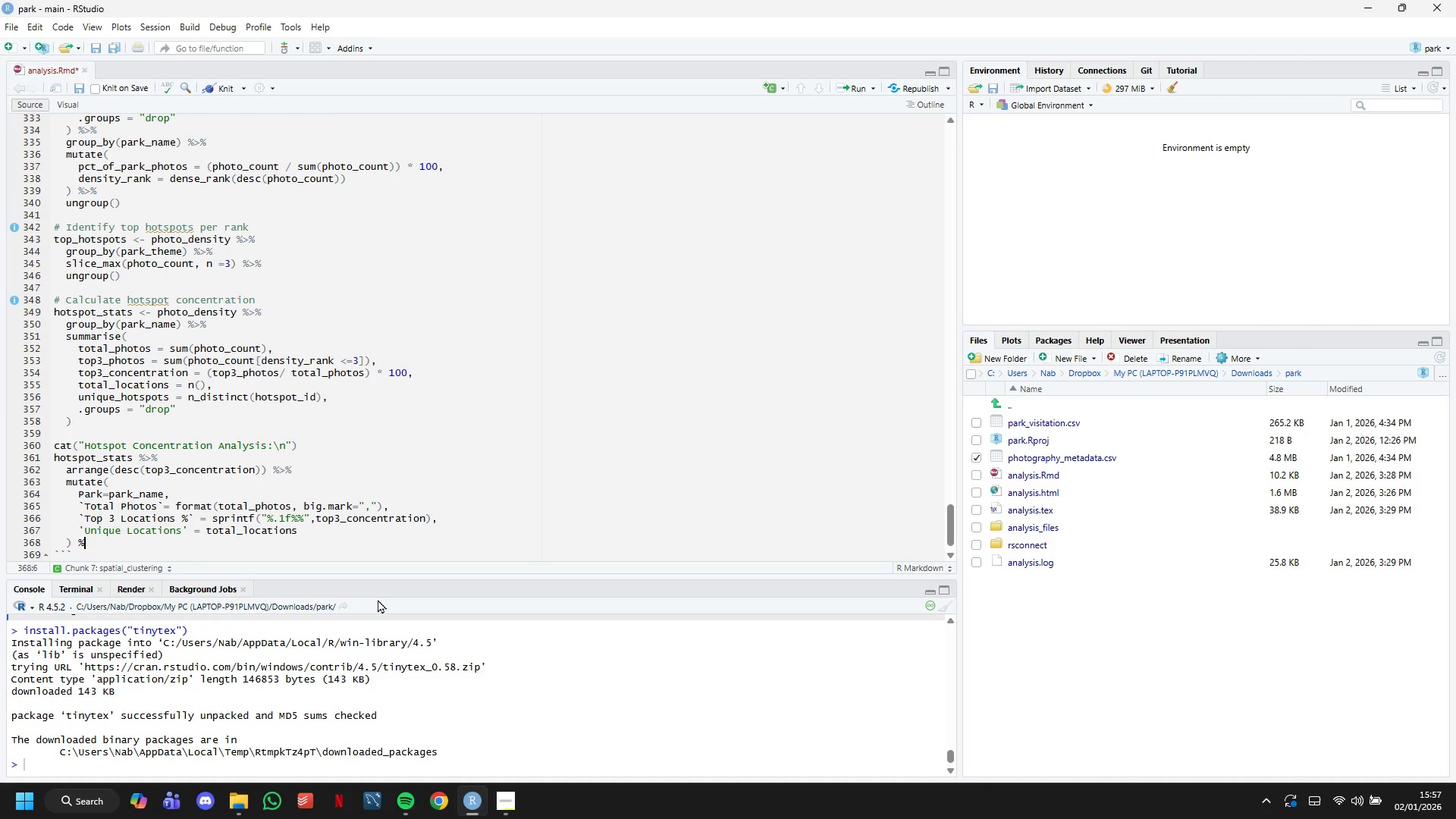 
key(Shift+Period)
 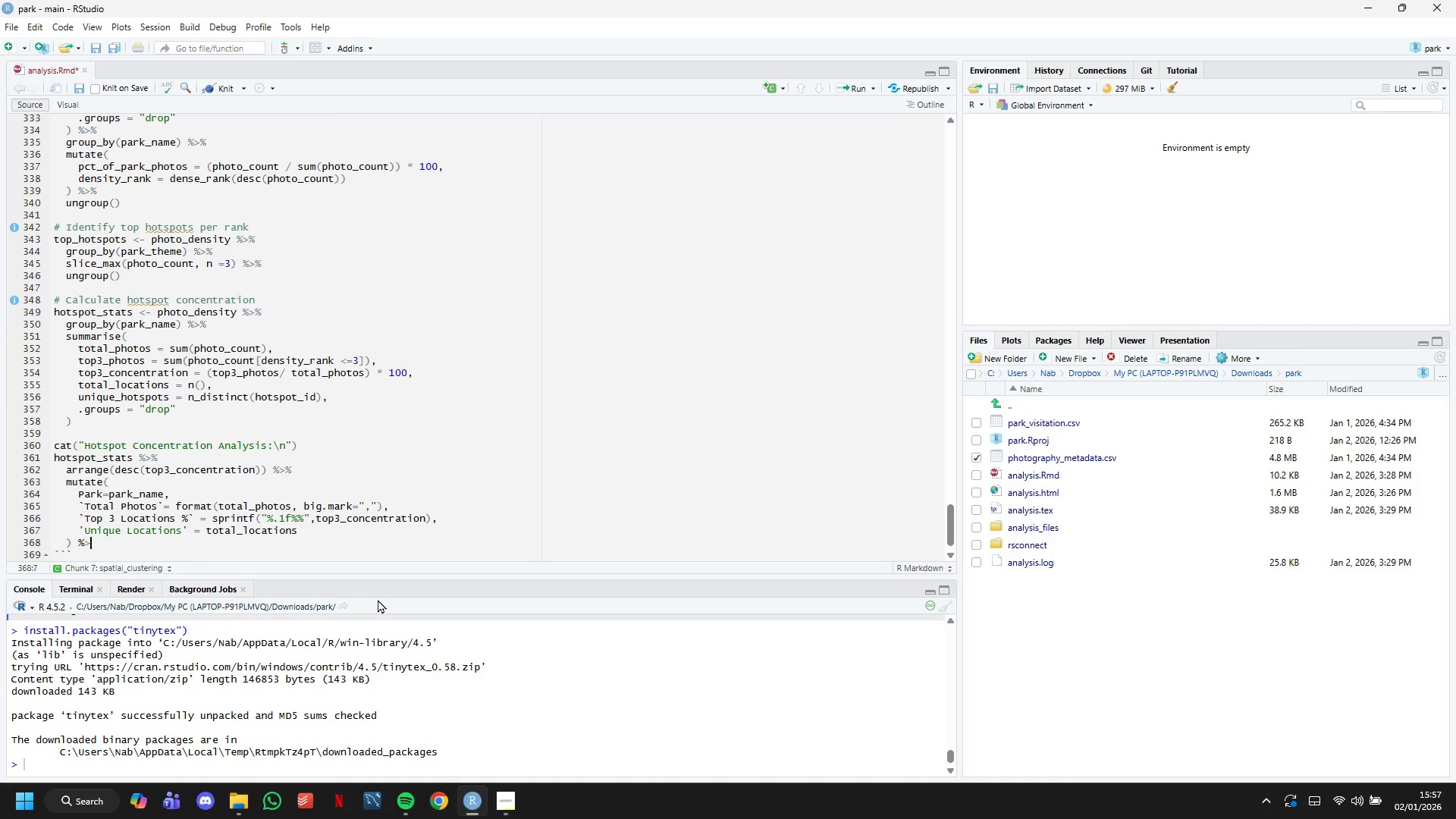 
key(Shift+5)
 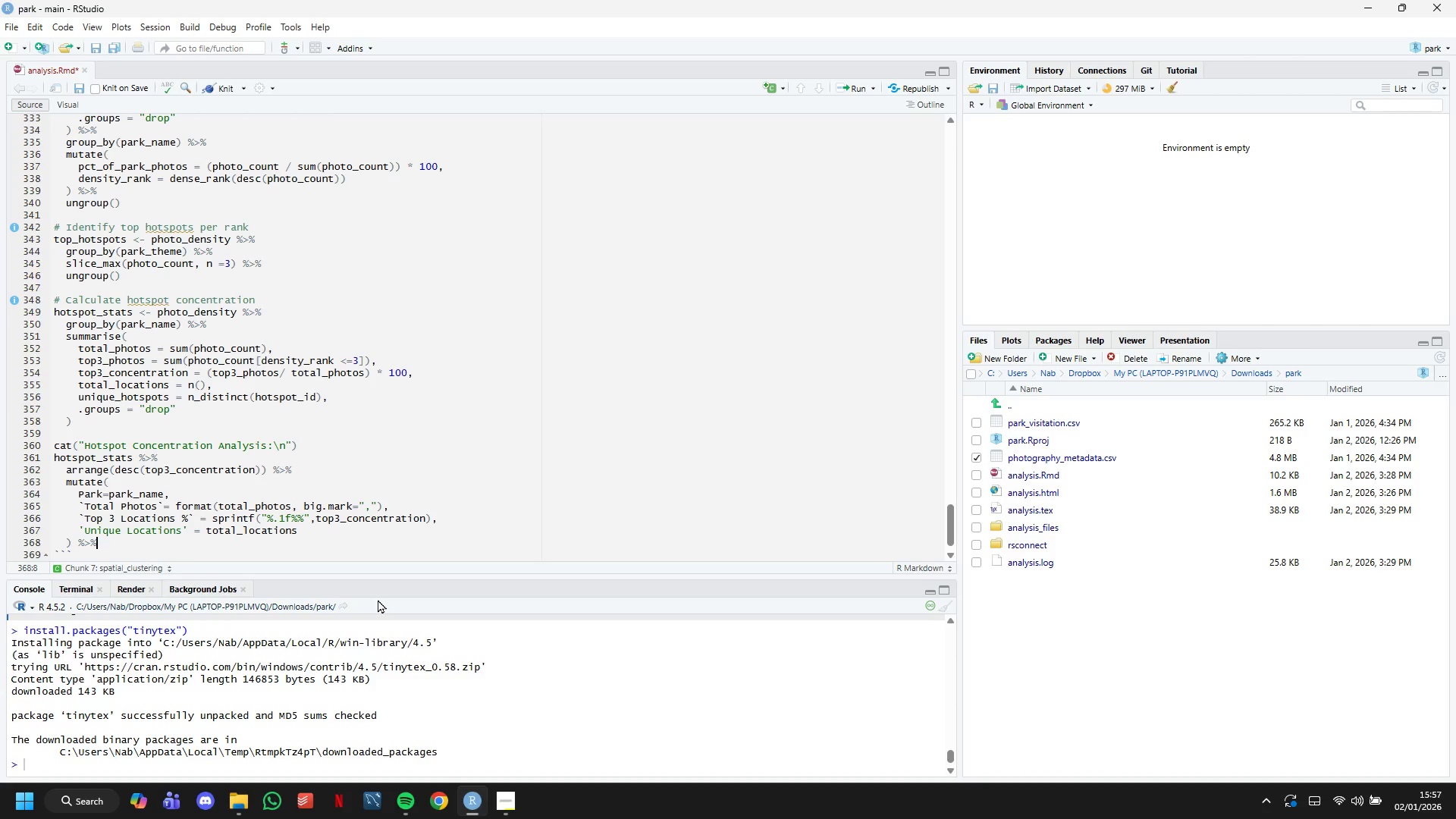 
key(Enter)
 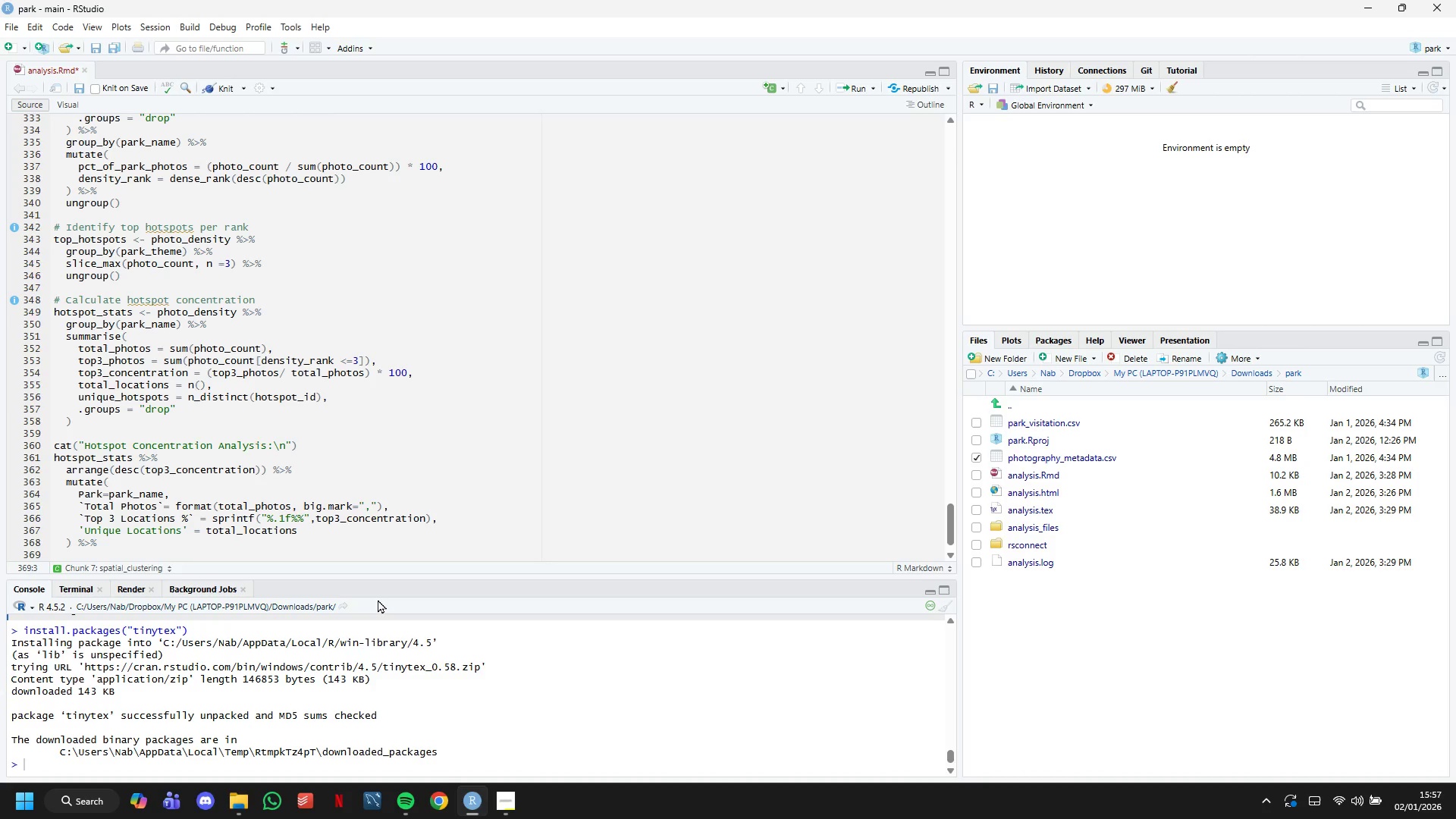 
type(select(Park, )
key(Tab)
key(Backspace)
key(Backspace)
type(`Total Photos`, `Top 3 Locations %`, 'Unique Locations`)
 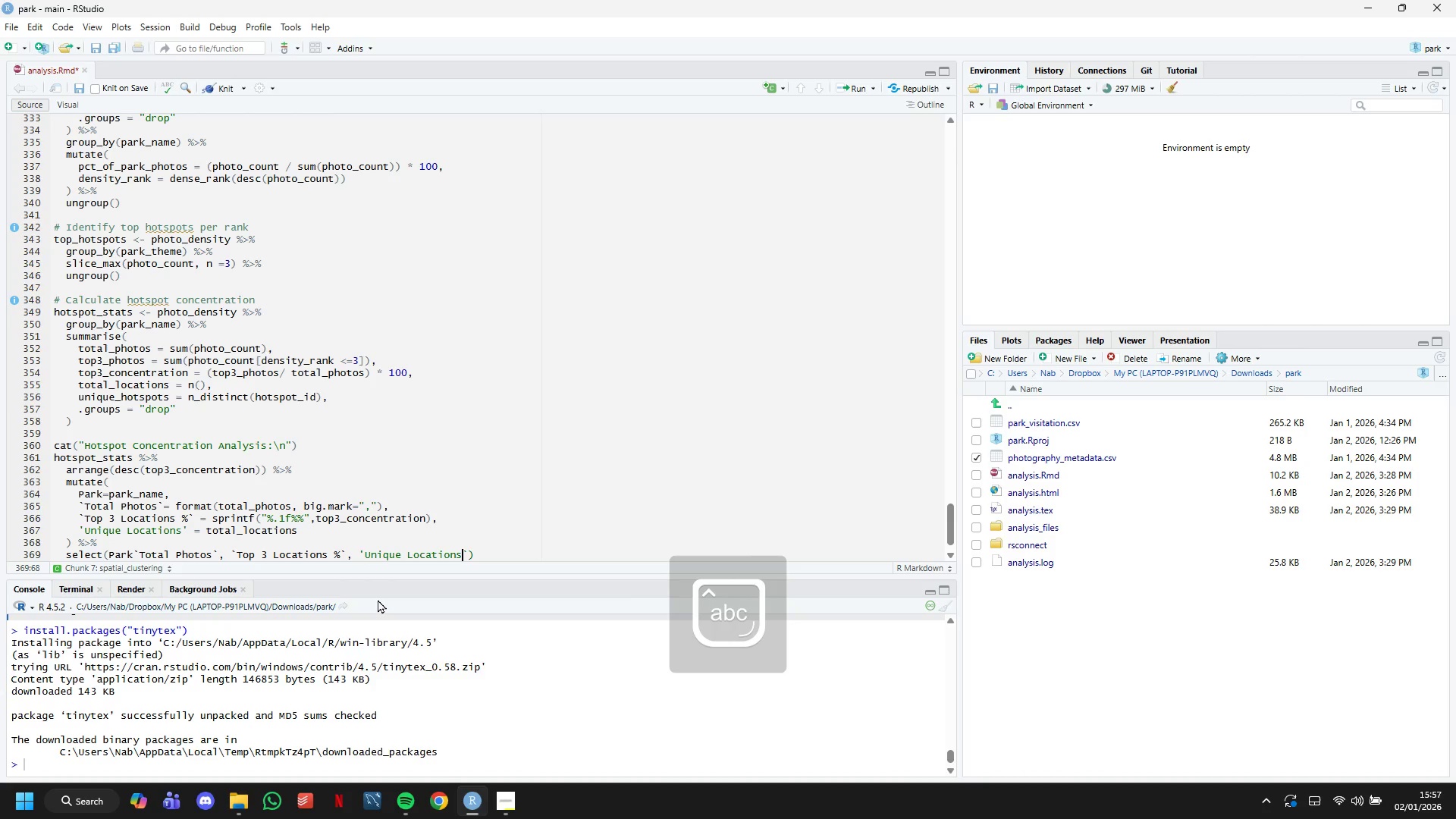 
 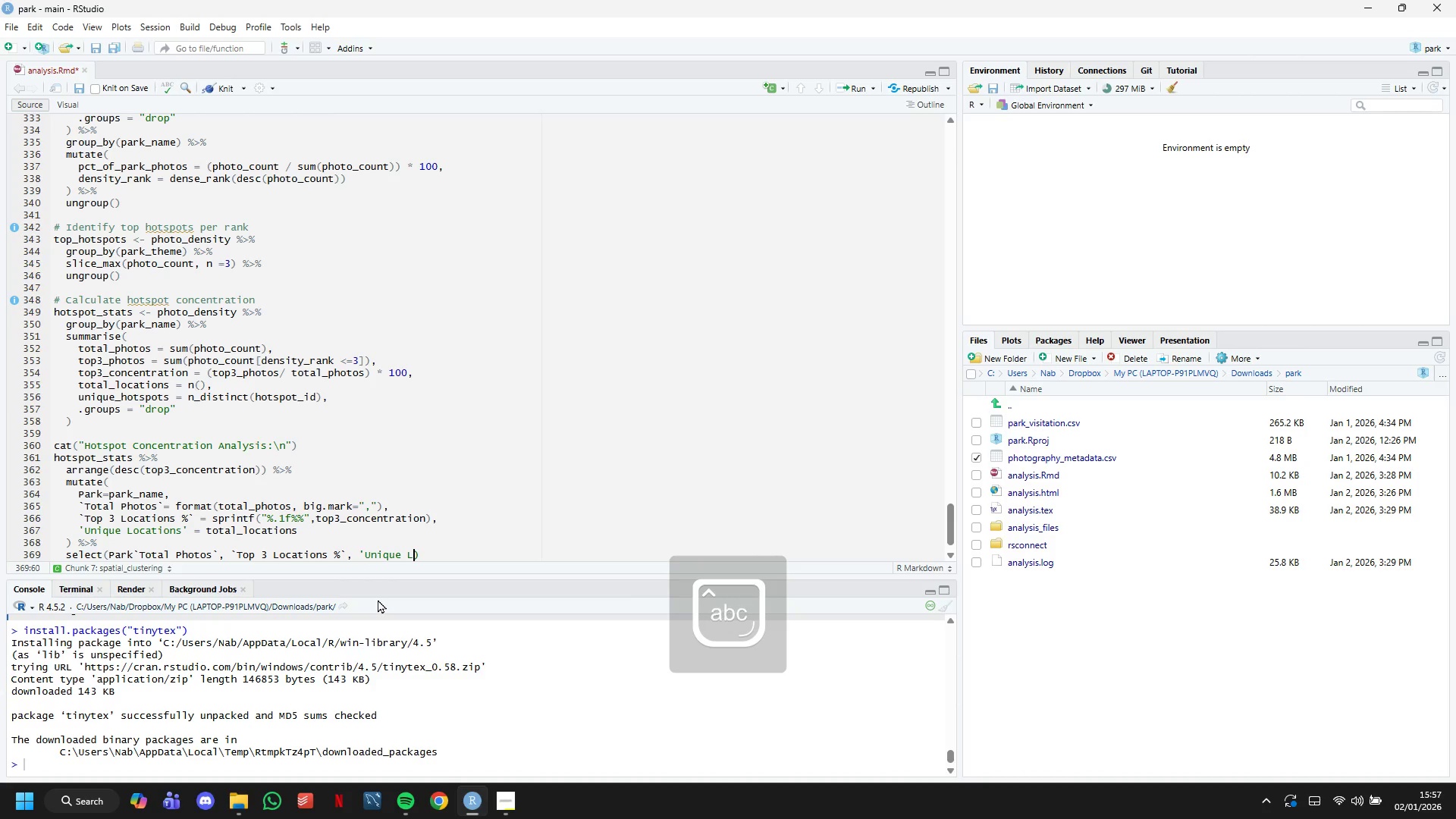 
hold_key(key=ArrowLeft, duration=0.88)
 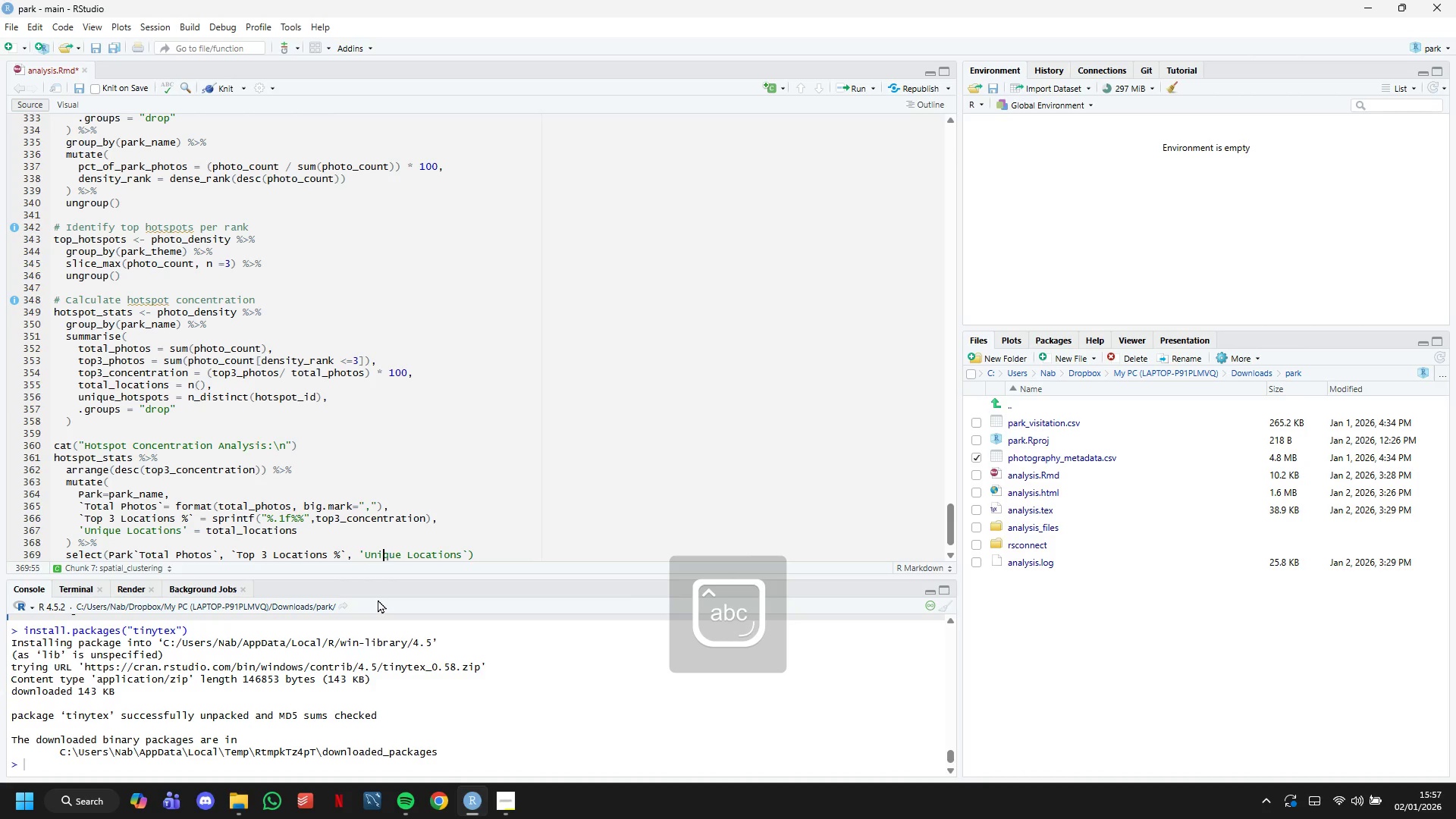 
key(ArrowLeft)
 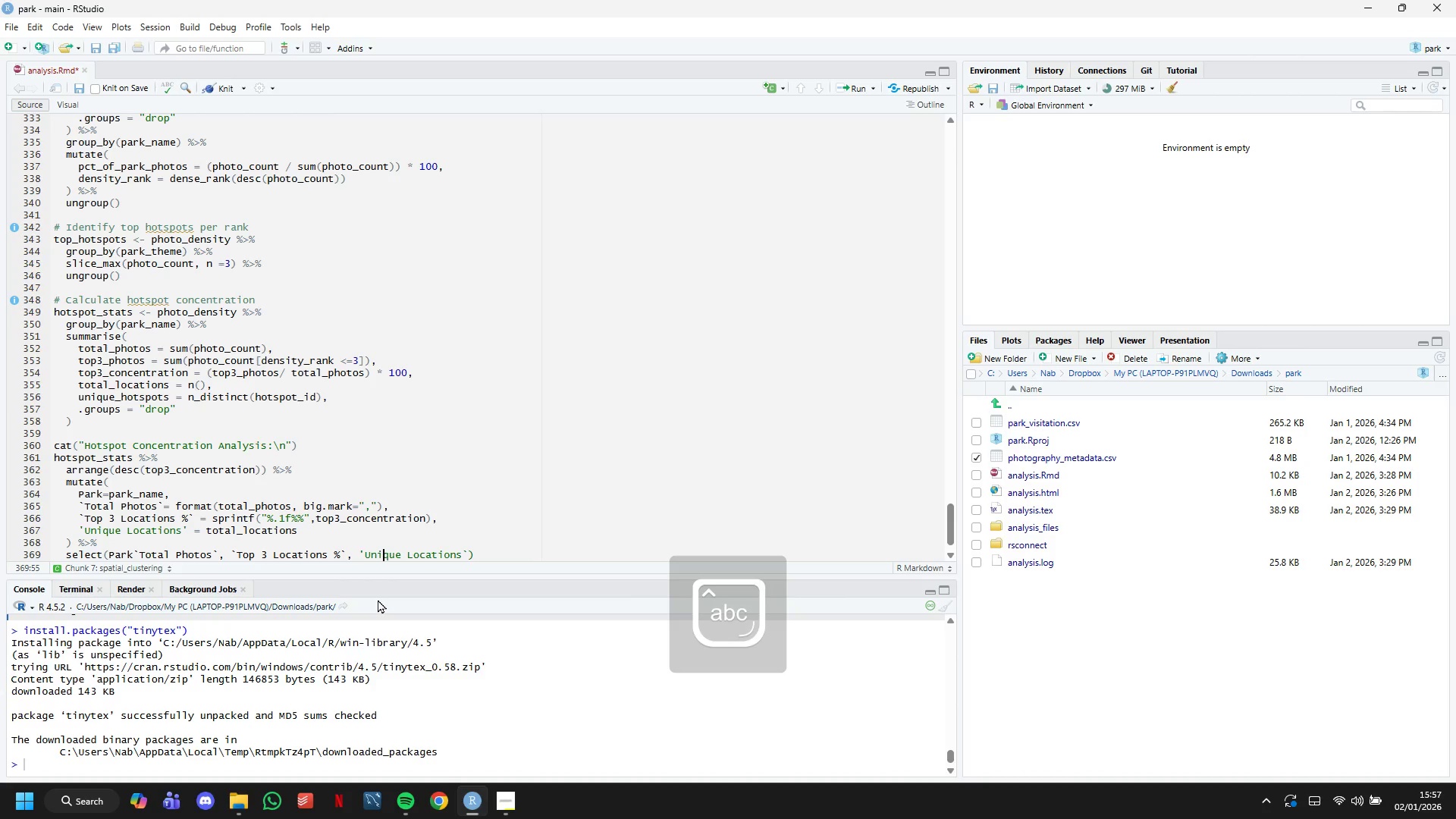 
key(ArrowLeft)
 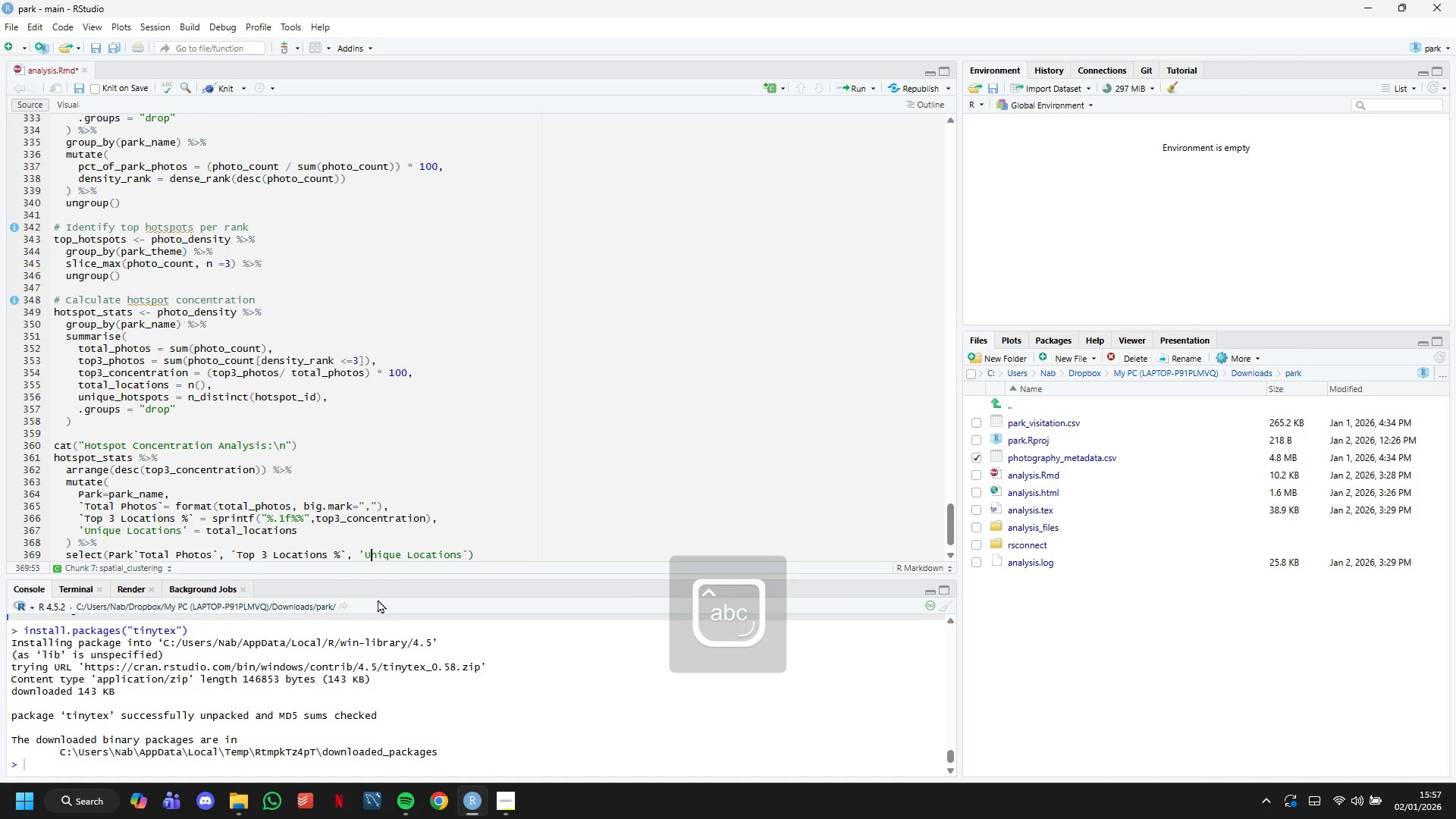 
key(ArrowLeft)
 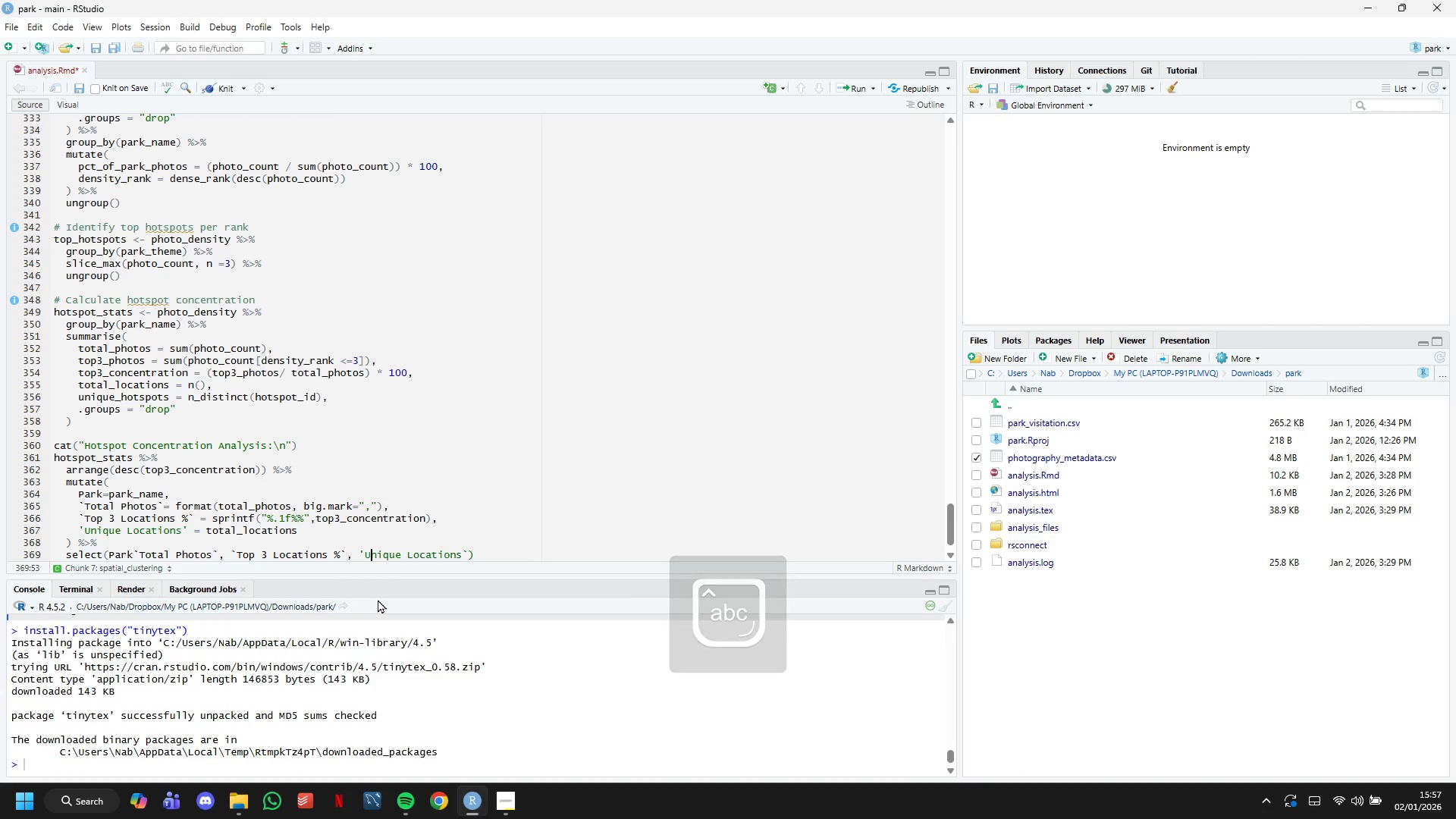 
key(ArrowLeft)
 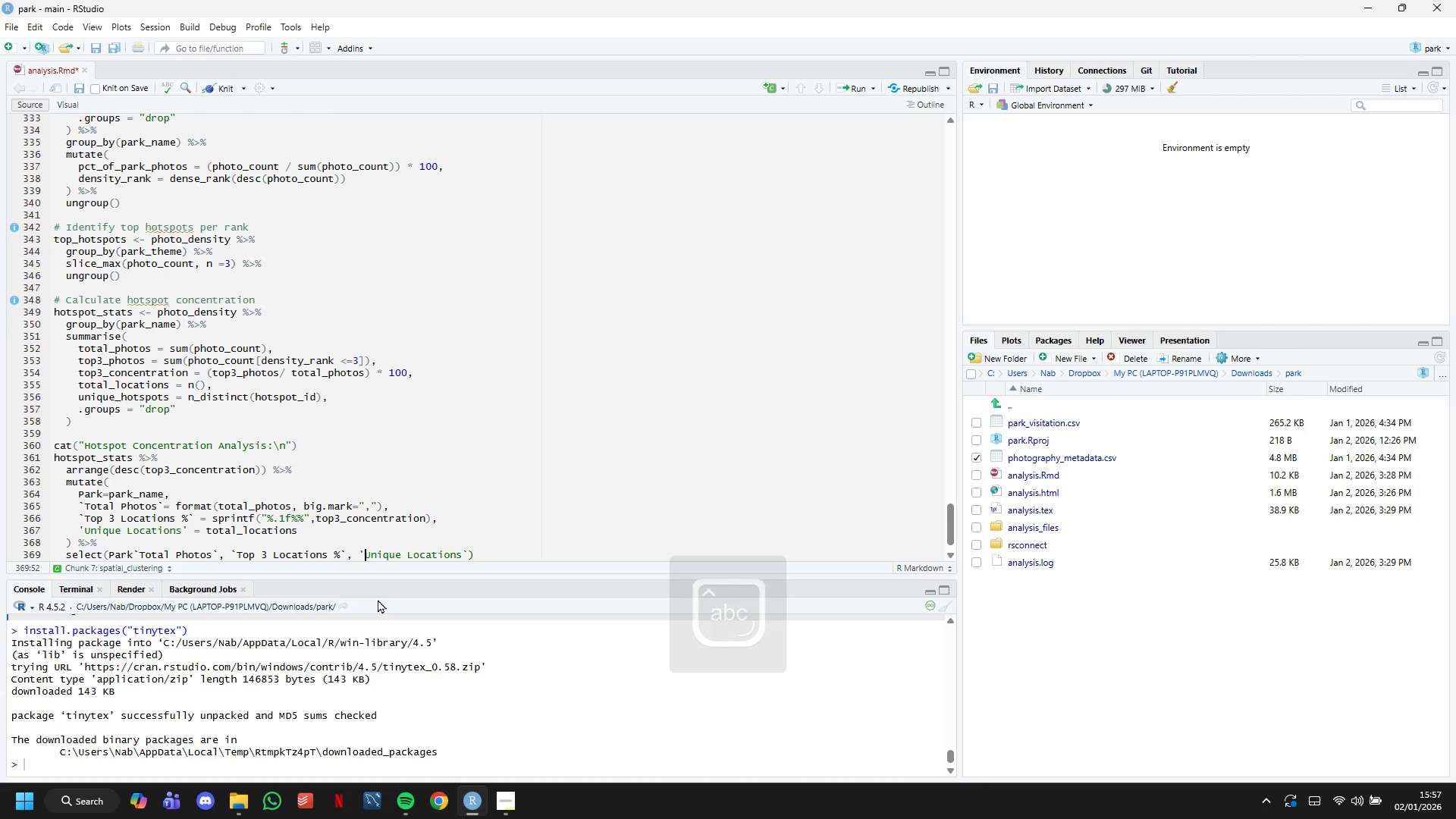 
key(Backspace)
 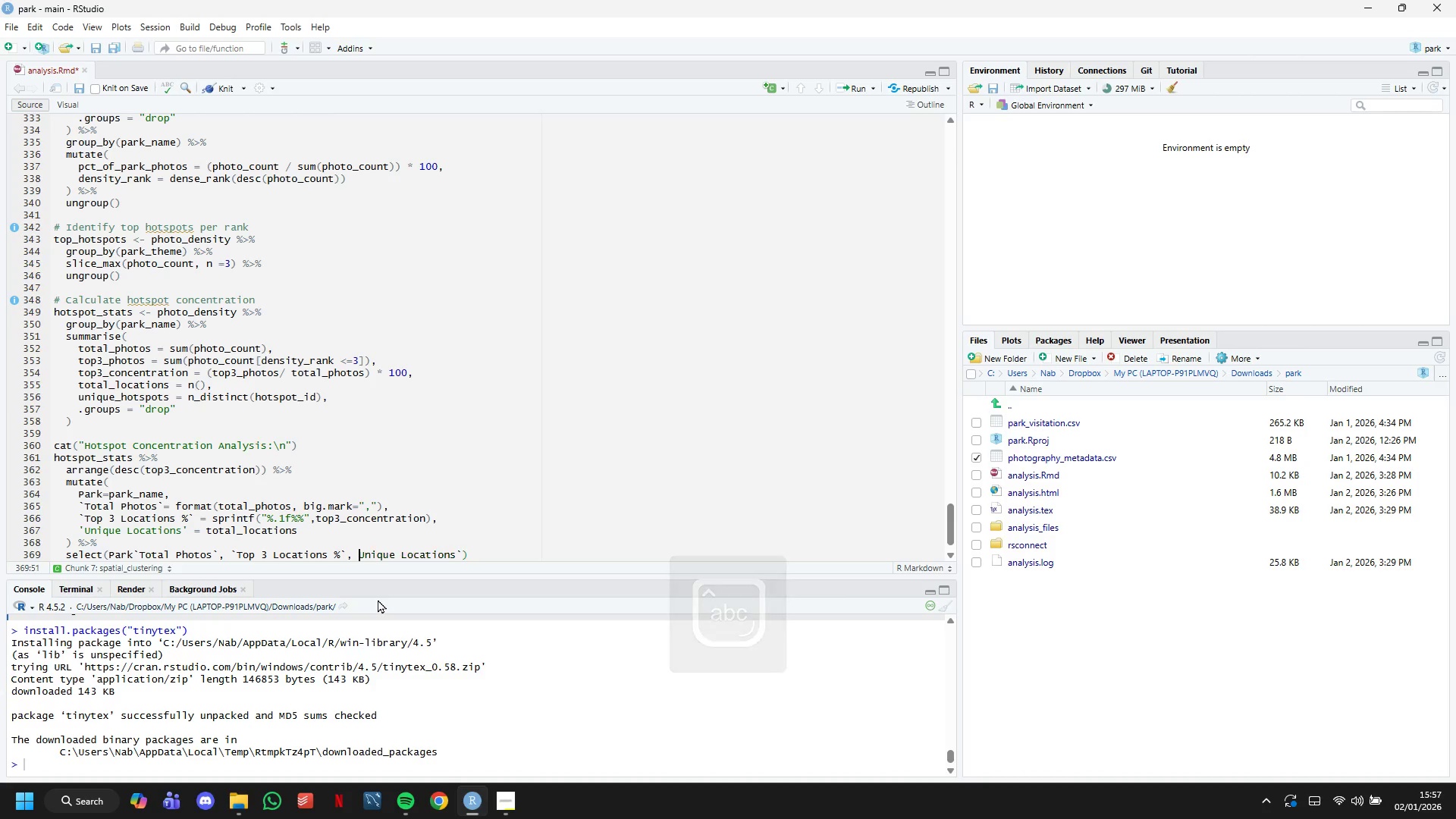 
key(Backquote)
 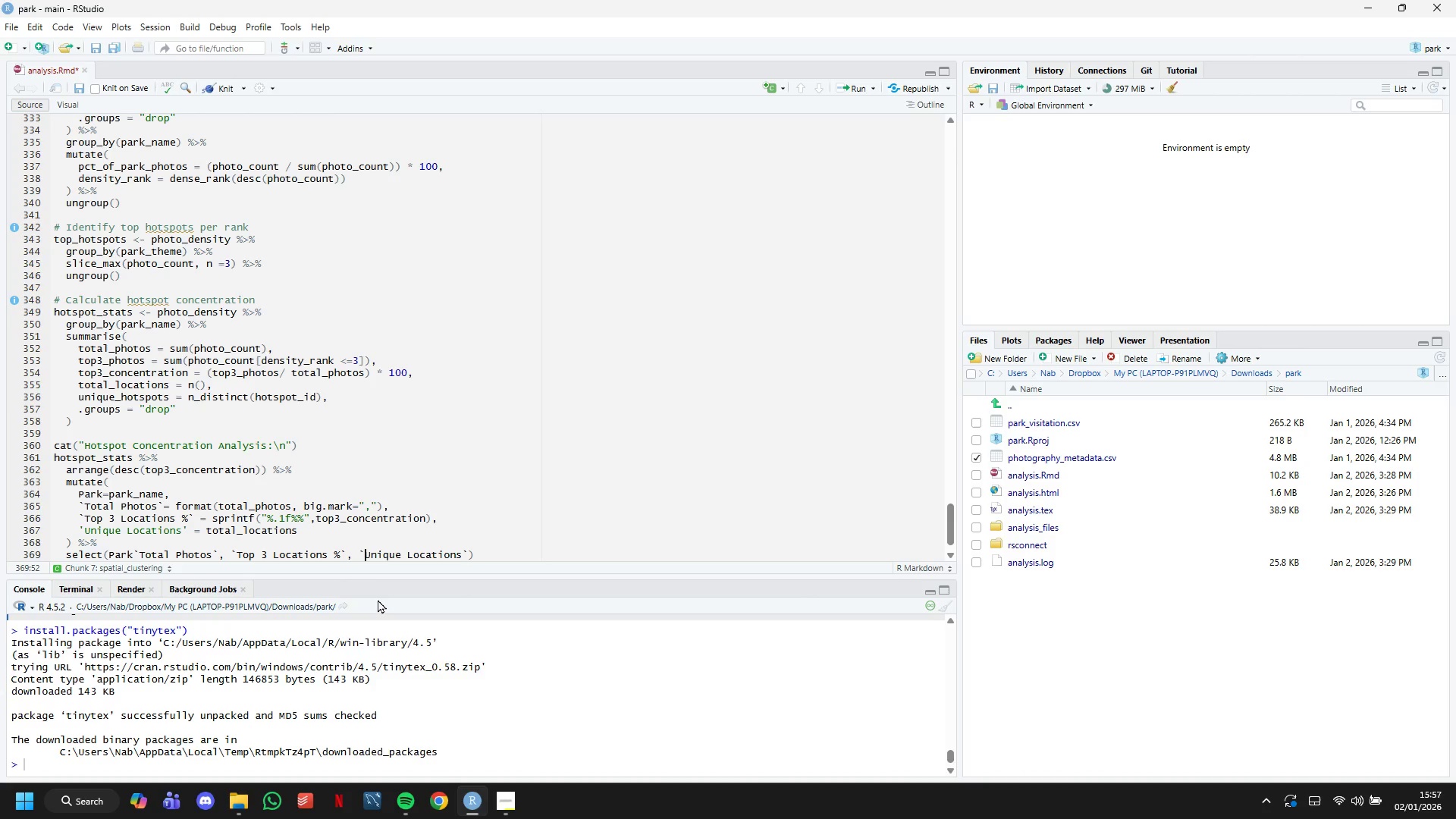 
key(ArrowRight)
 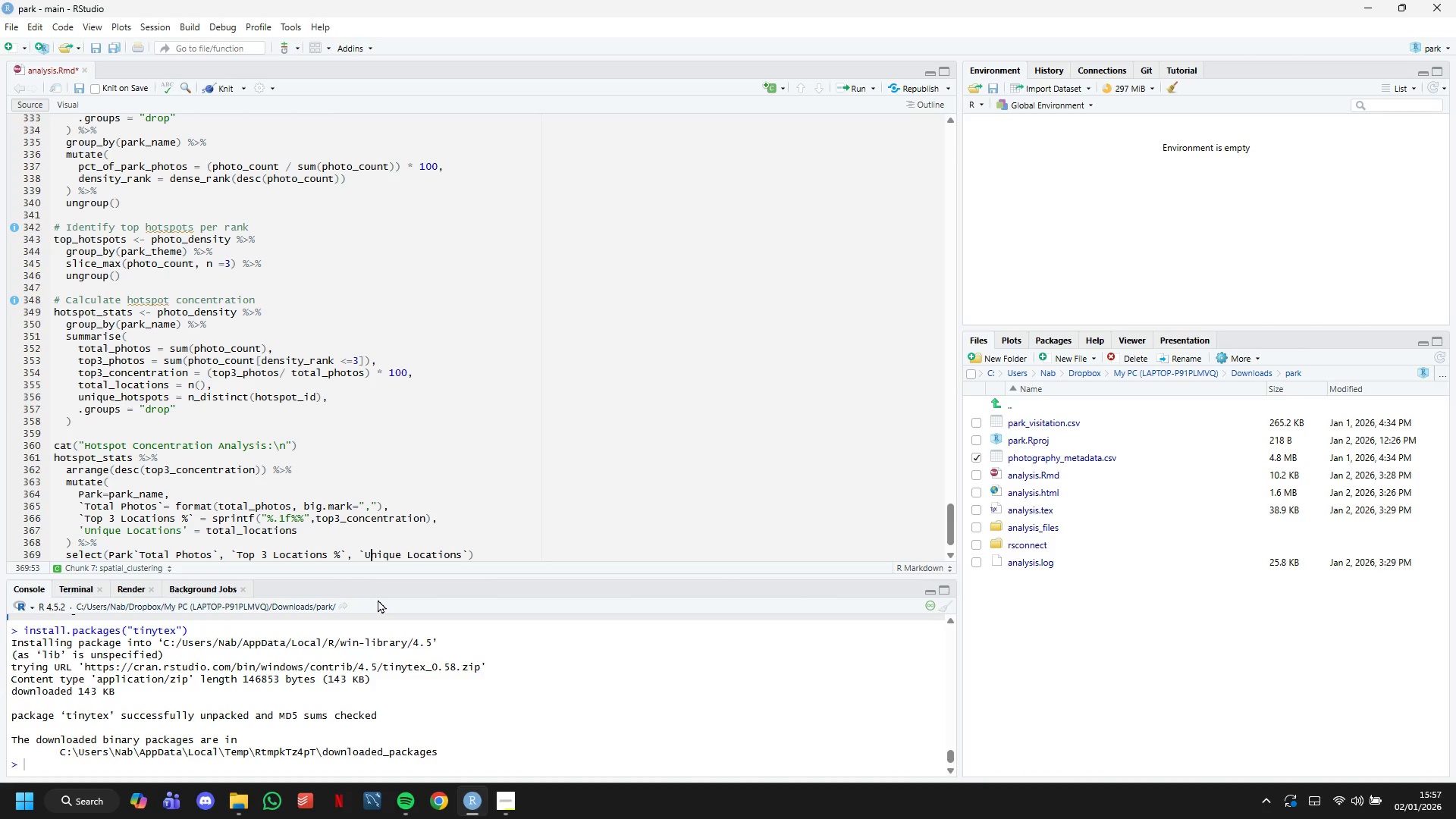 
key(ArrowRight)
 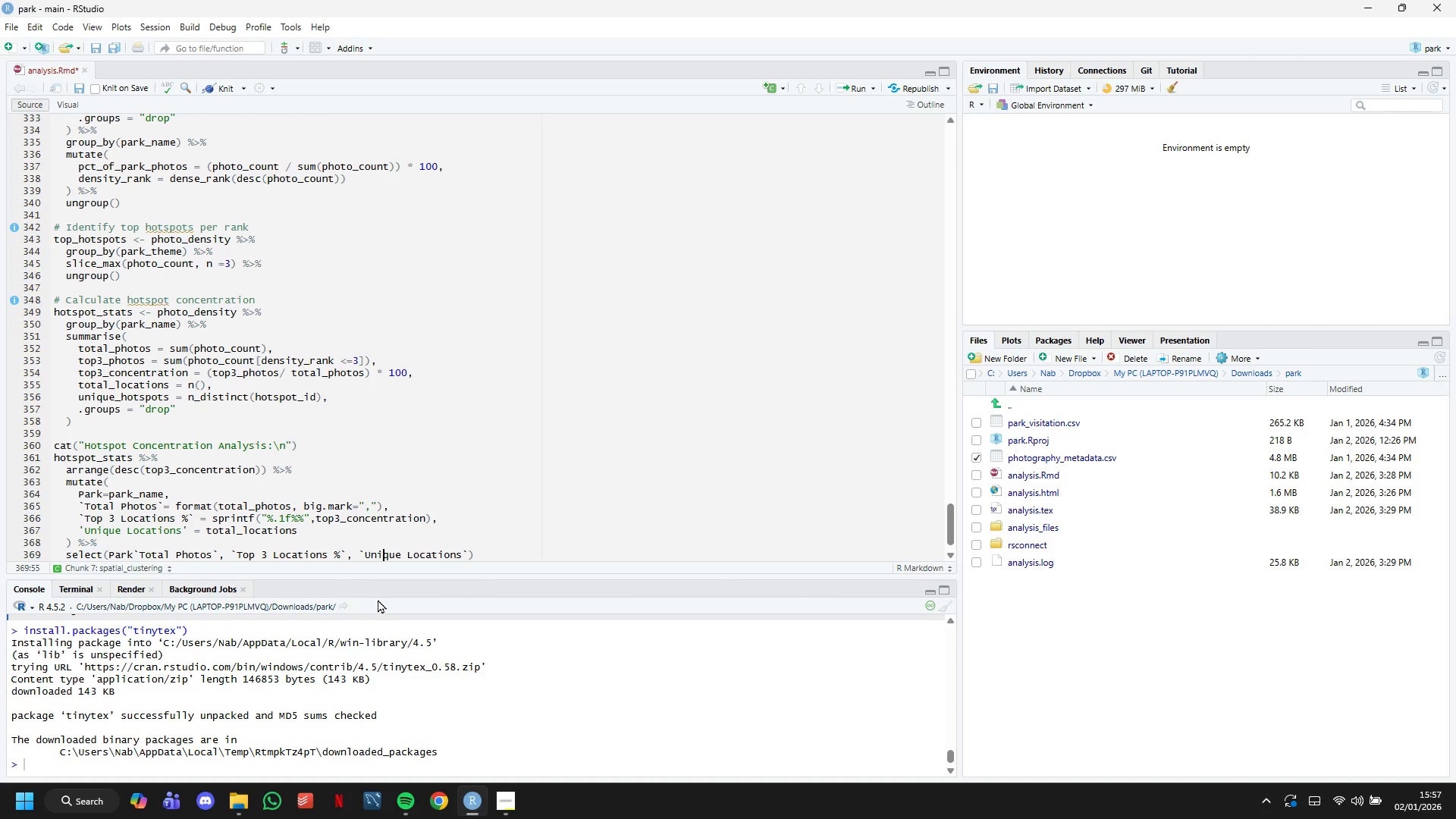 
hold_key(key=ArrowRight, duration=0.97)
 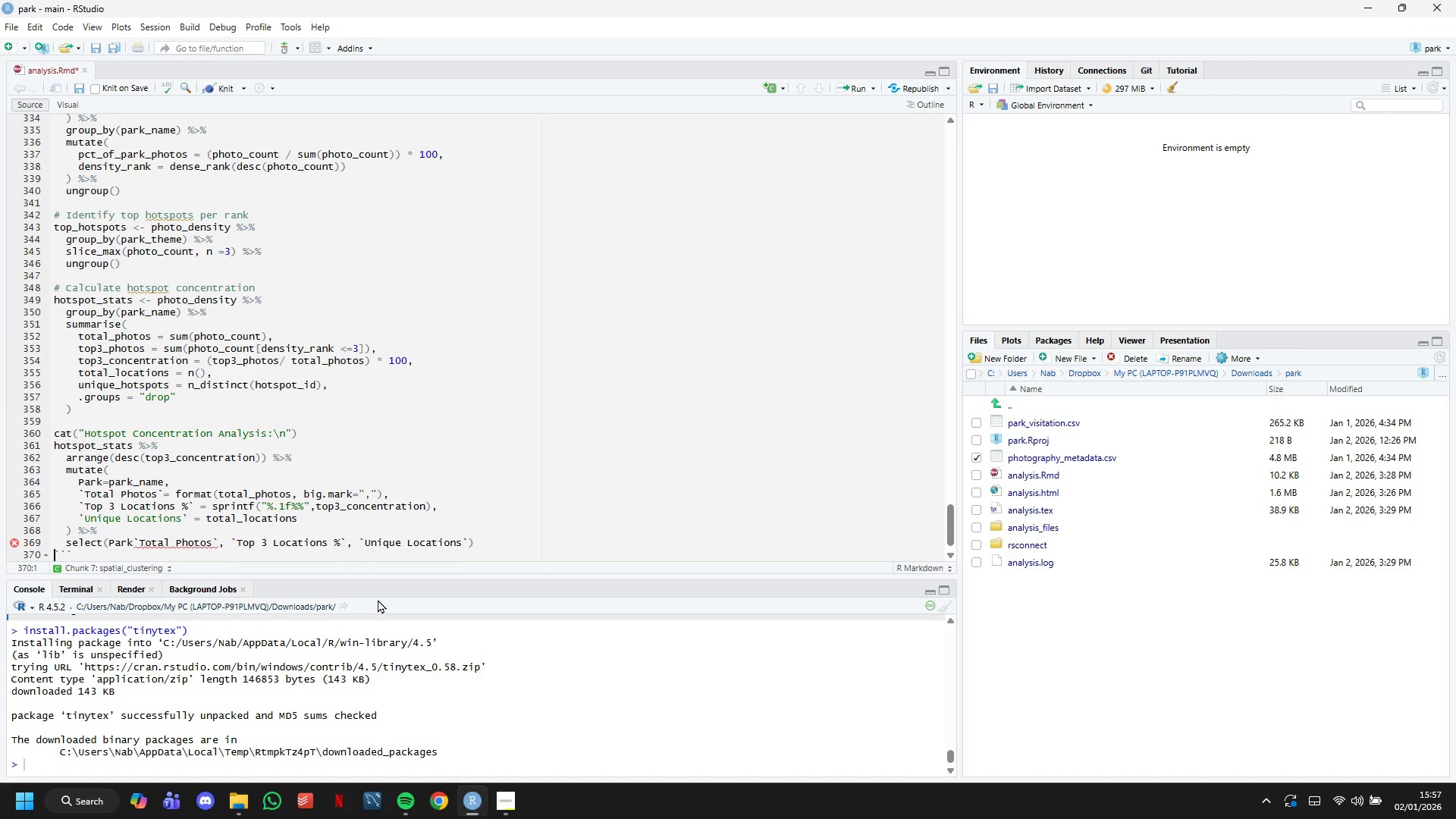 
key(ArrowLeft)
 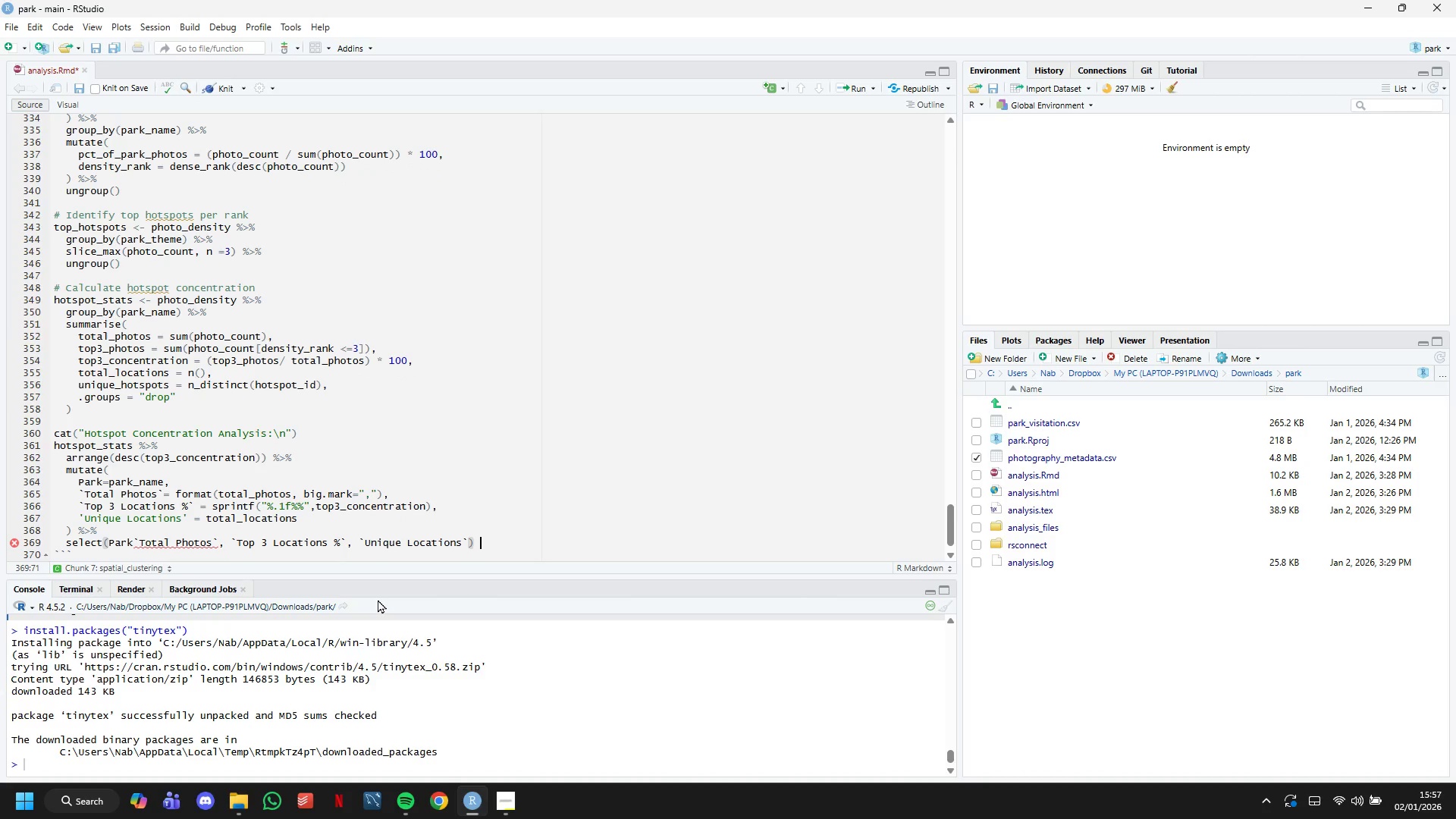 
key(Space)
 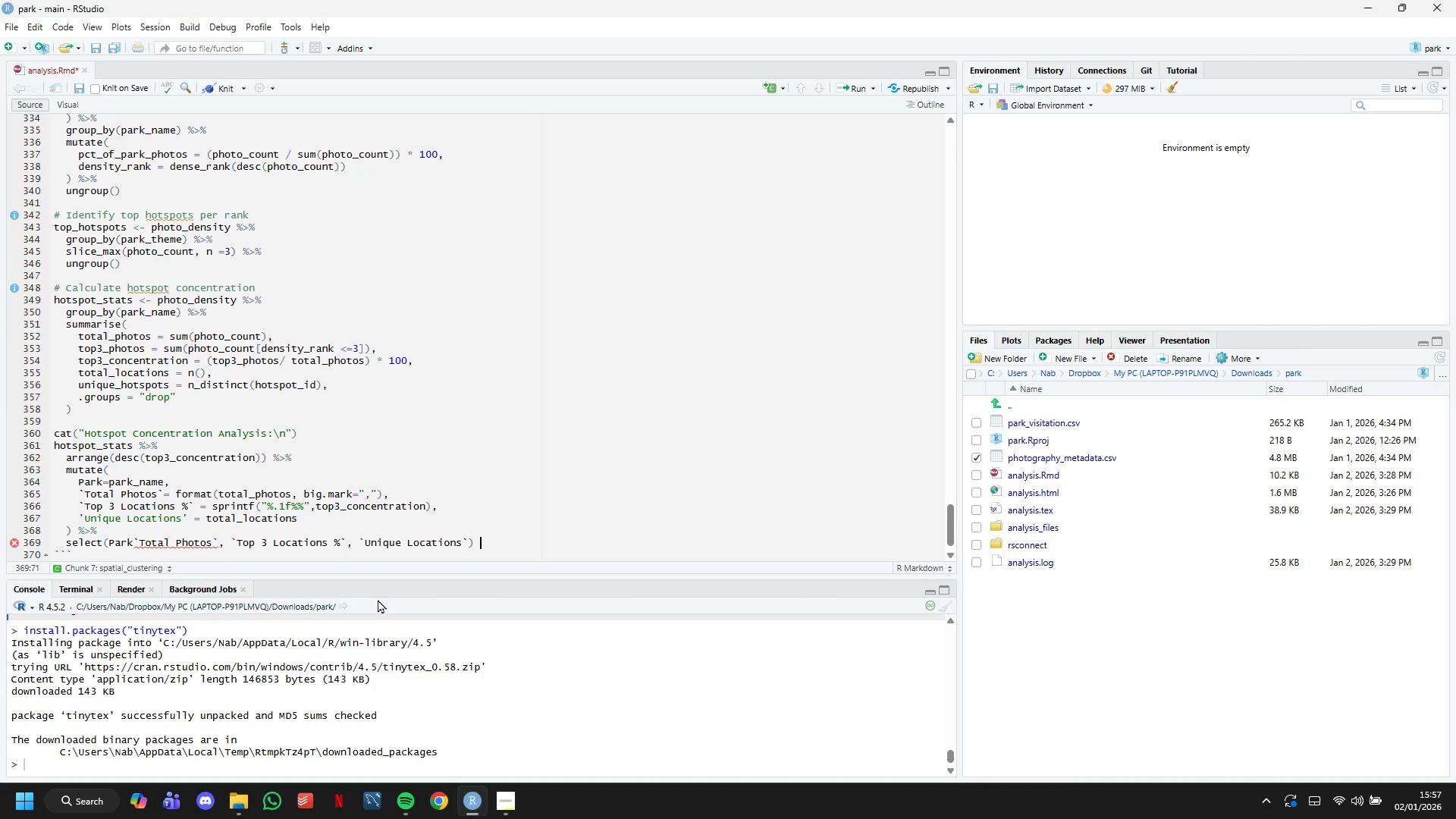 
key(Shift+5)
 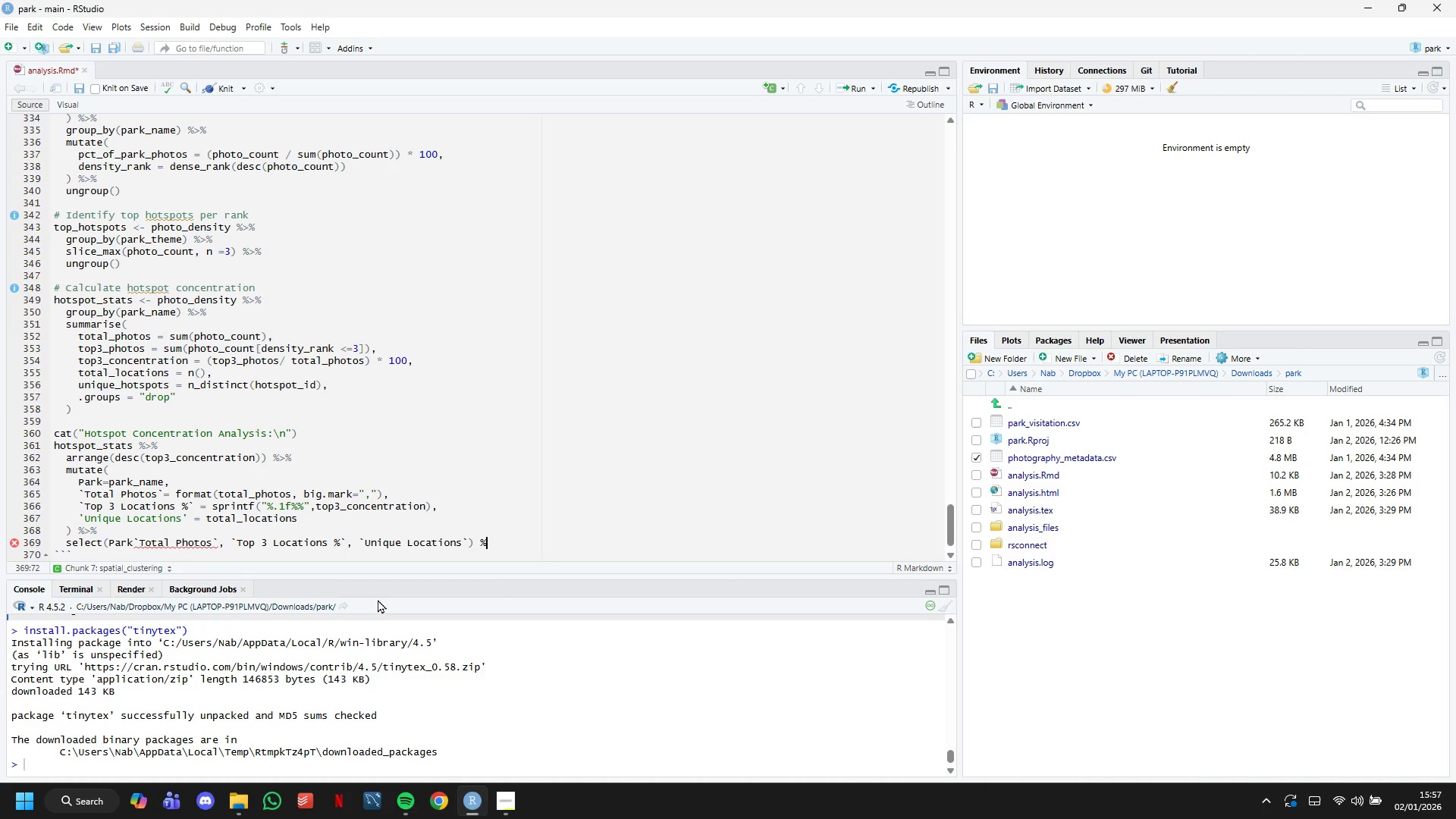 
key(Shift+Period)
 